 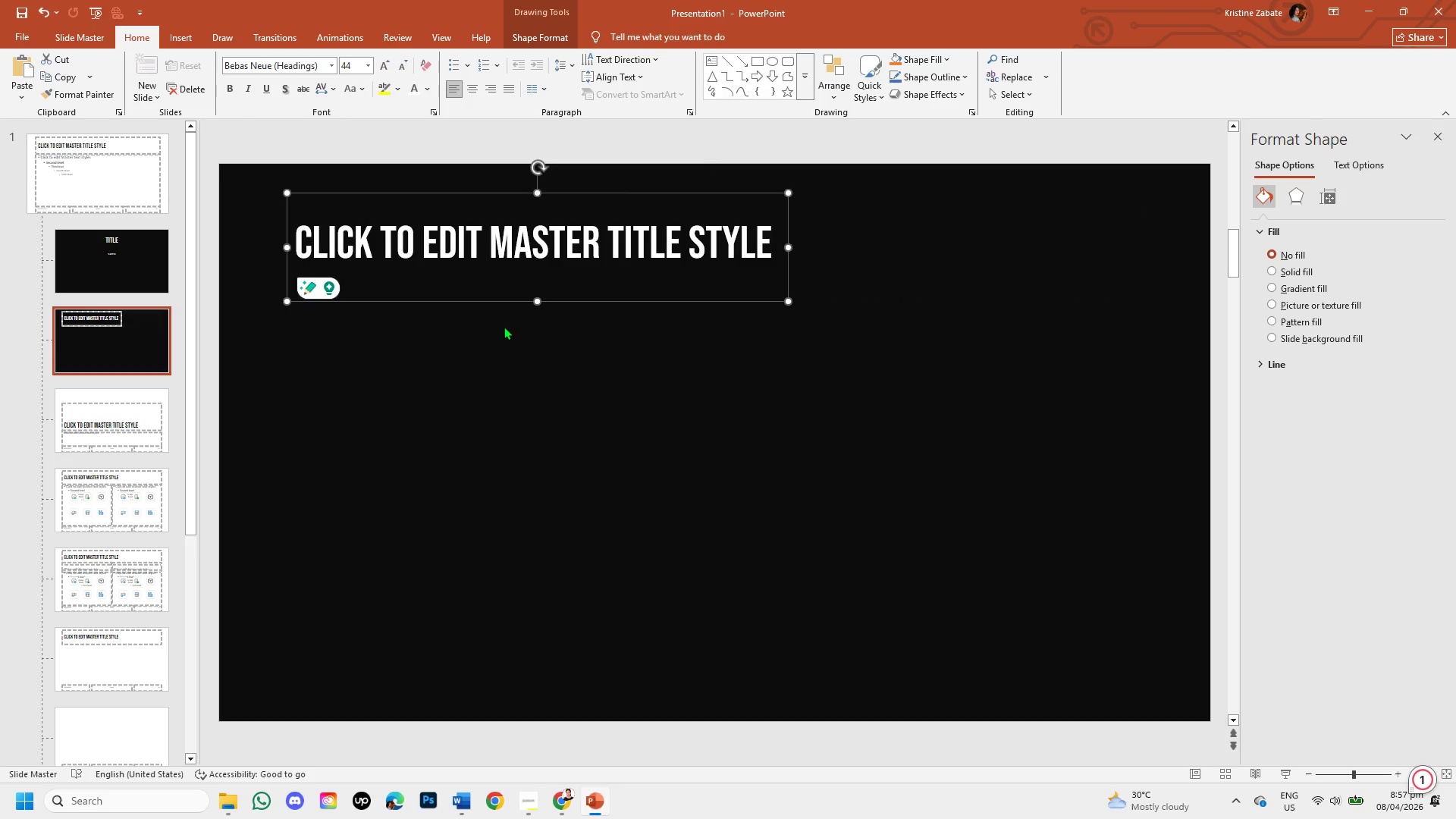 
left_click_drag(start_coordinate=[469, 303], to_coordinate=[469, 388])
 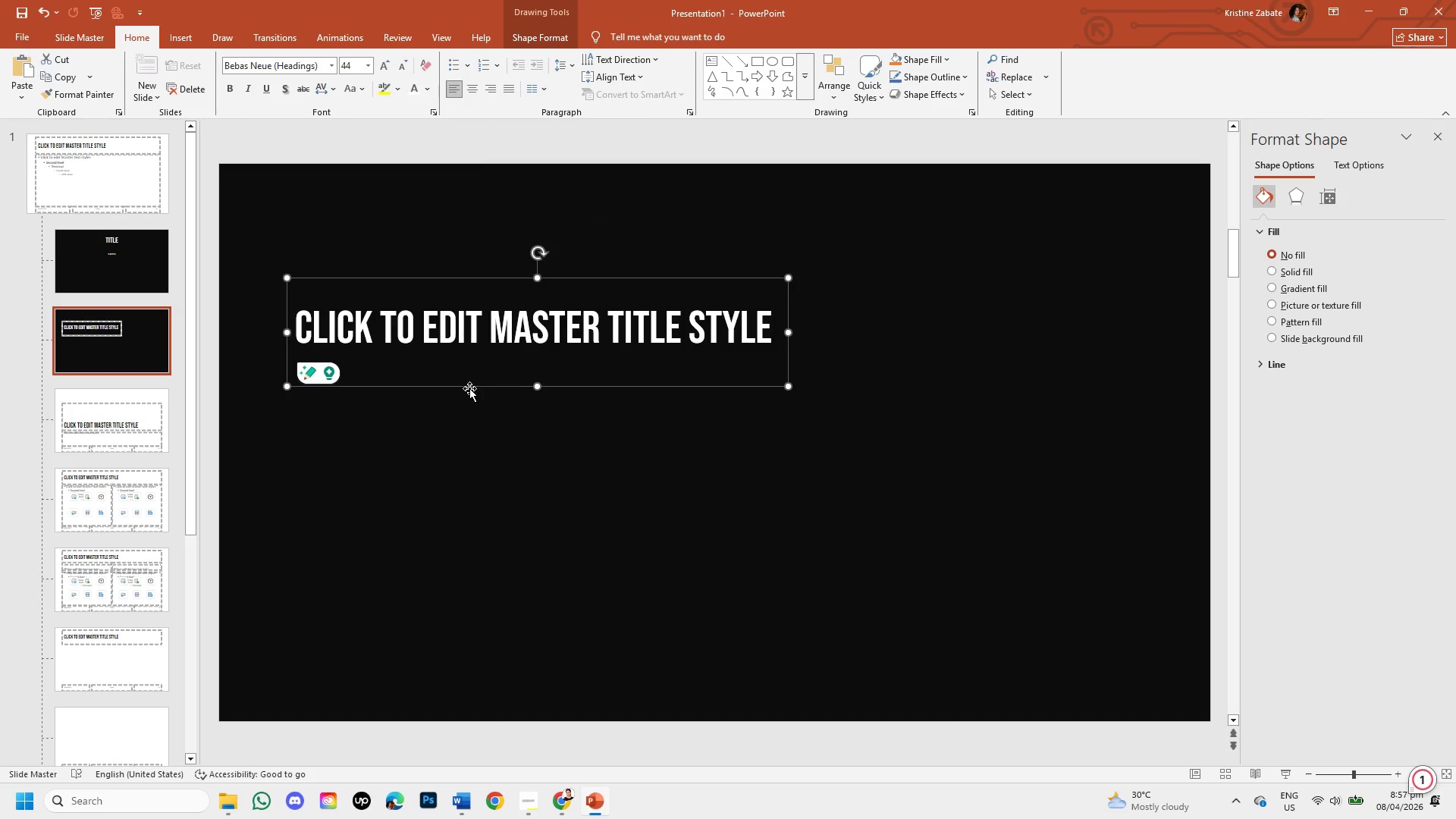 
wait(7.42)
 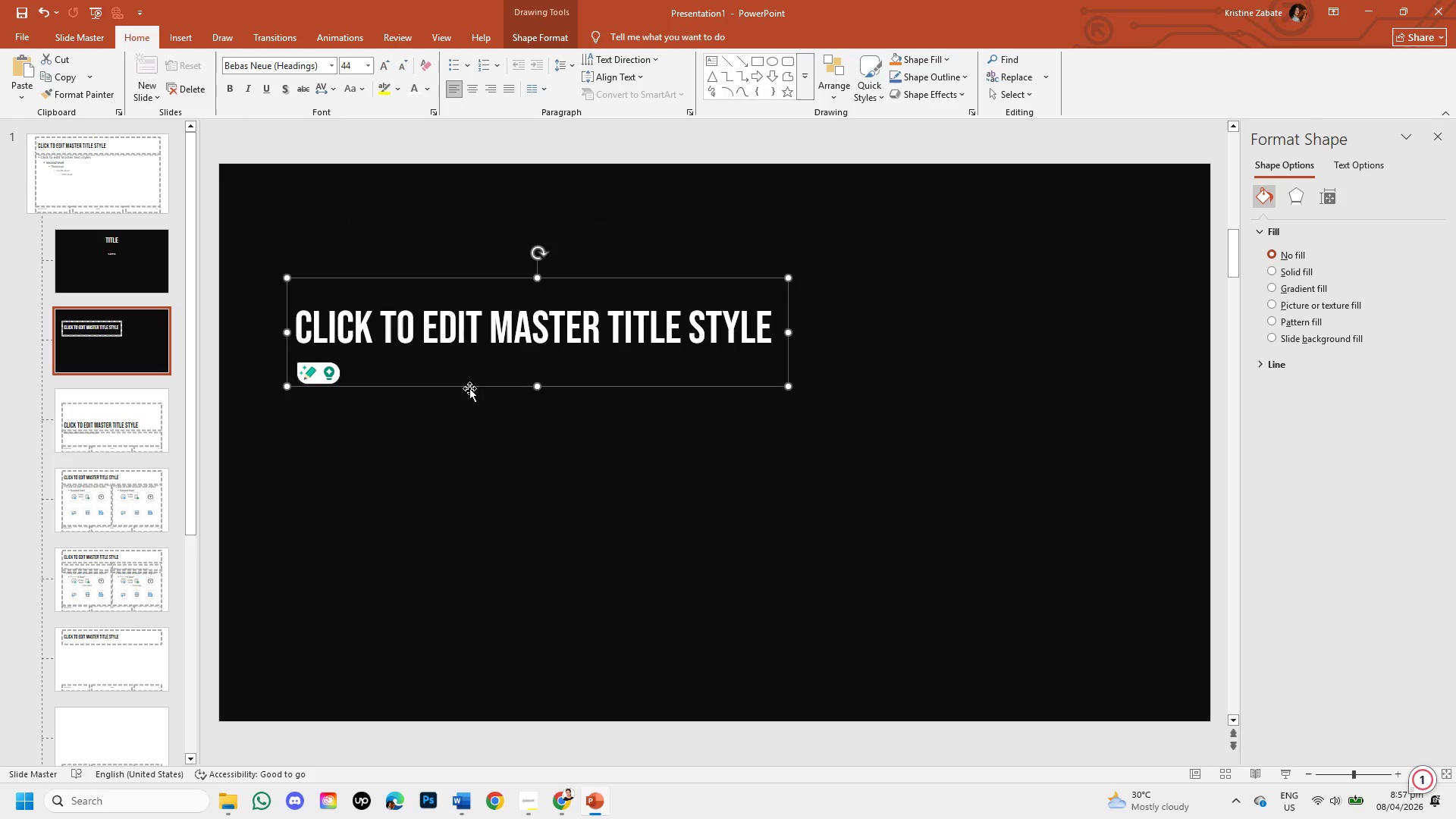 
left_click_drag(start_coordinate=[445, 391], to_coordinate=[437, 408])
 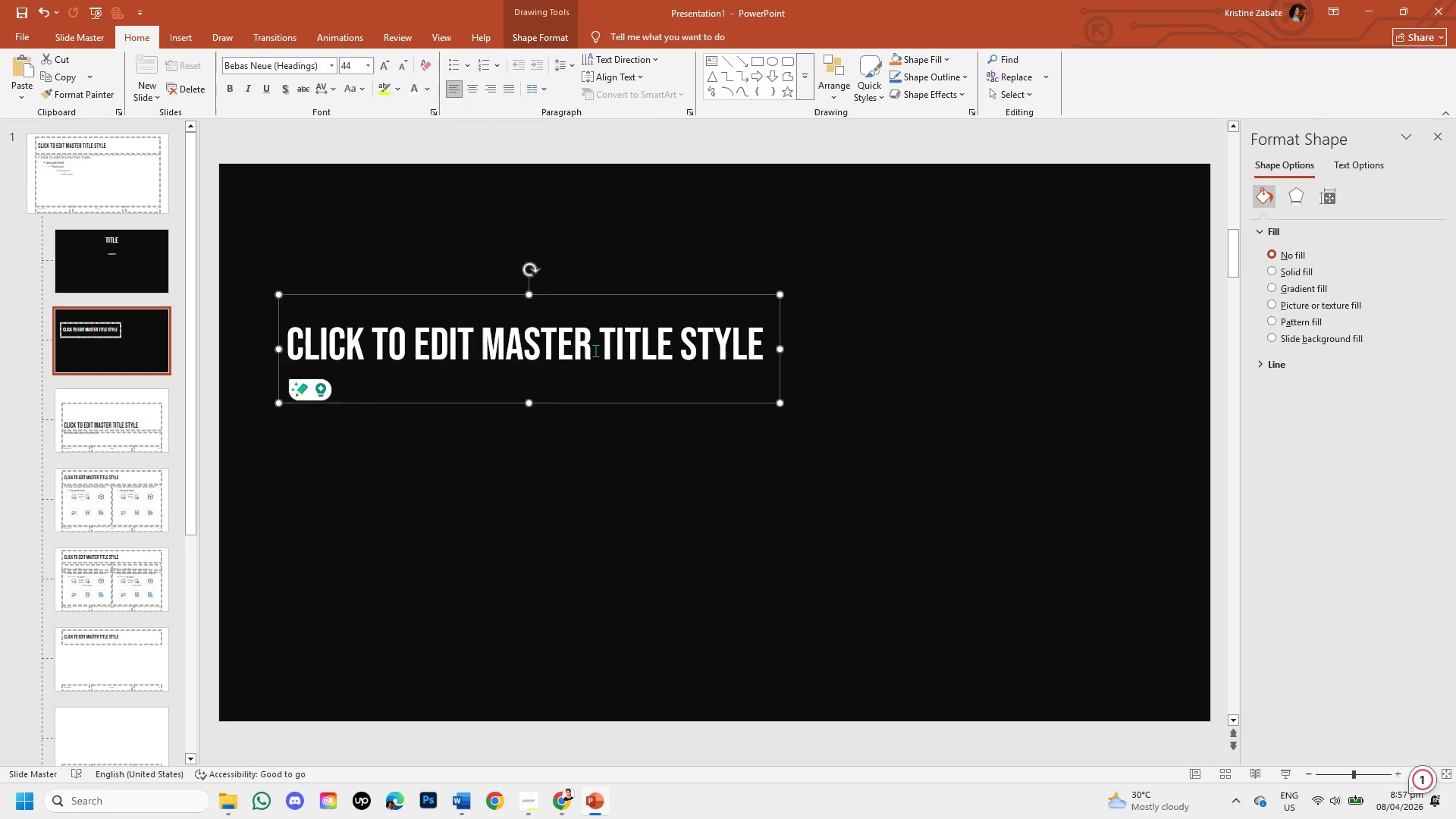 
wait(7.75)
 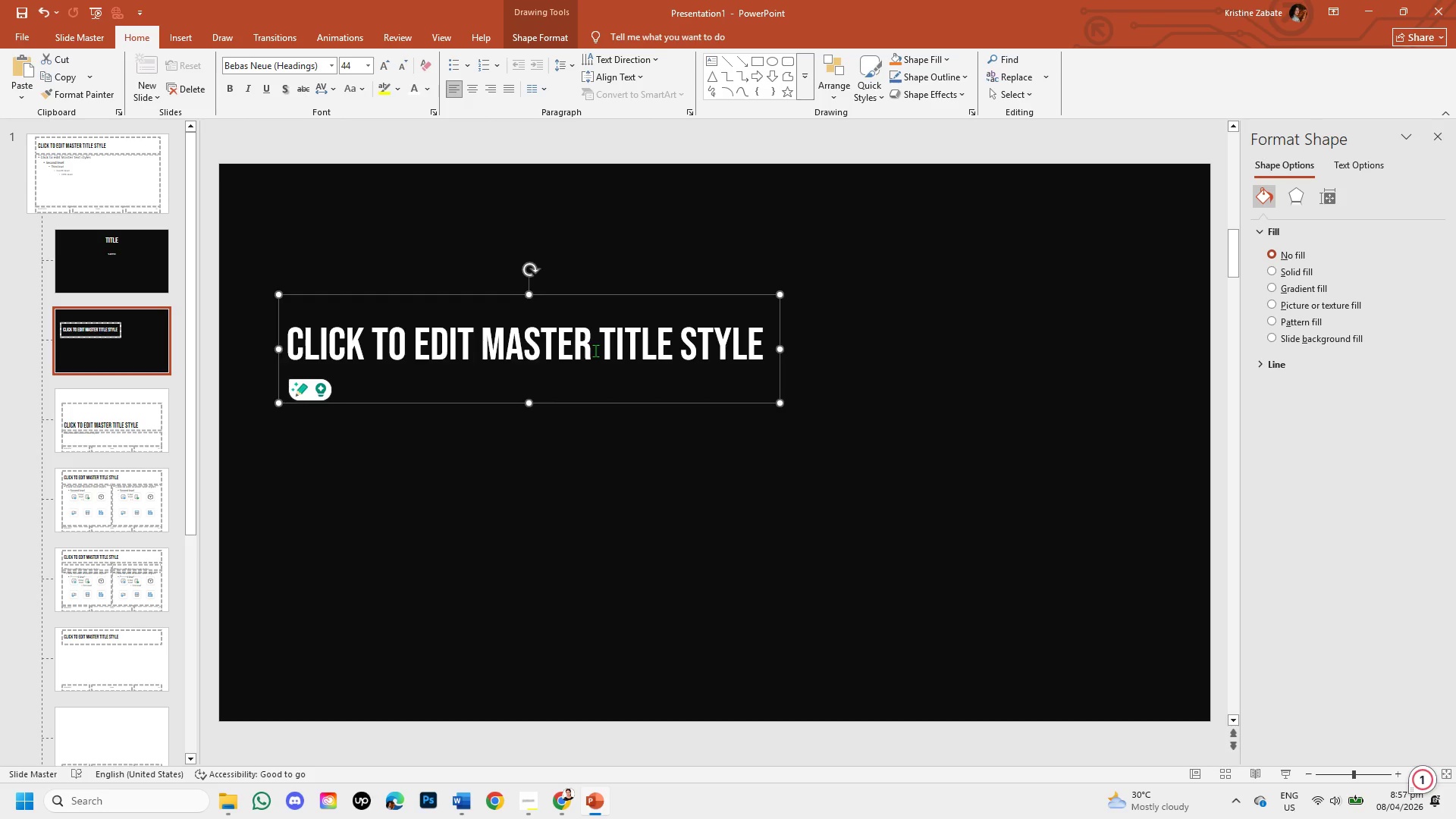 
left_click_drag(start_coordinate=[761, 346], to_coordinate=[422, 337])
 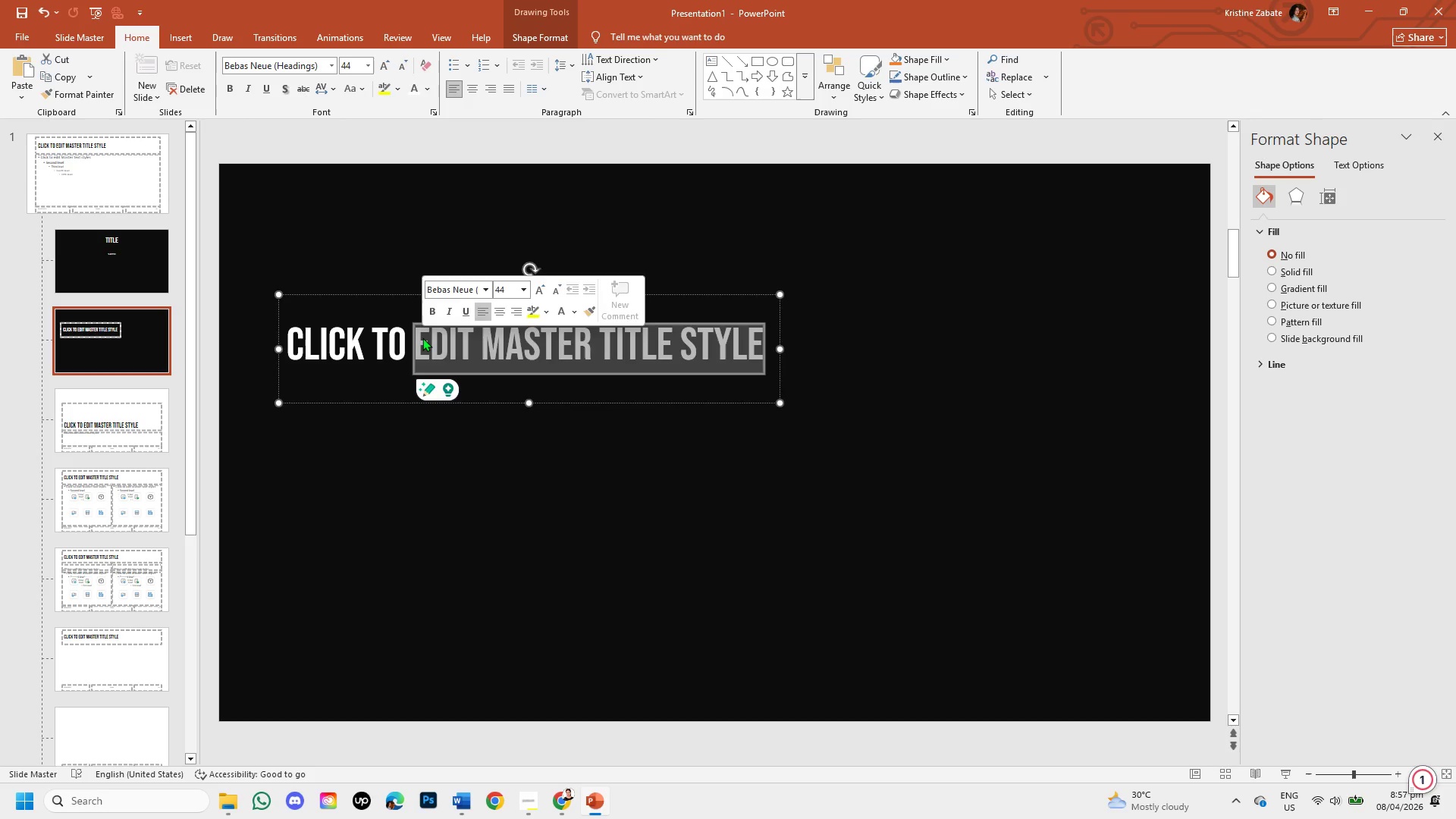 
key(Backspace)
key(Backspace)
key(Backspace)
key(Backspace)
key(Backspace)
key(Backspace)
key(Backspace)
key(Backspace)
key(Backspace)
type(Content)
 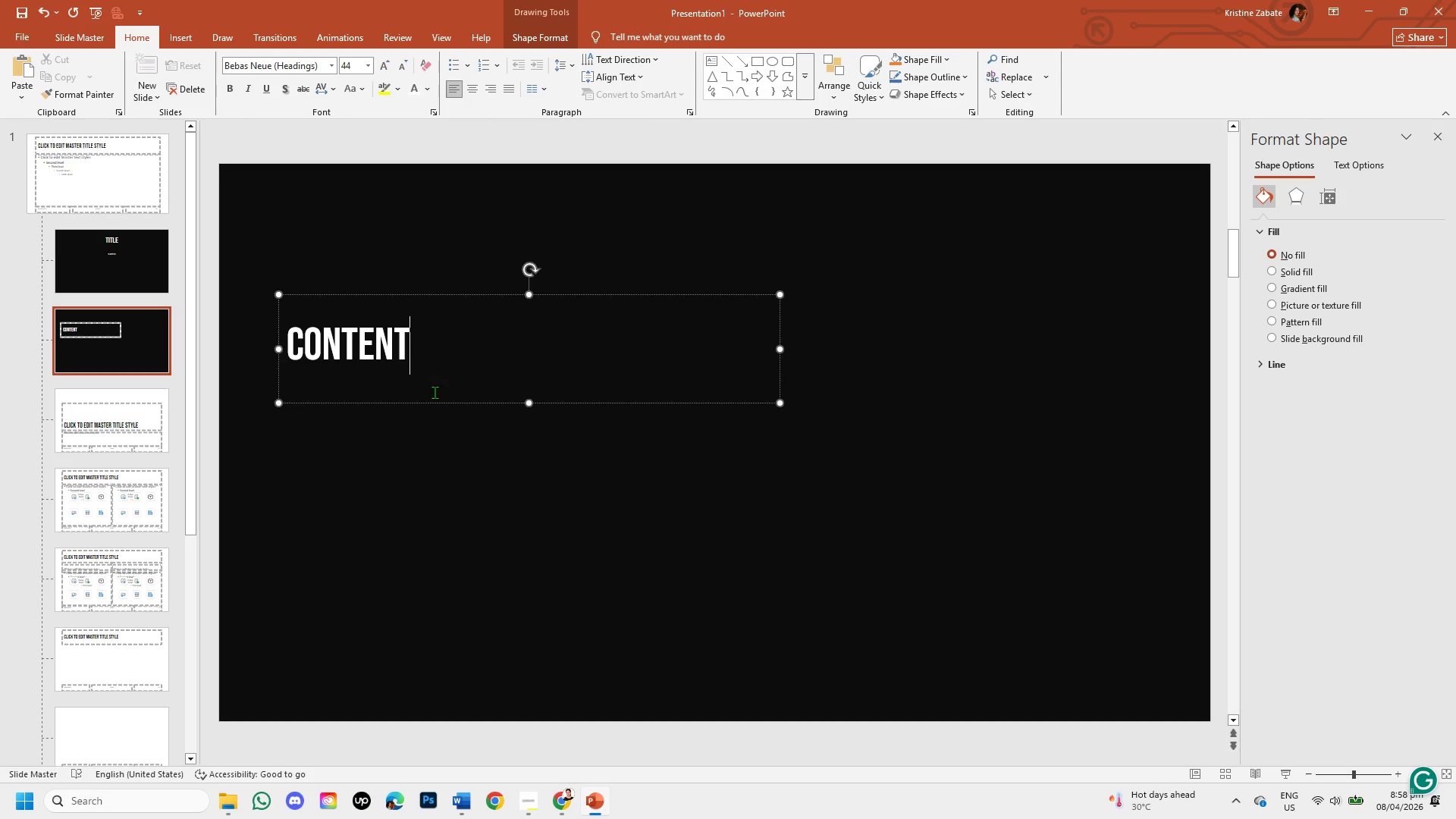 
wait(9.55)
 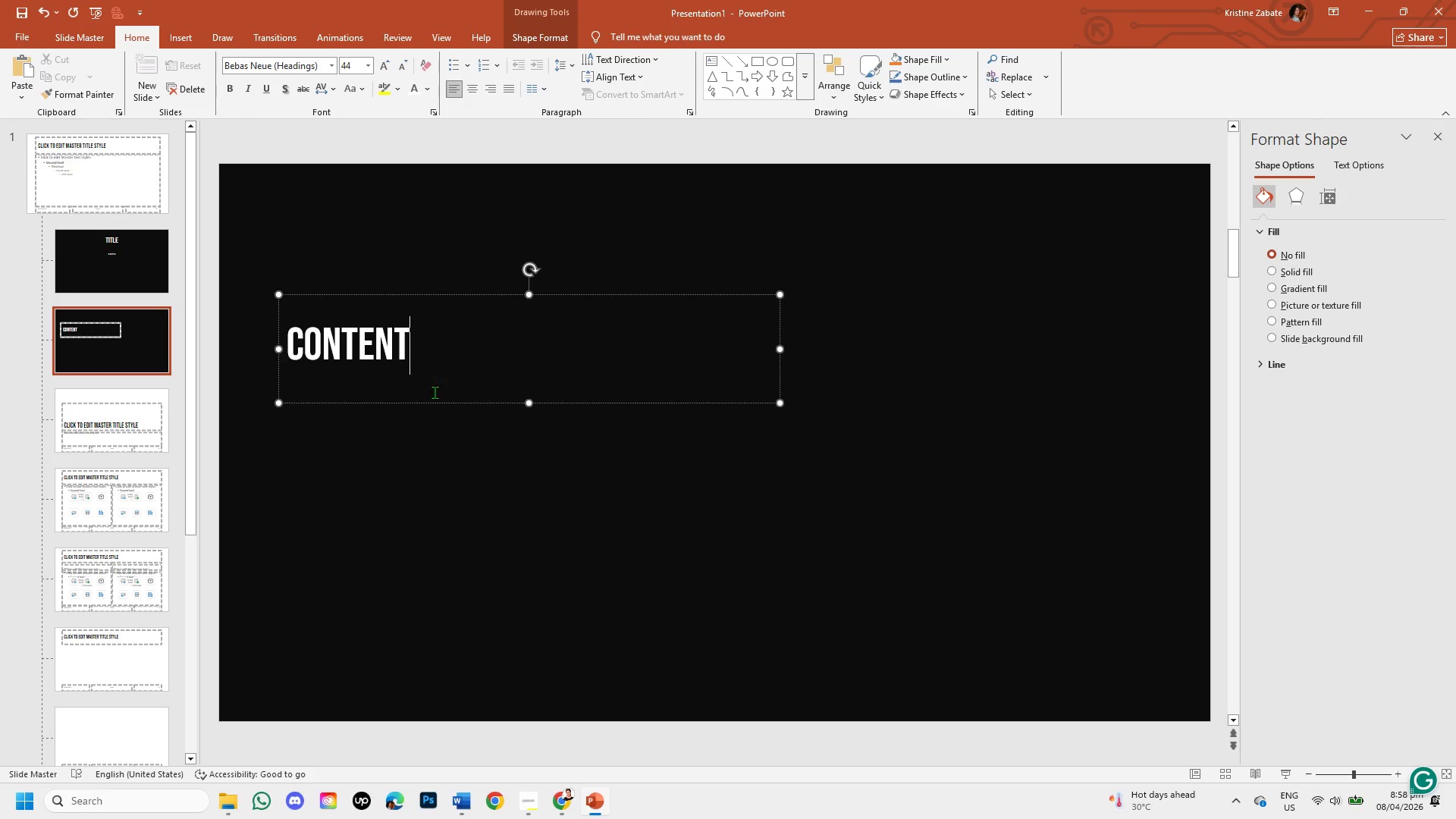 
left_click([477, 479])
 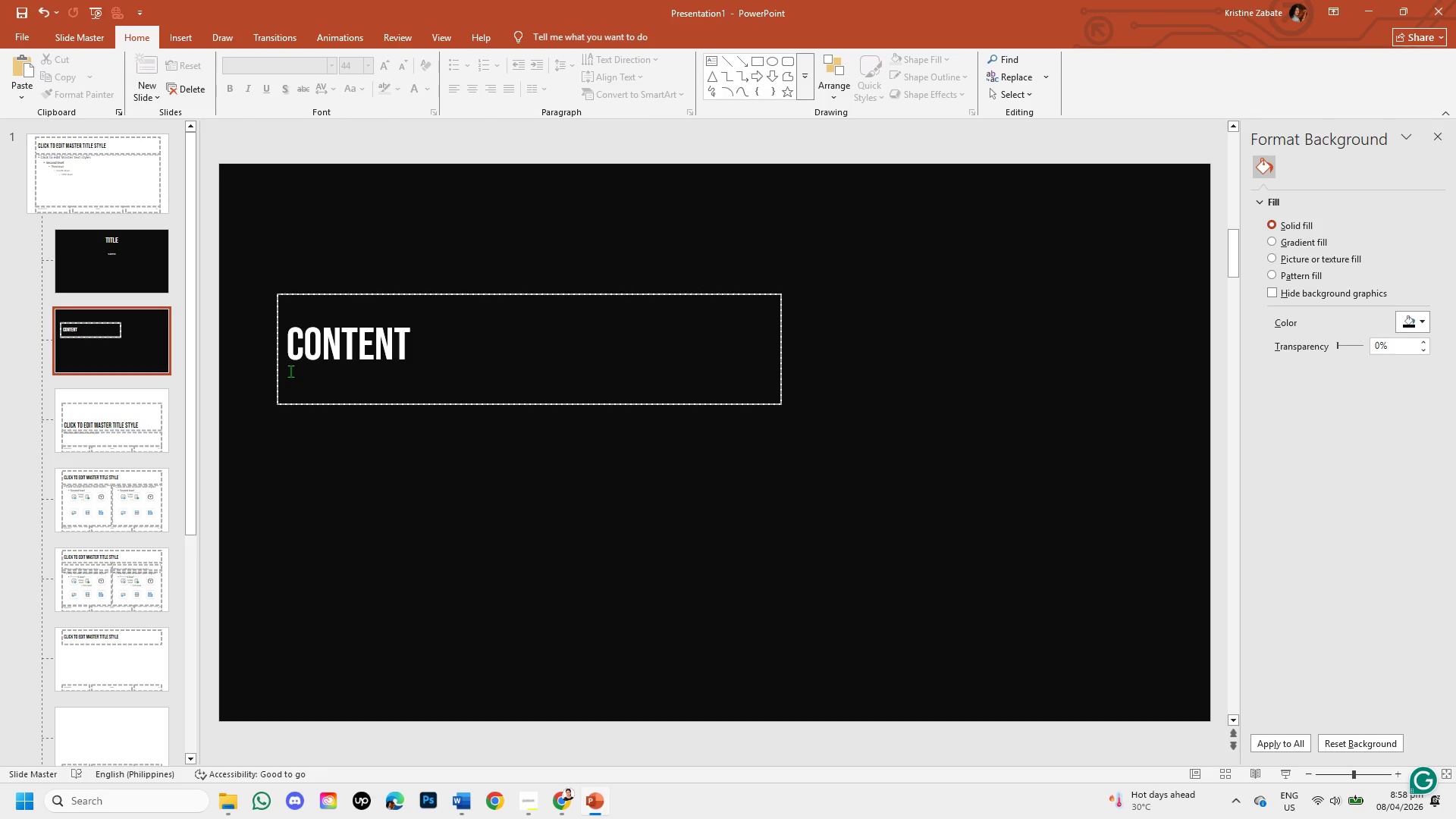 
wait(6.44)
 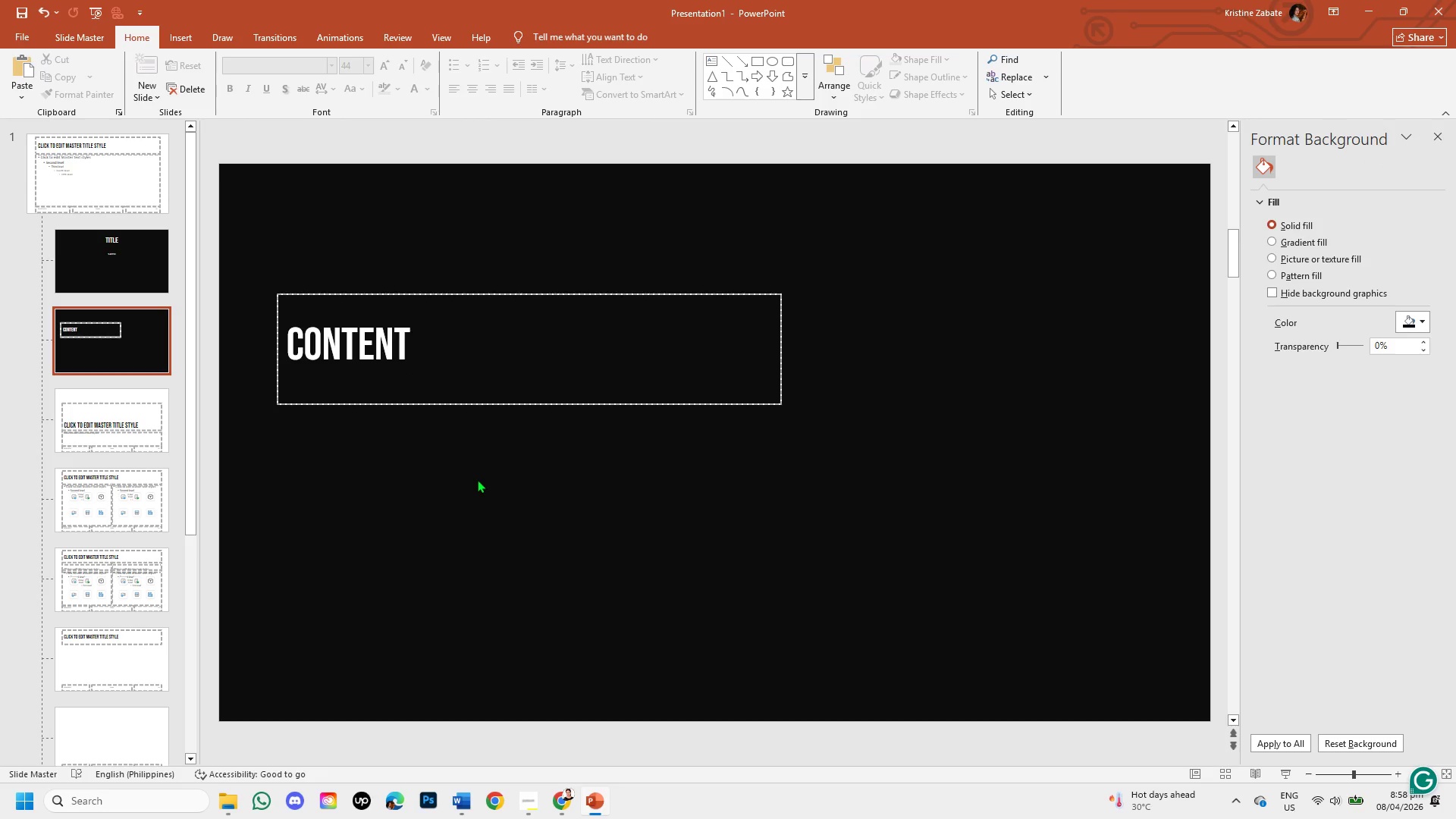 
left_click([289, 337])
 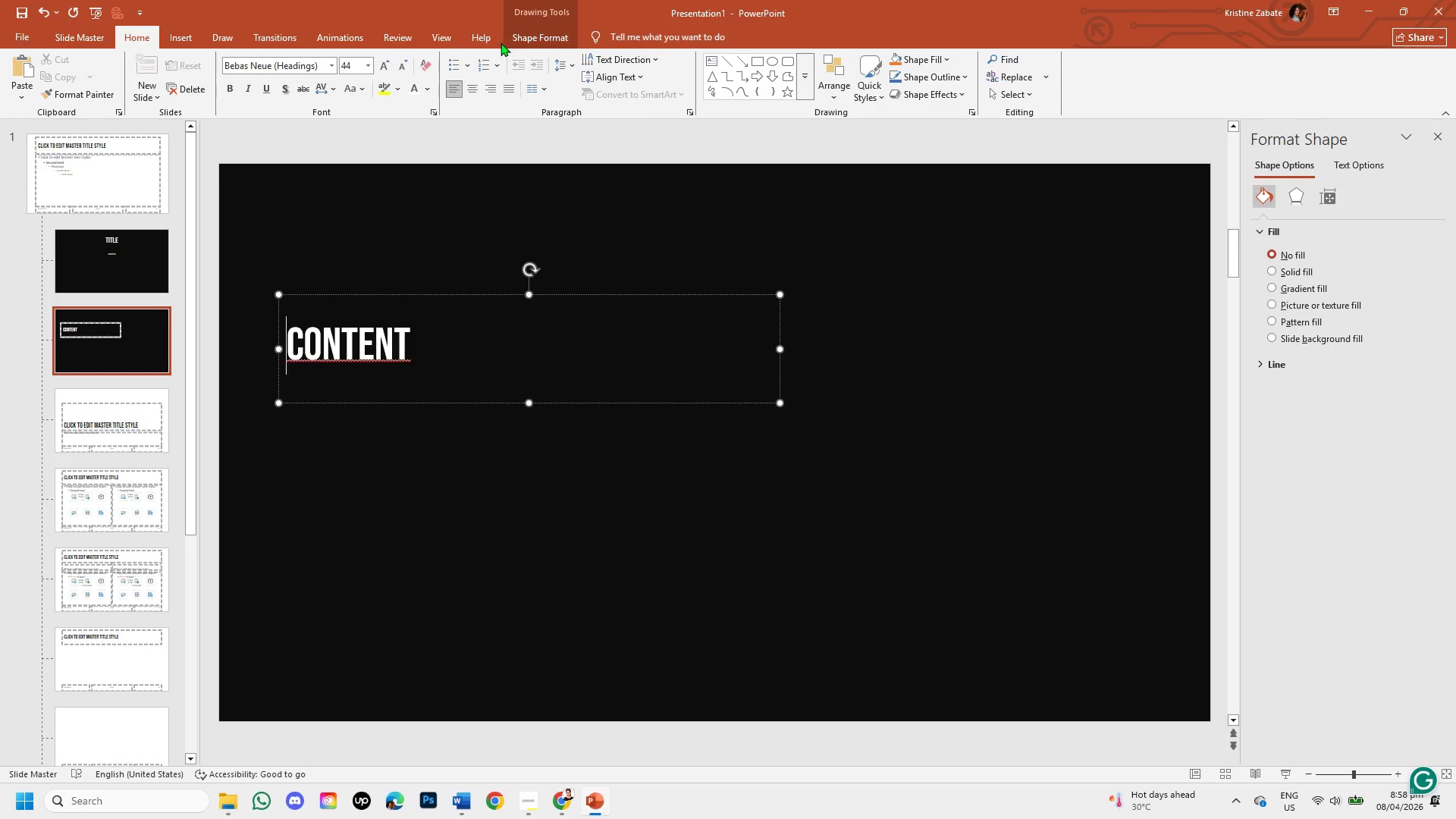 
left_click_drag(start_coordinate=[519, 38], to_coordinate=[1078, 92])
 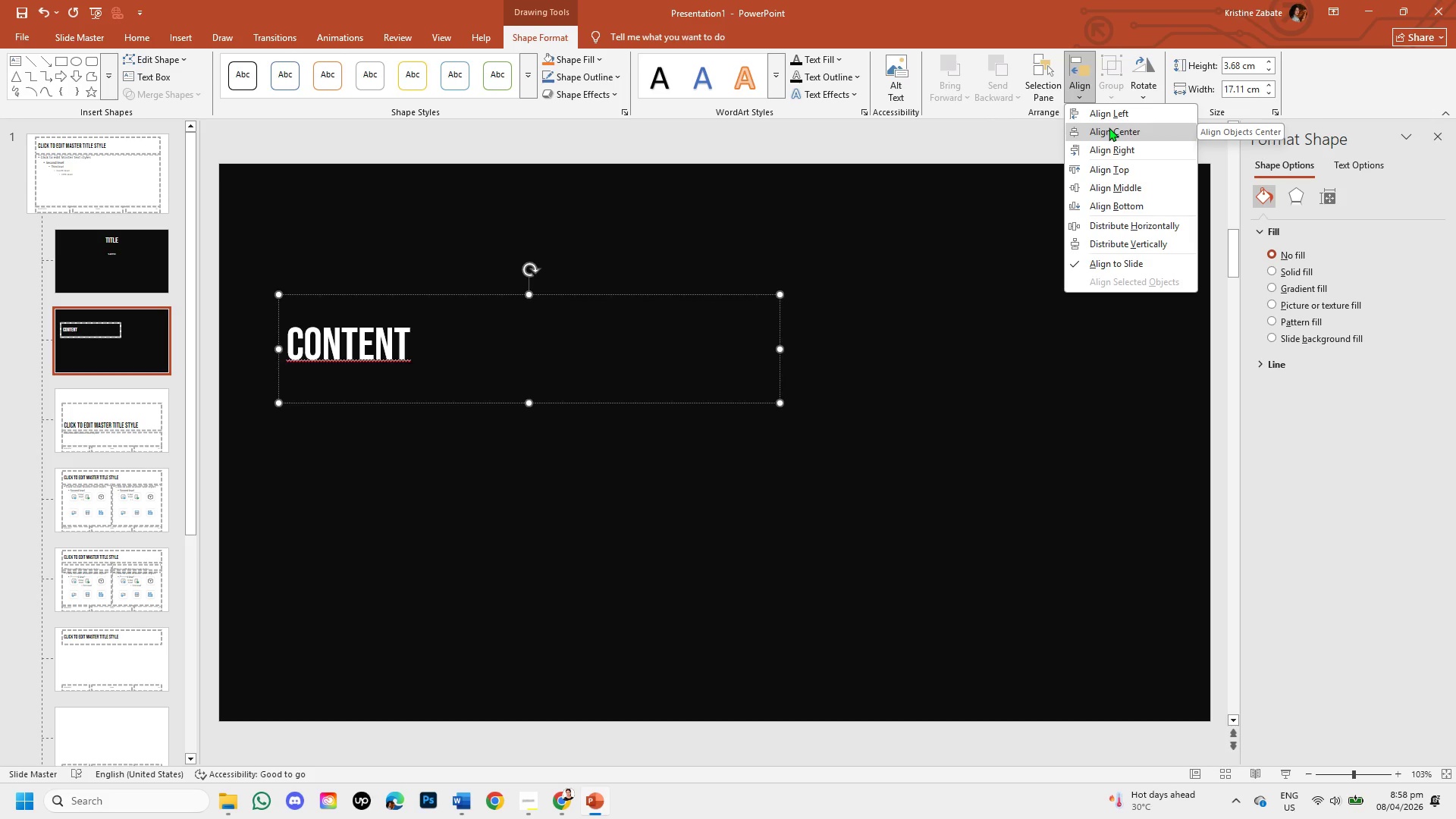 
wait(5.84)
 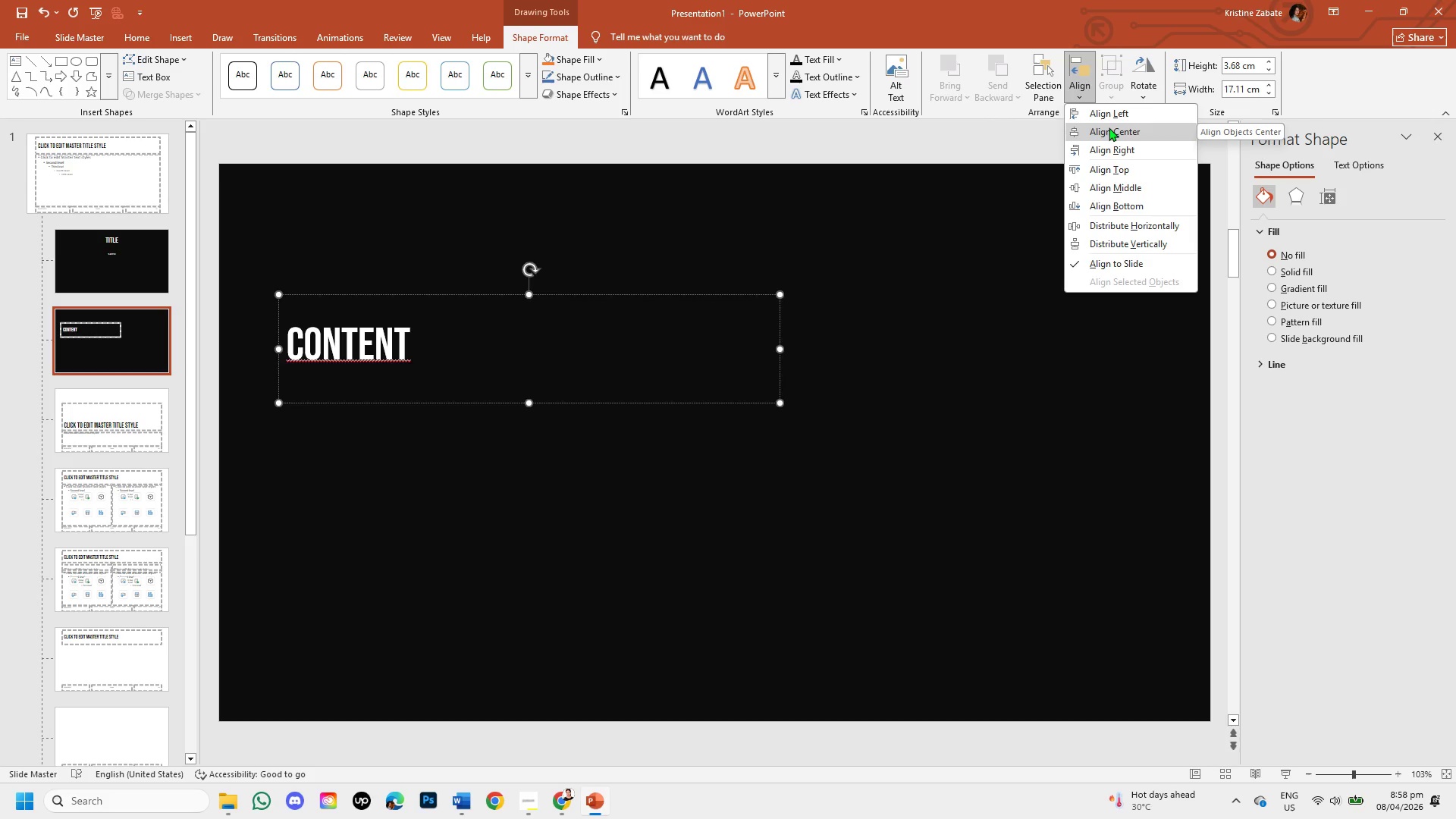 
left_click([1131, 114])
 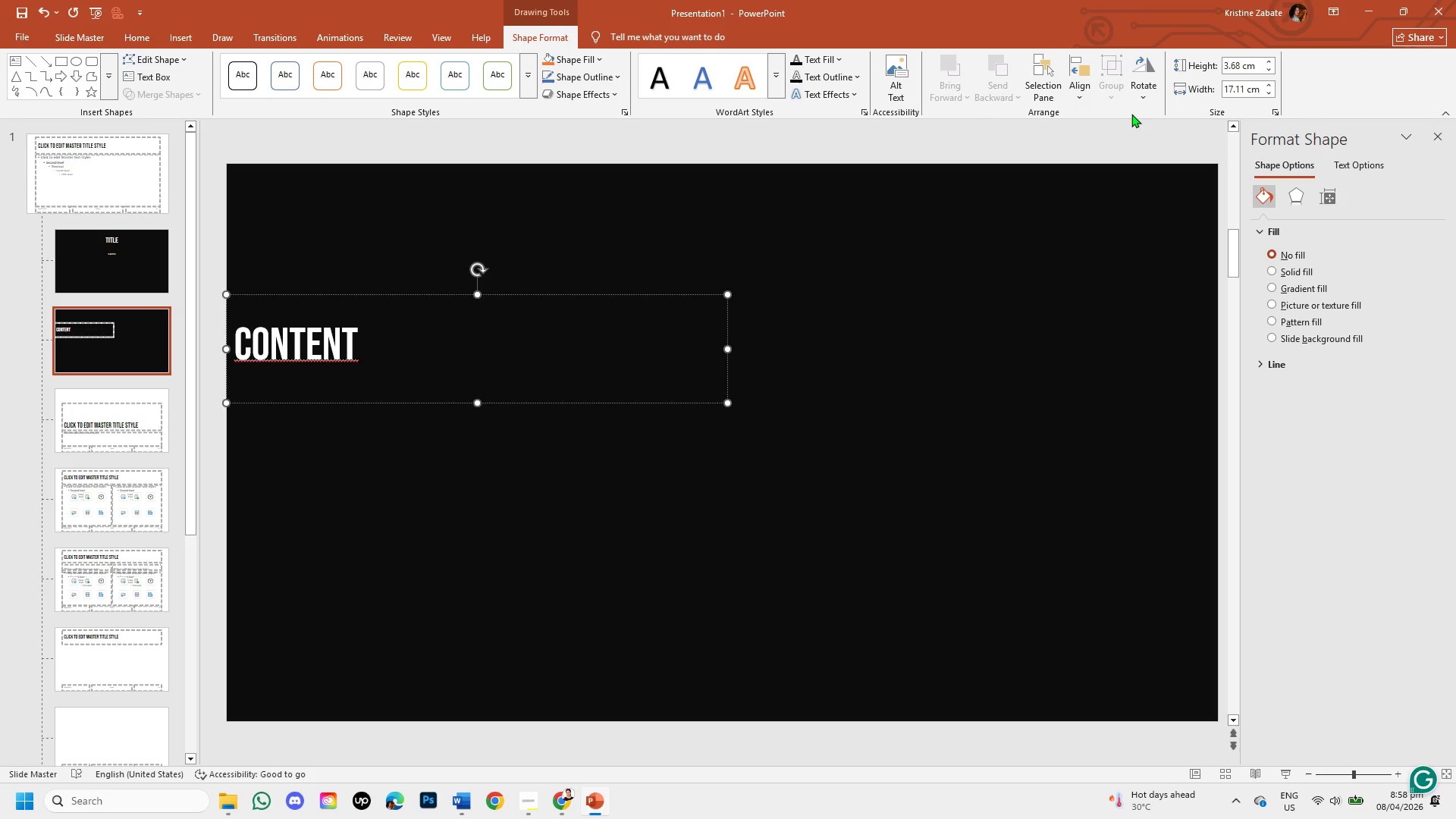 
wait(6.89)
 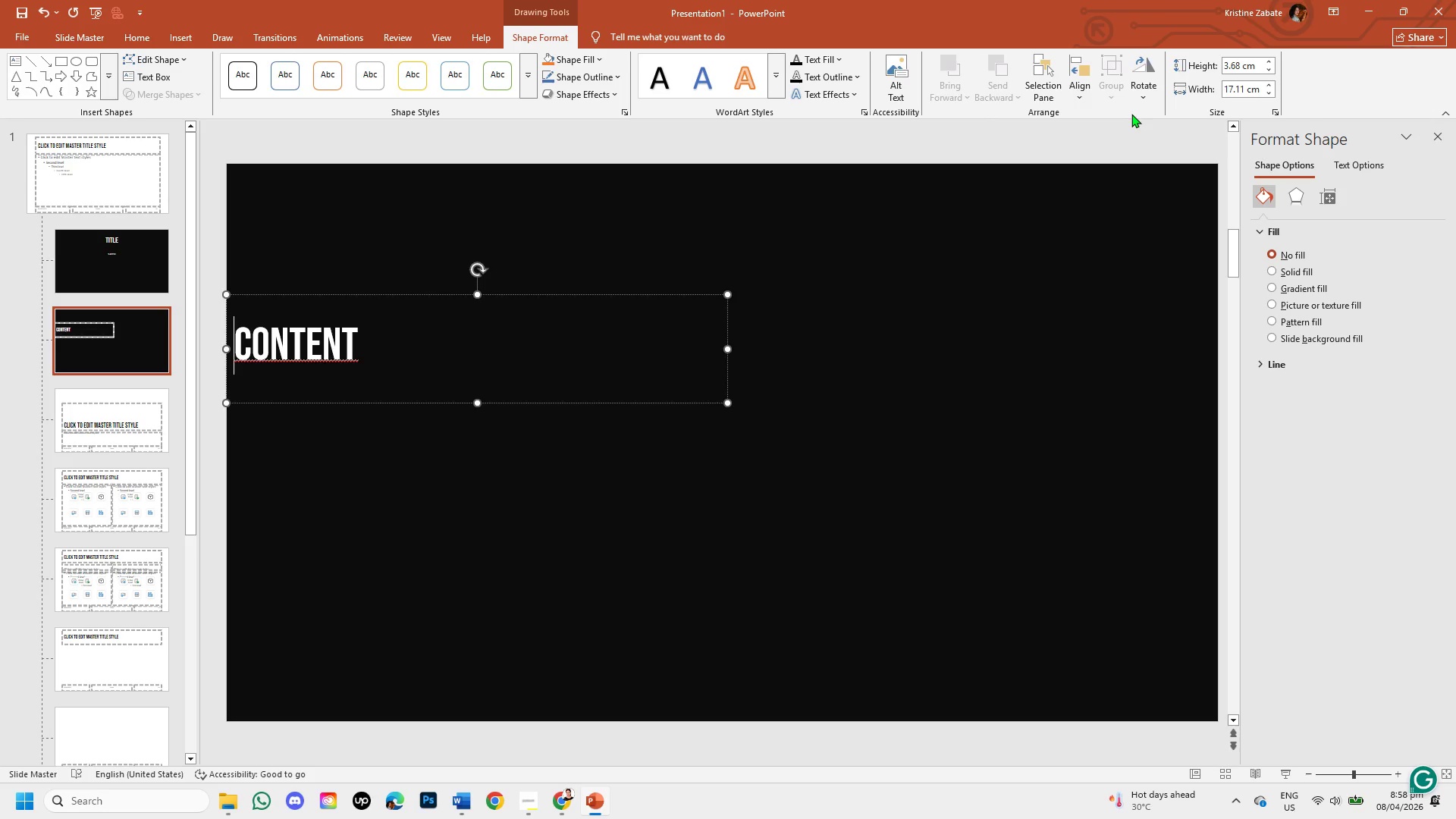 
left_click([562, 478])
 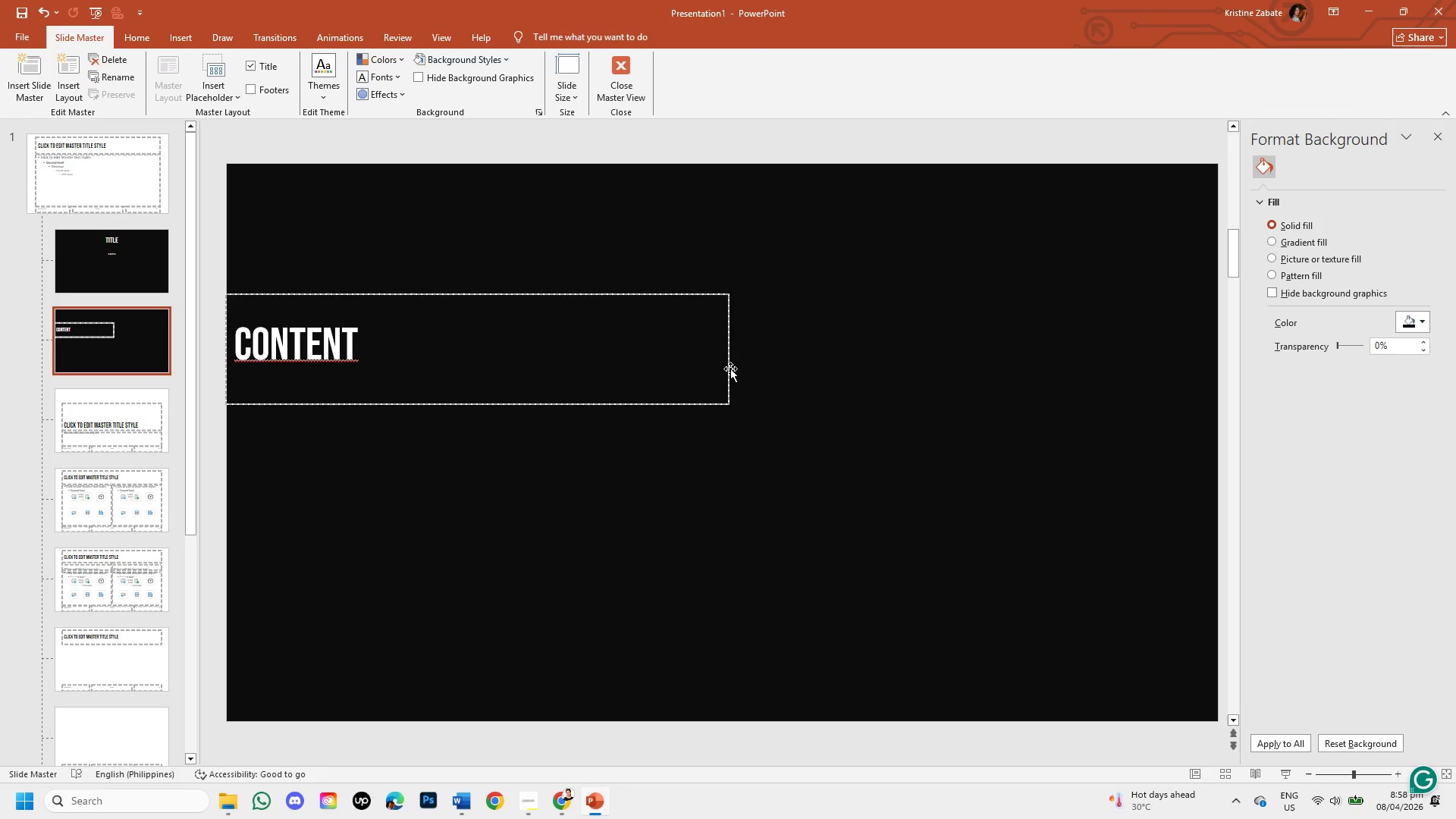 
left_click_drag(start_coordinate=[728, 365], to_coordinate=[767, 362])
 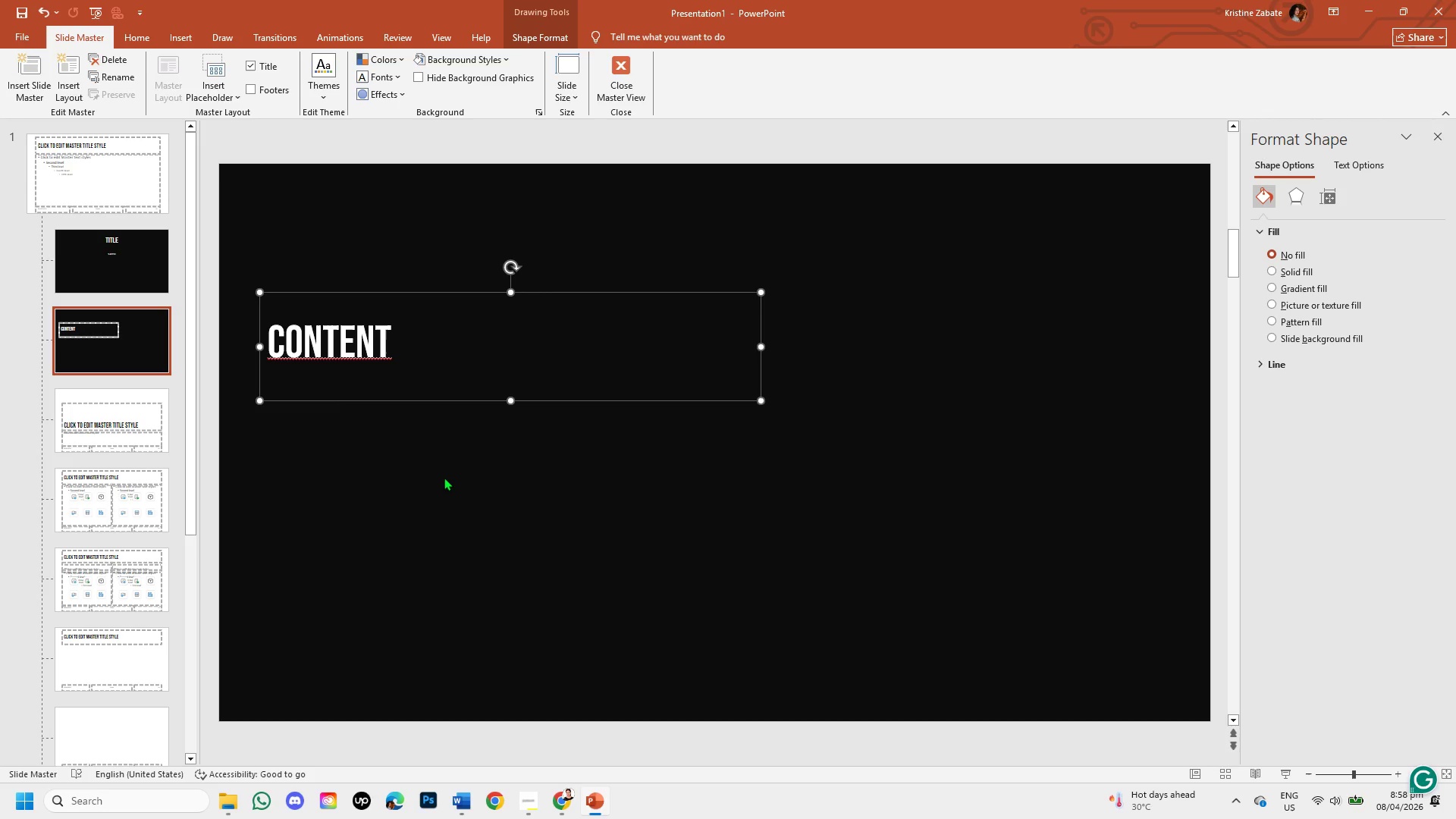 
wait(15.61)
 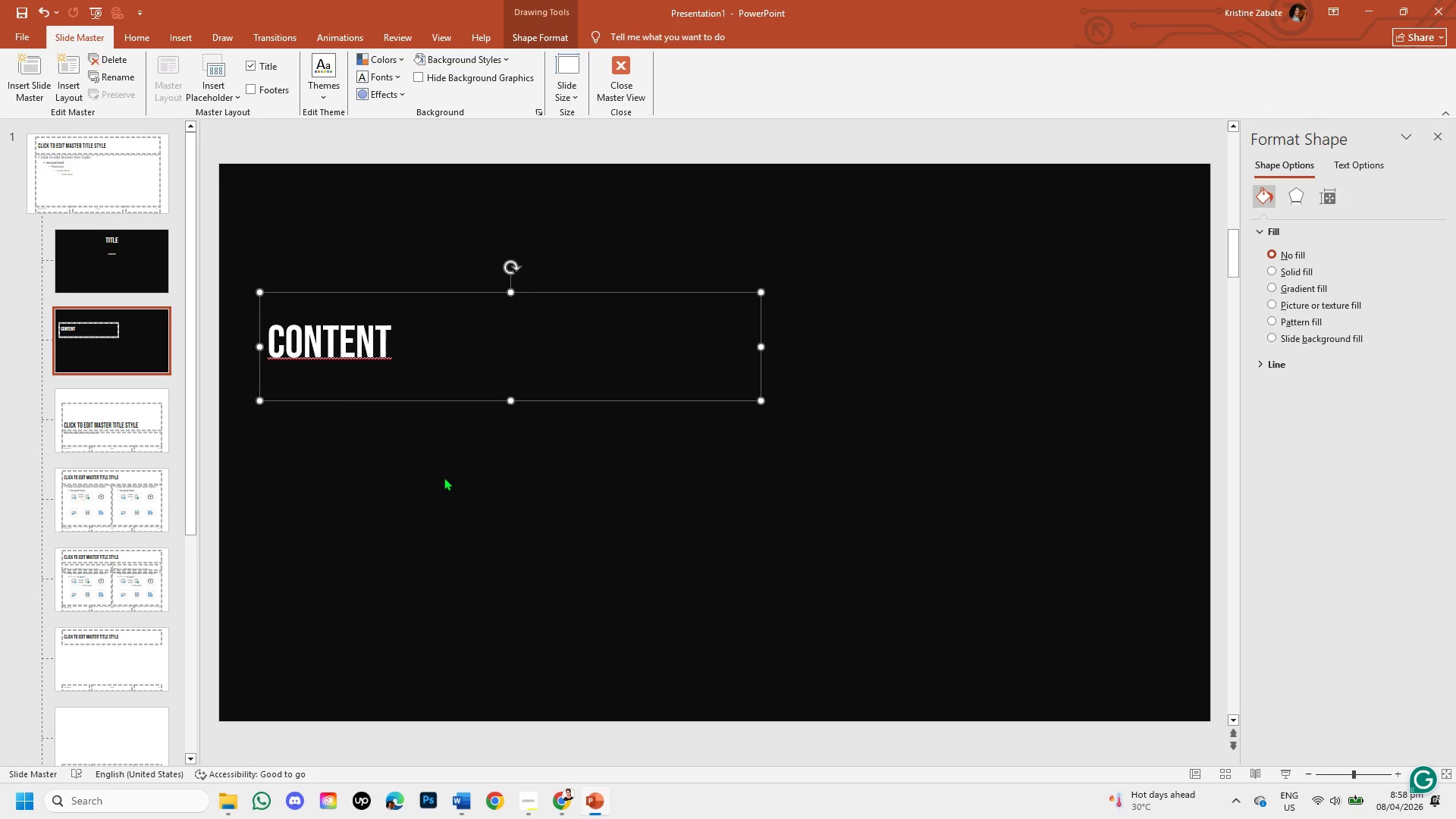 
left_click([444, 477])
 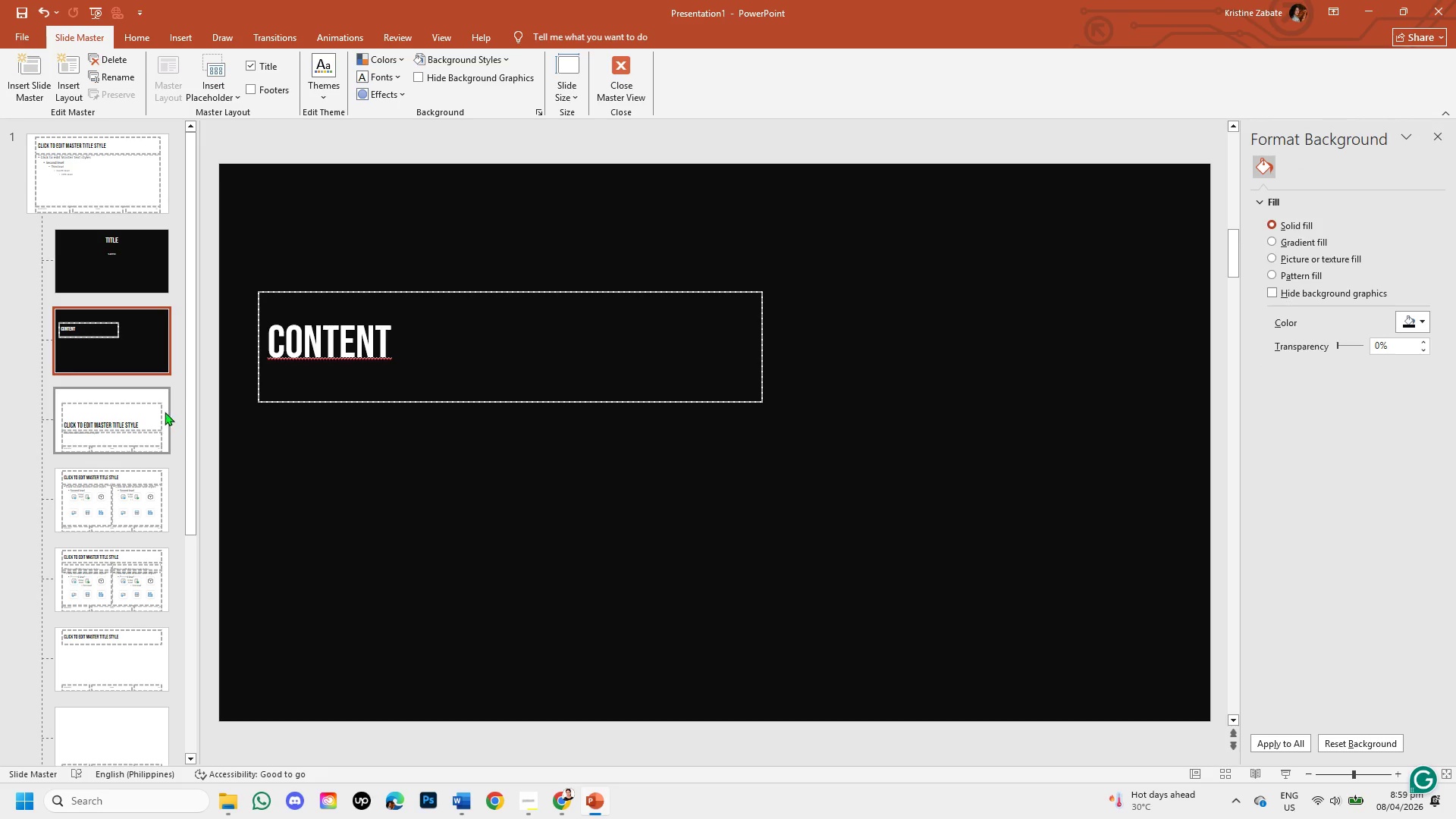 
left_click([158, 415])
 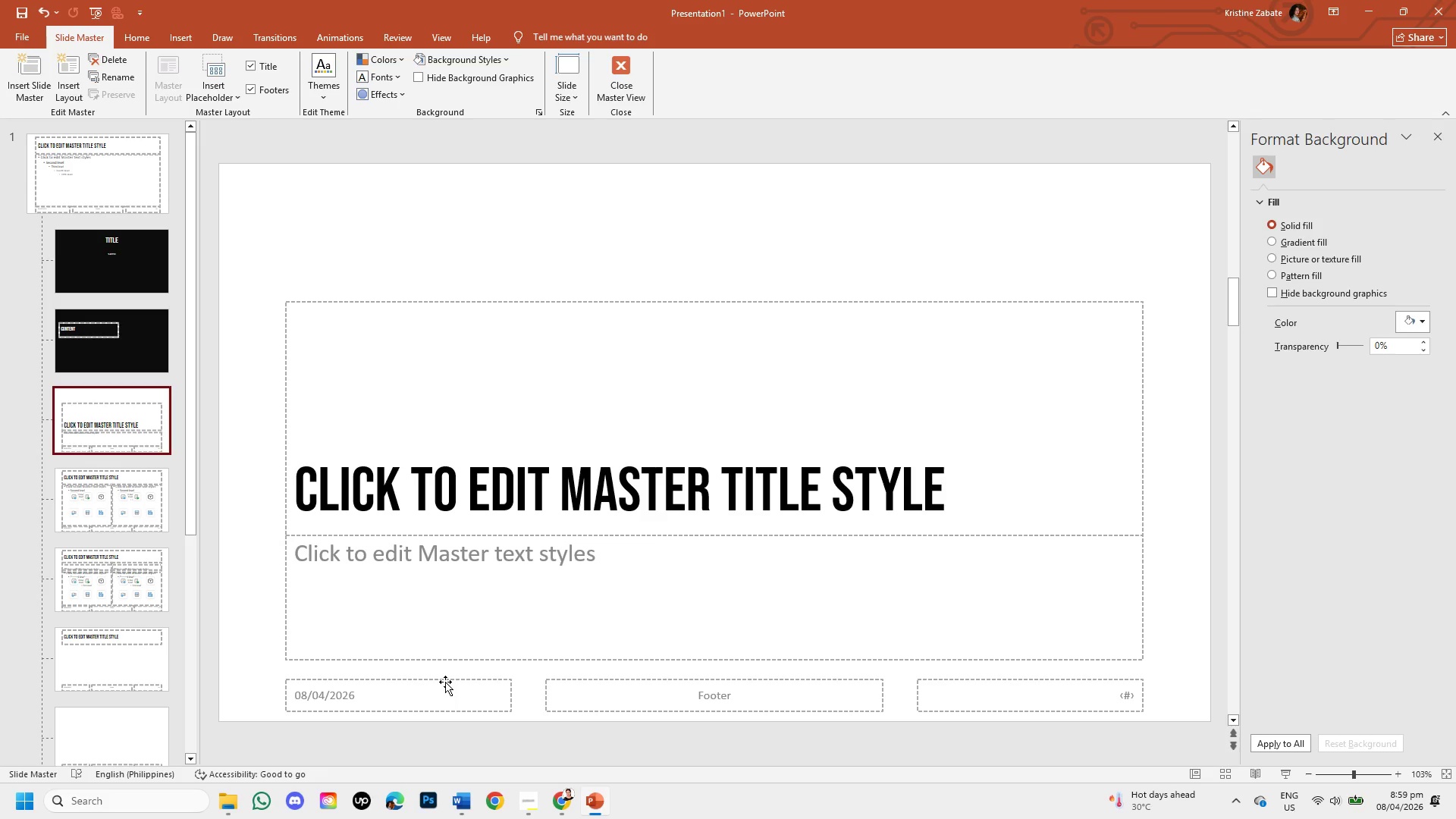 
left_click([118, 328])
 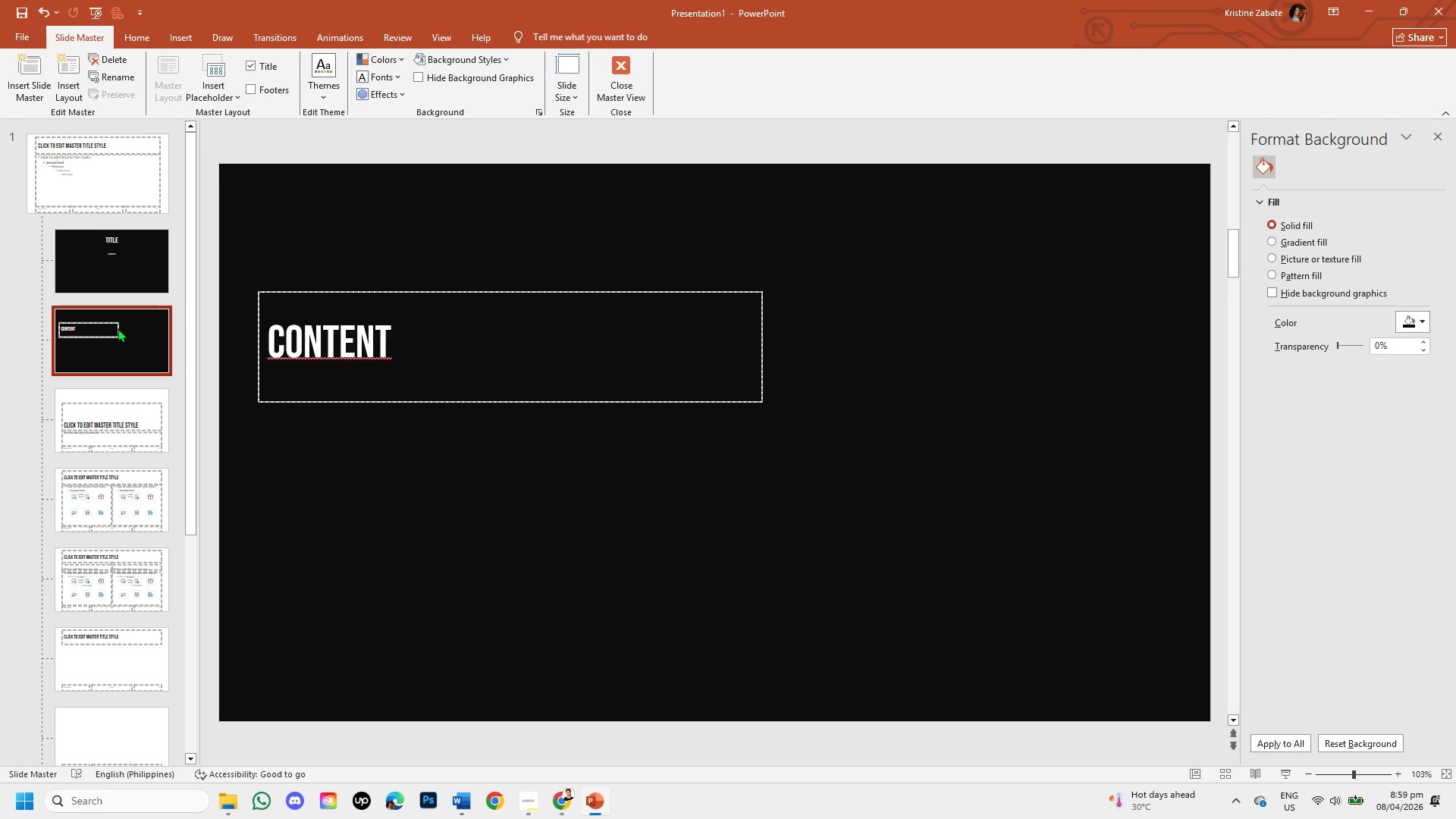 
right_click([118, 328])
 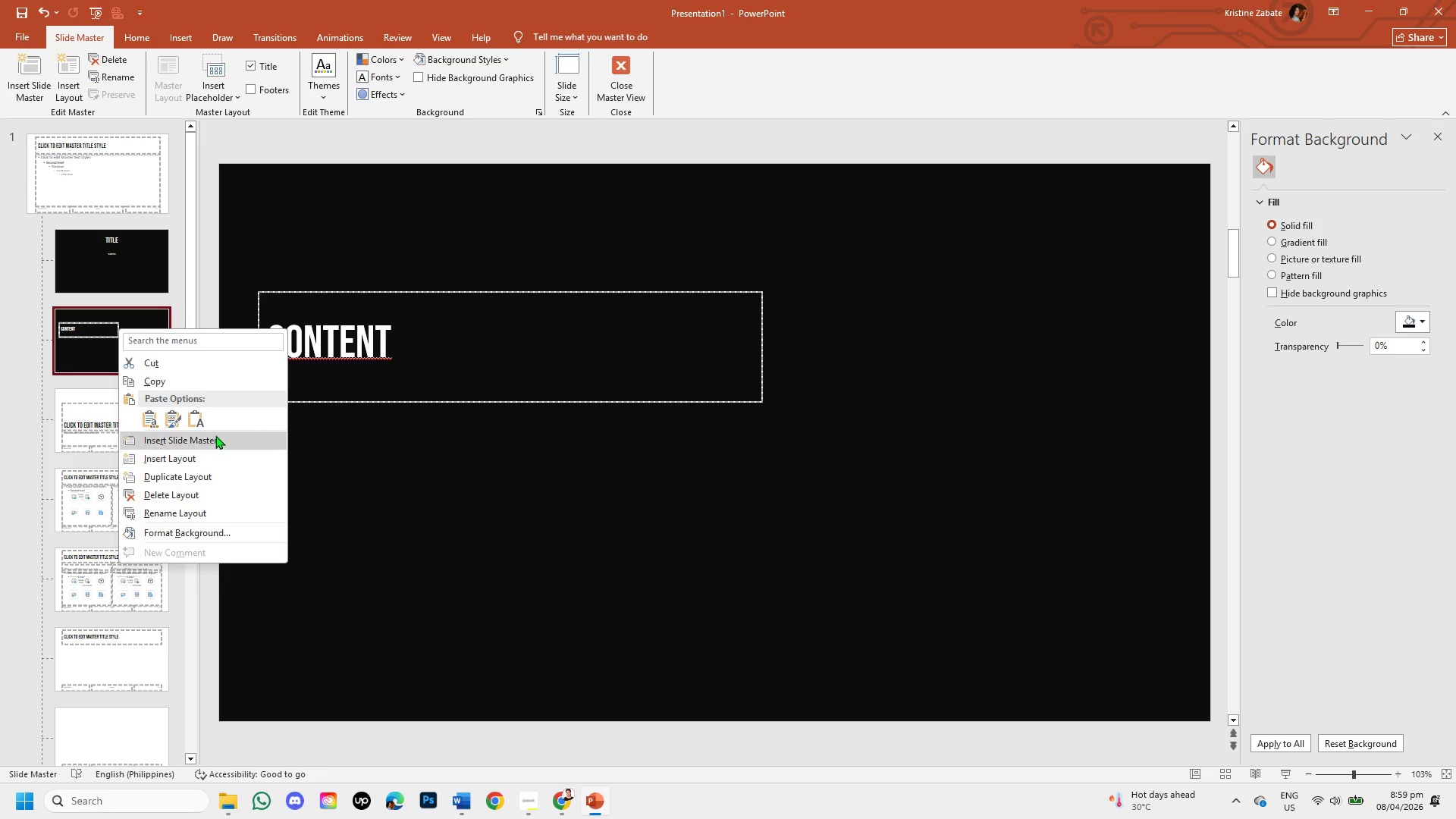 
wait(5.03)
 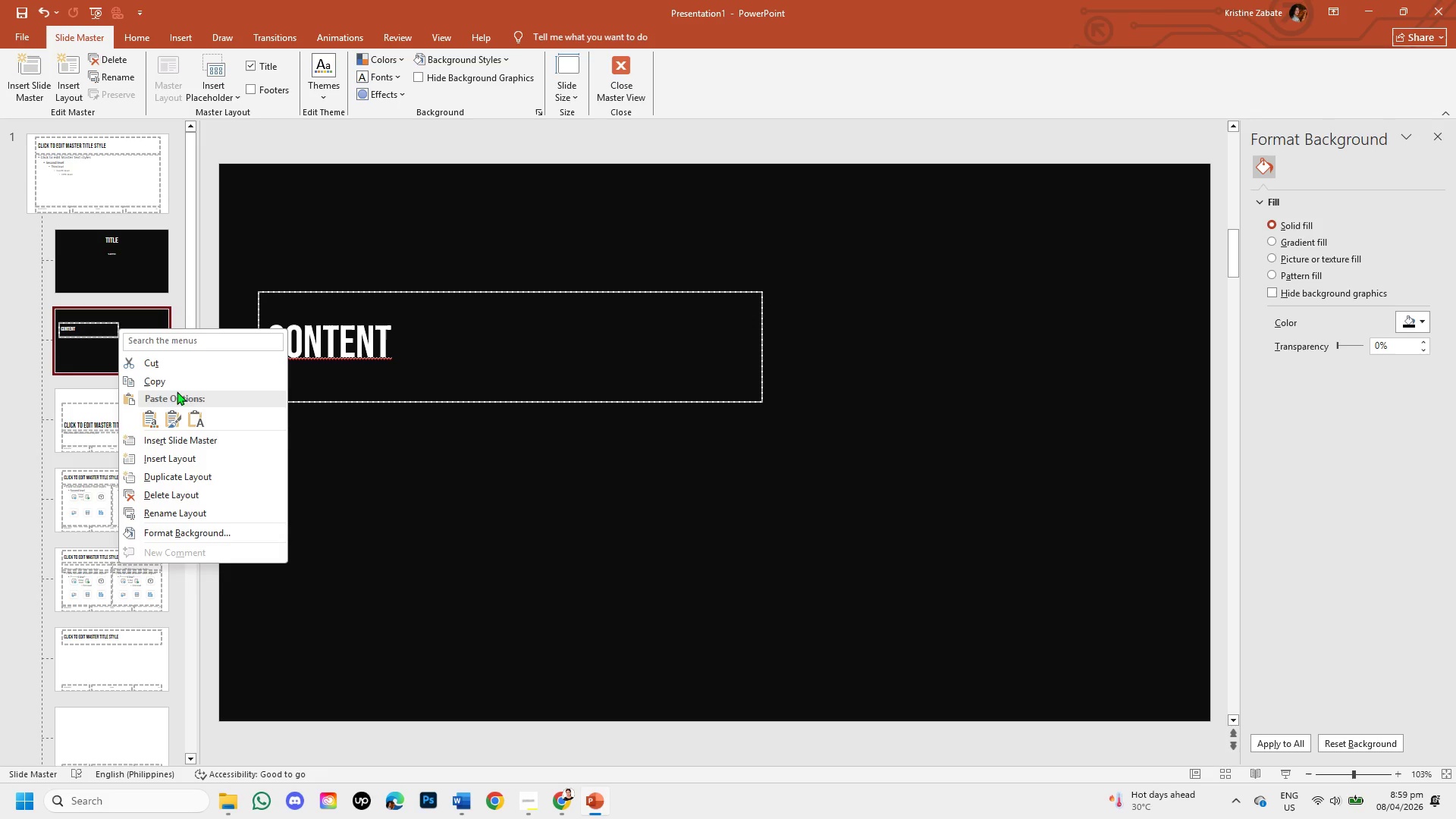 
left_click([366, 524])
 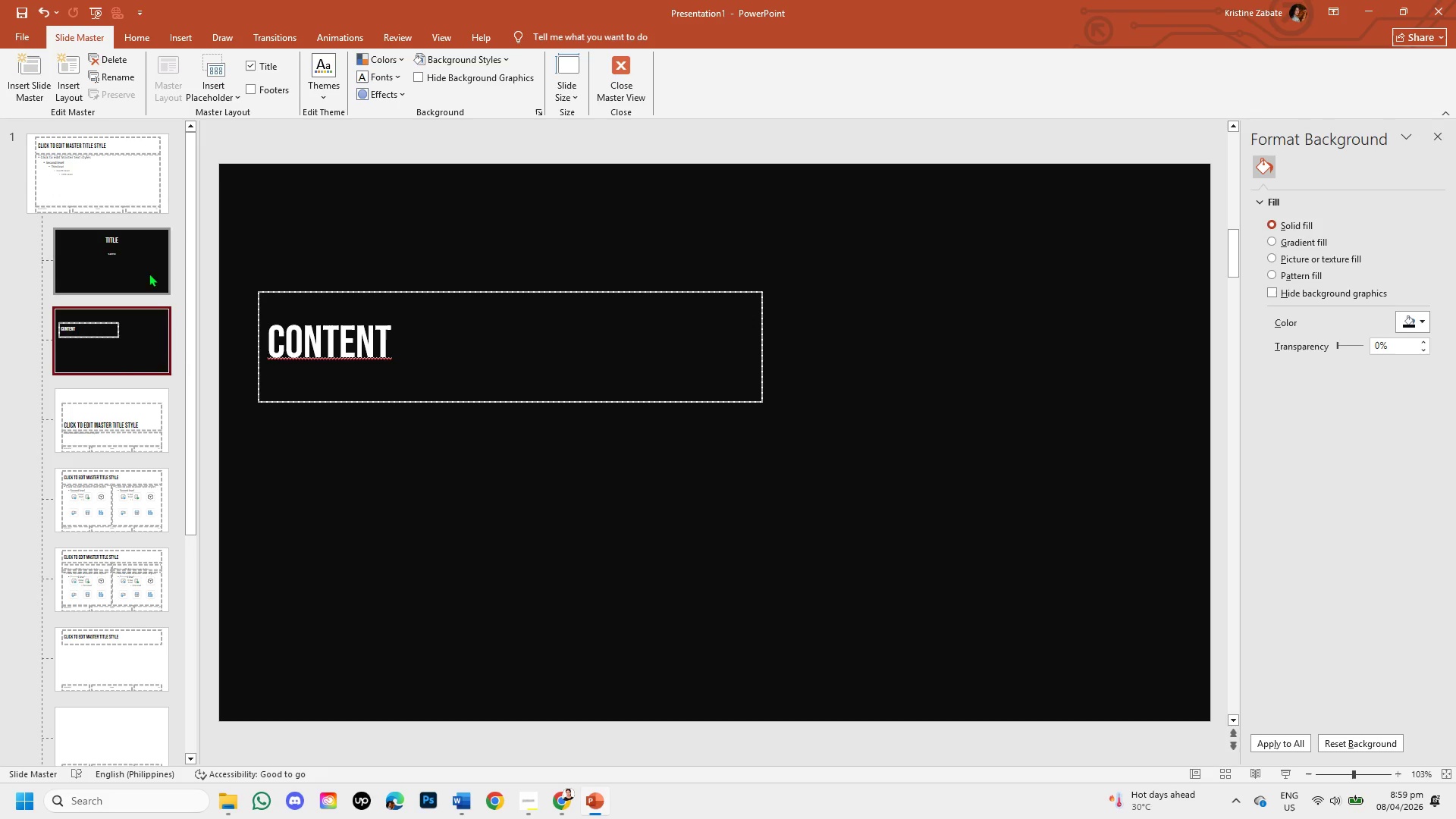 
left_click([147, 265])
 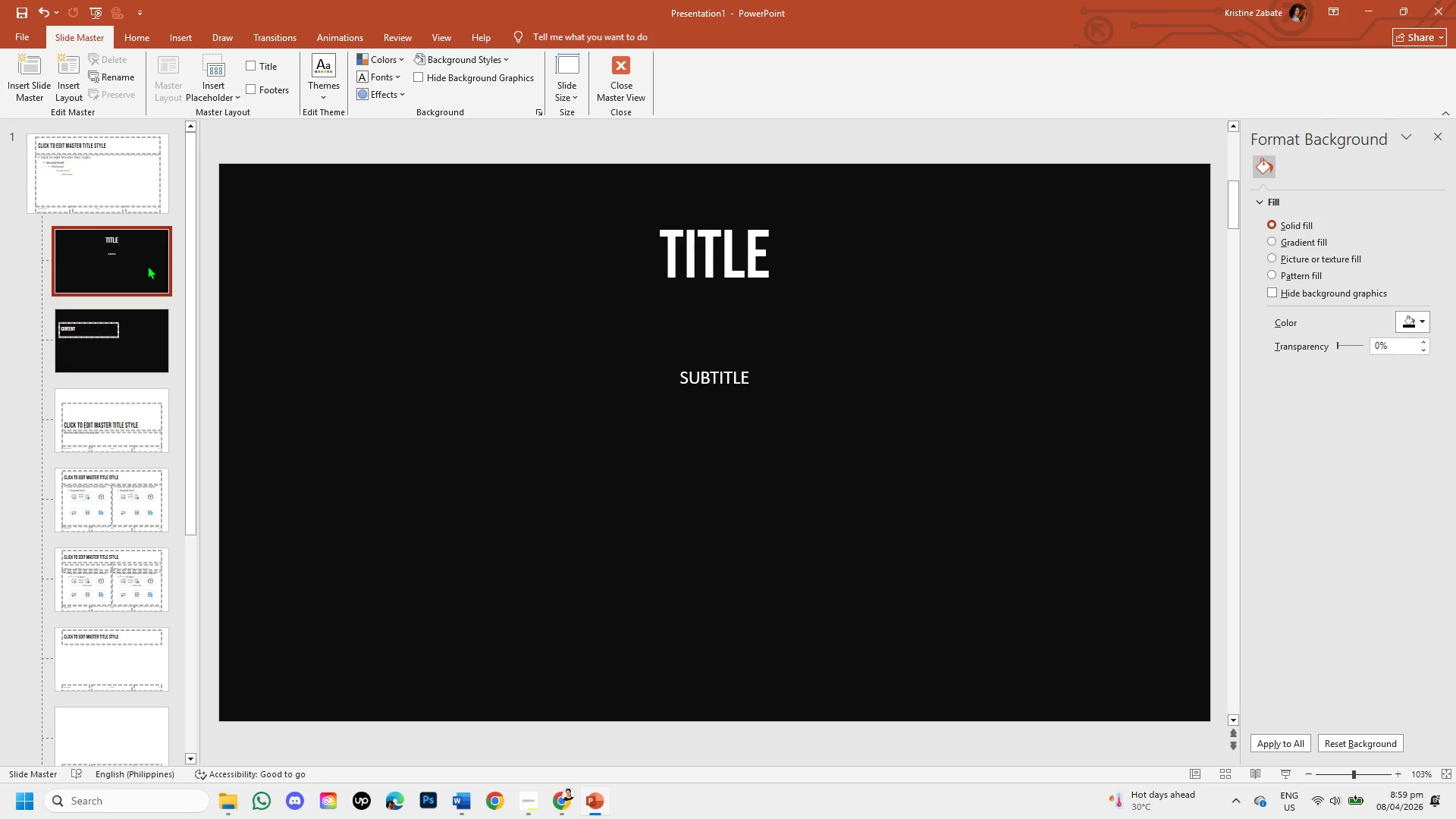 
wait(15.05)
 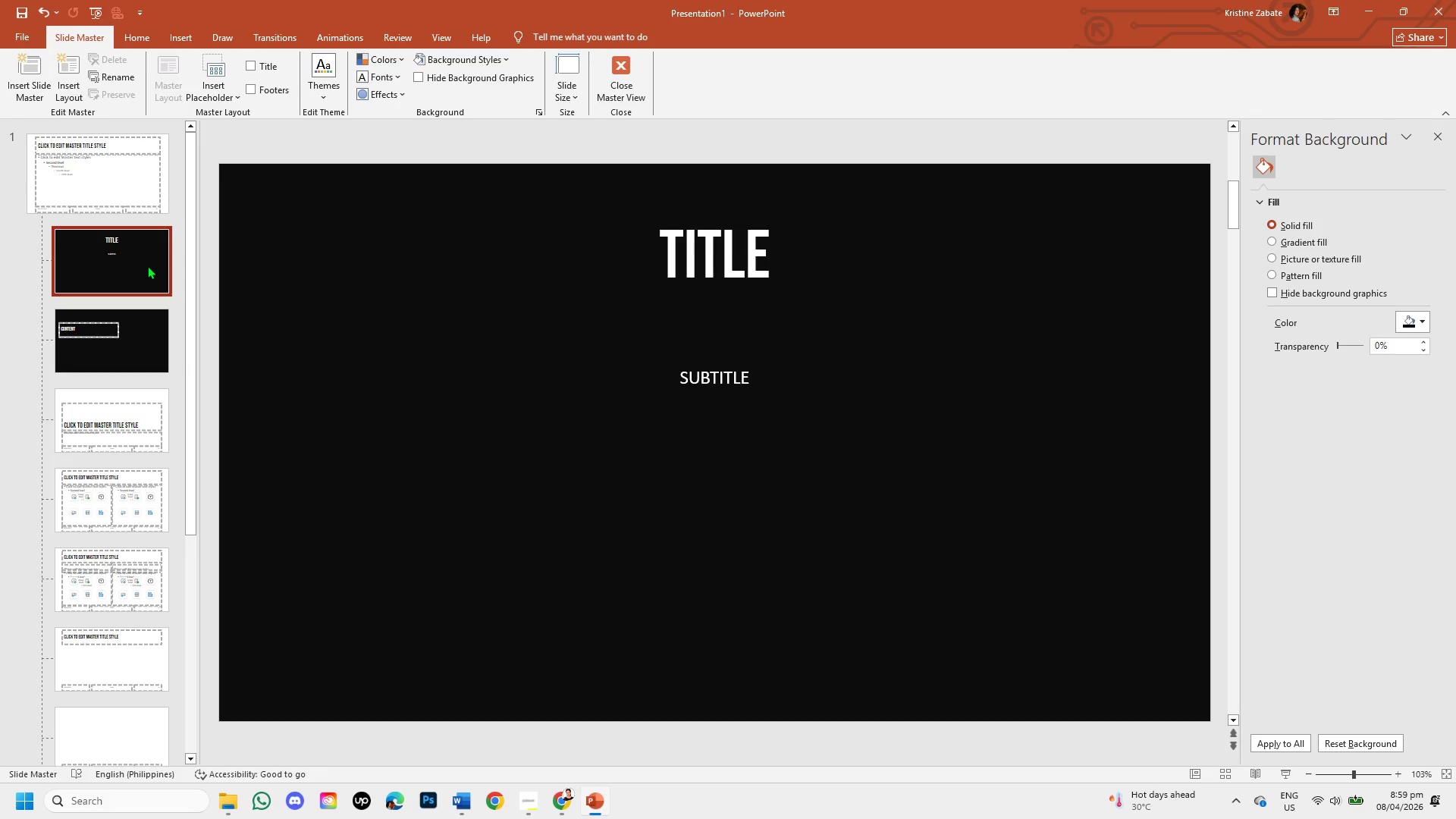 
left_click([147, 265])
 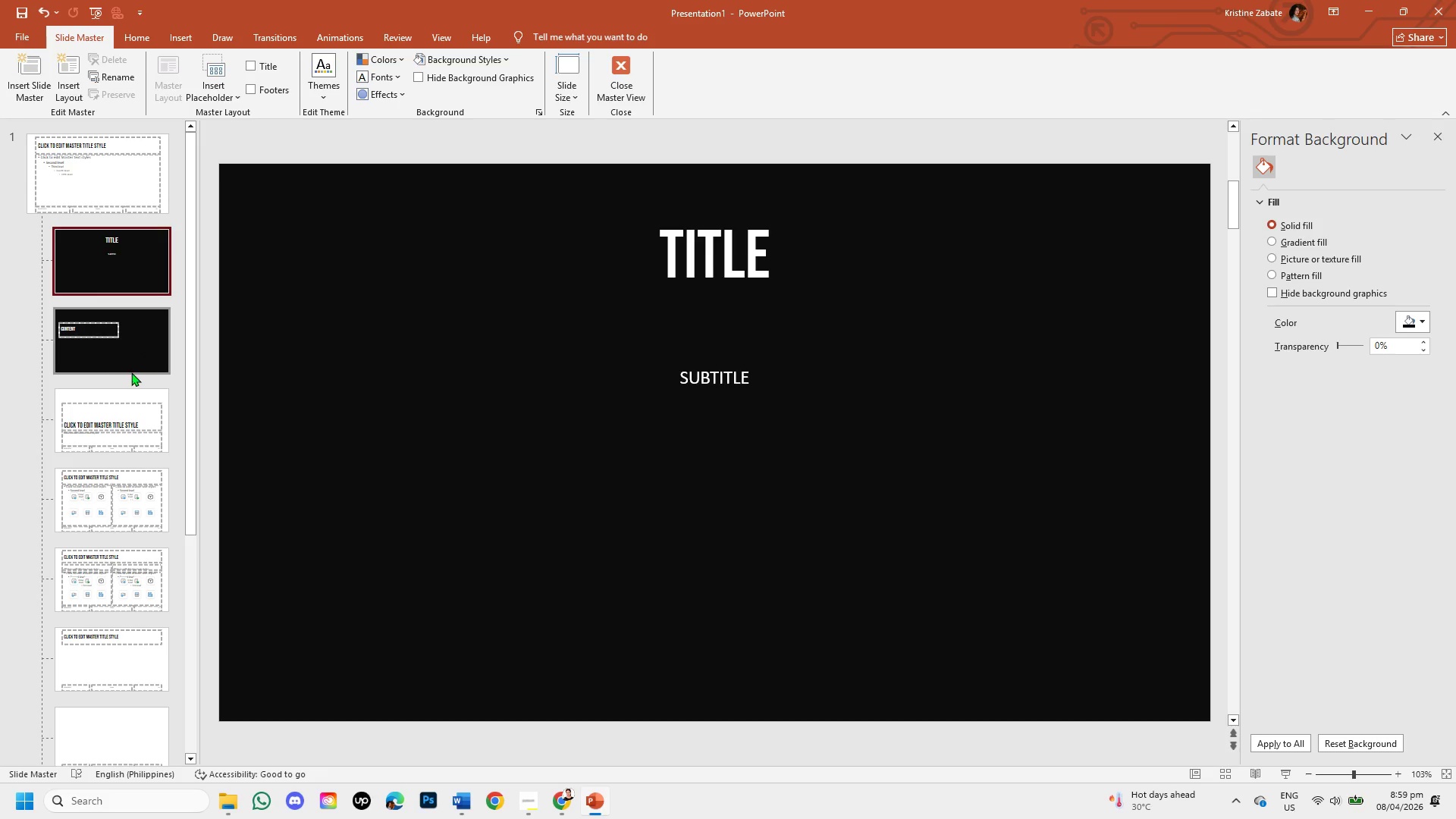 
wait(5.47)
 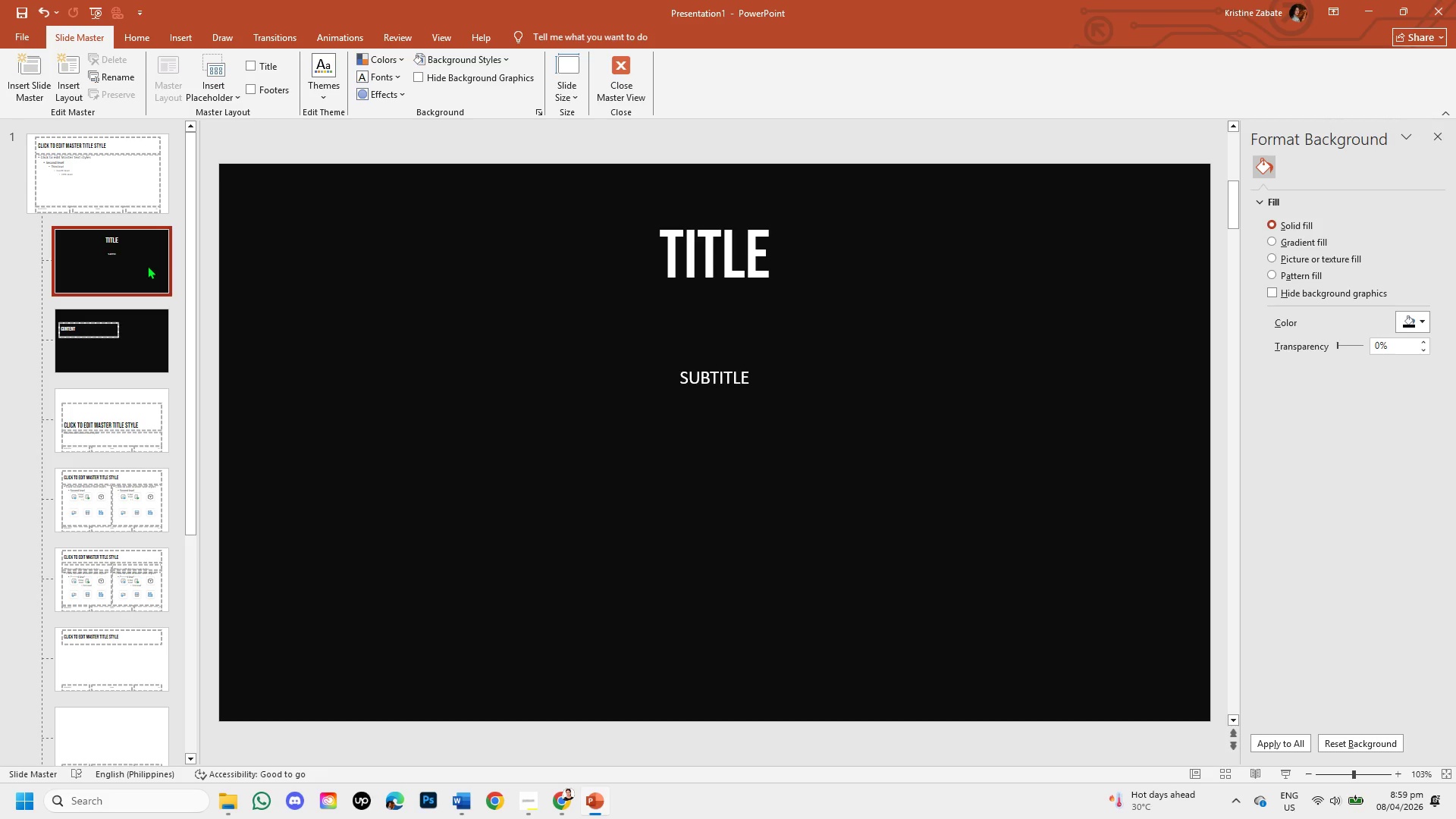 
left_click([137, 344])
 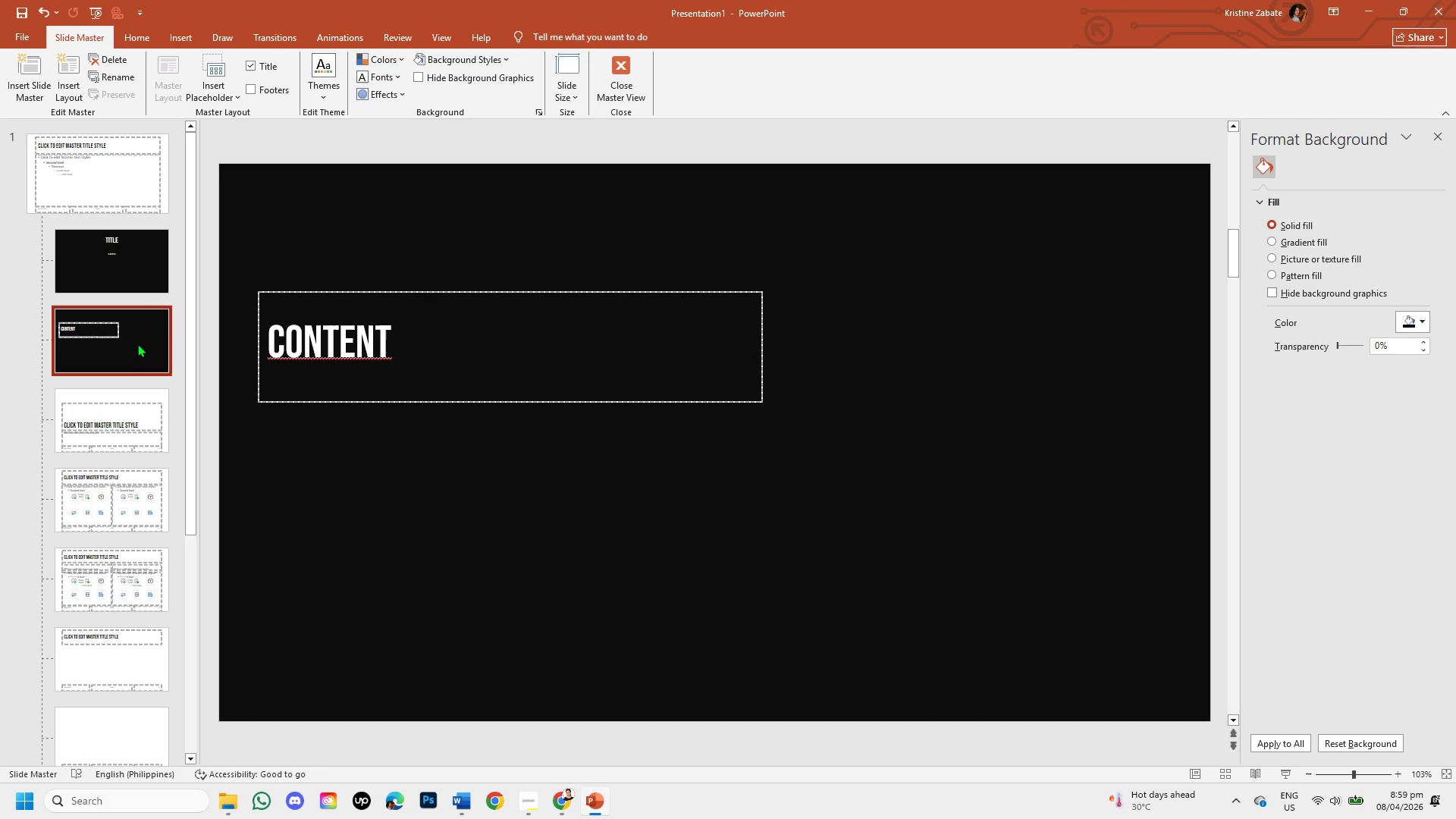 
wait(8.56)
 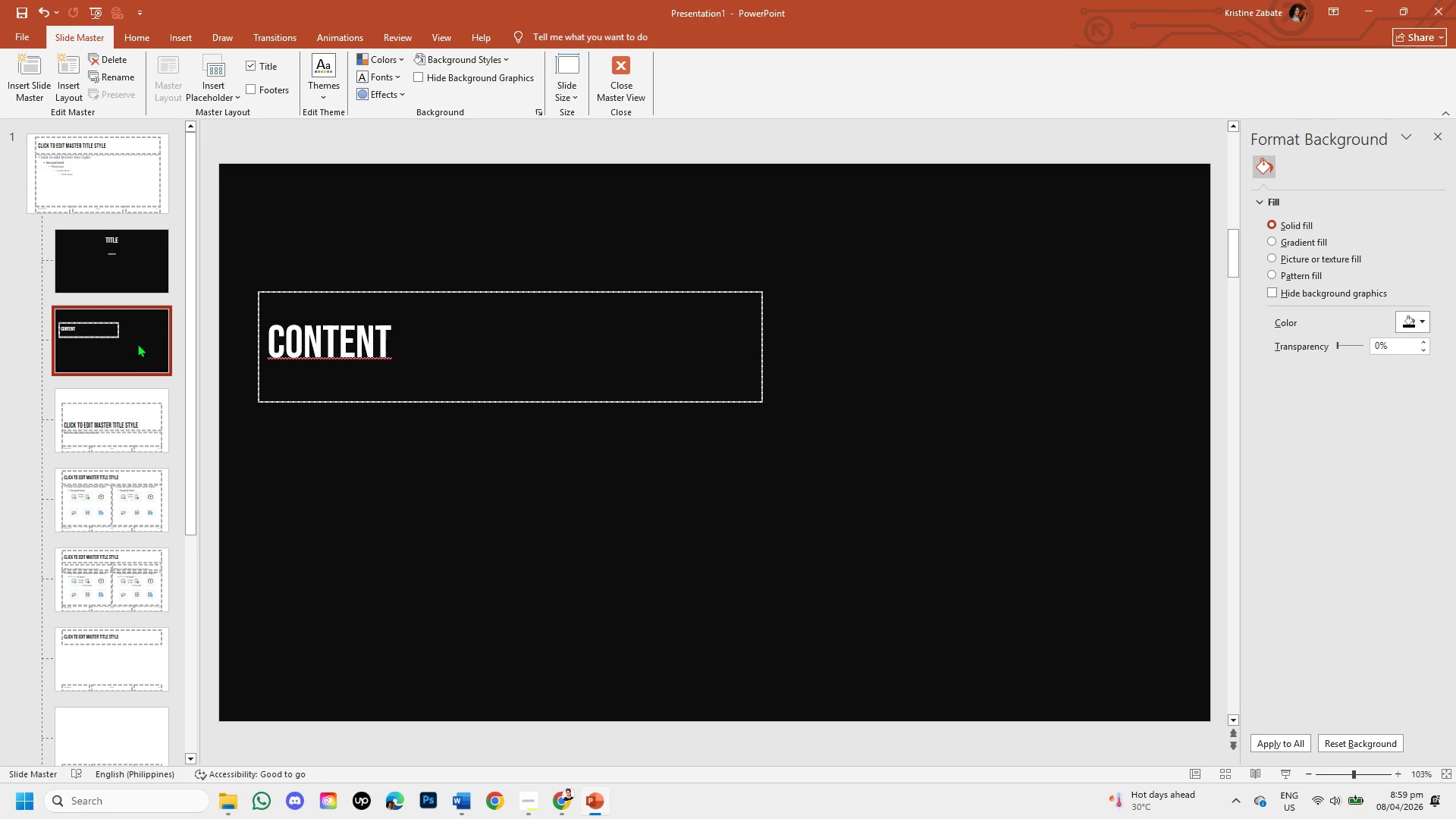 
left_click_drag(start_coordinate=[322, 343], to_coordinate=[318, 361])
 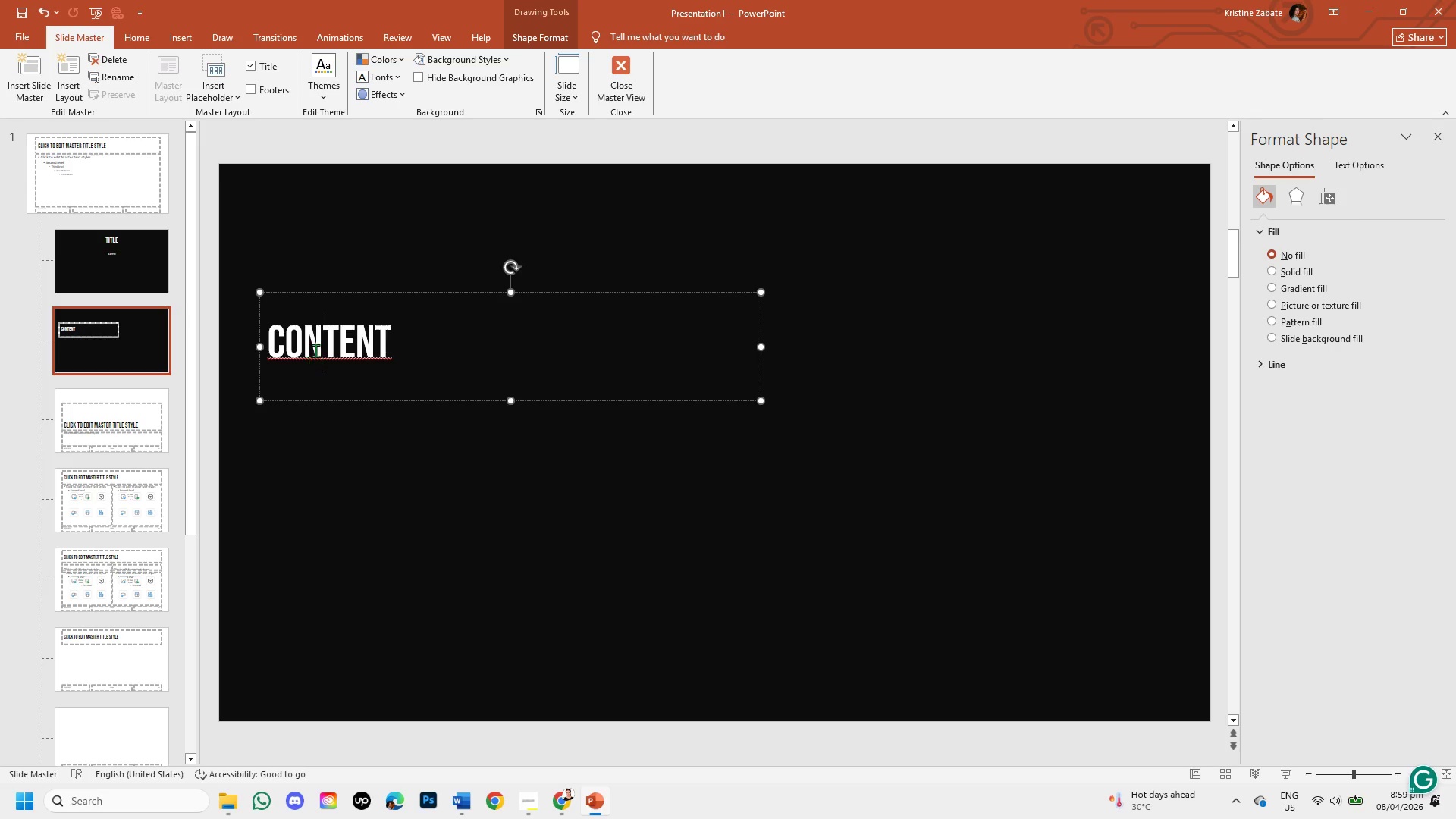 
right_click([315, 350])
 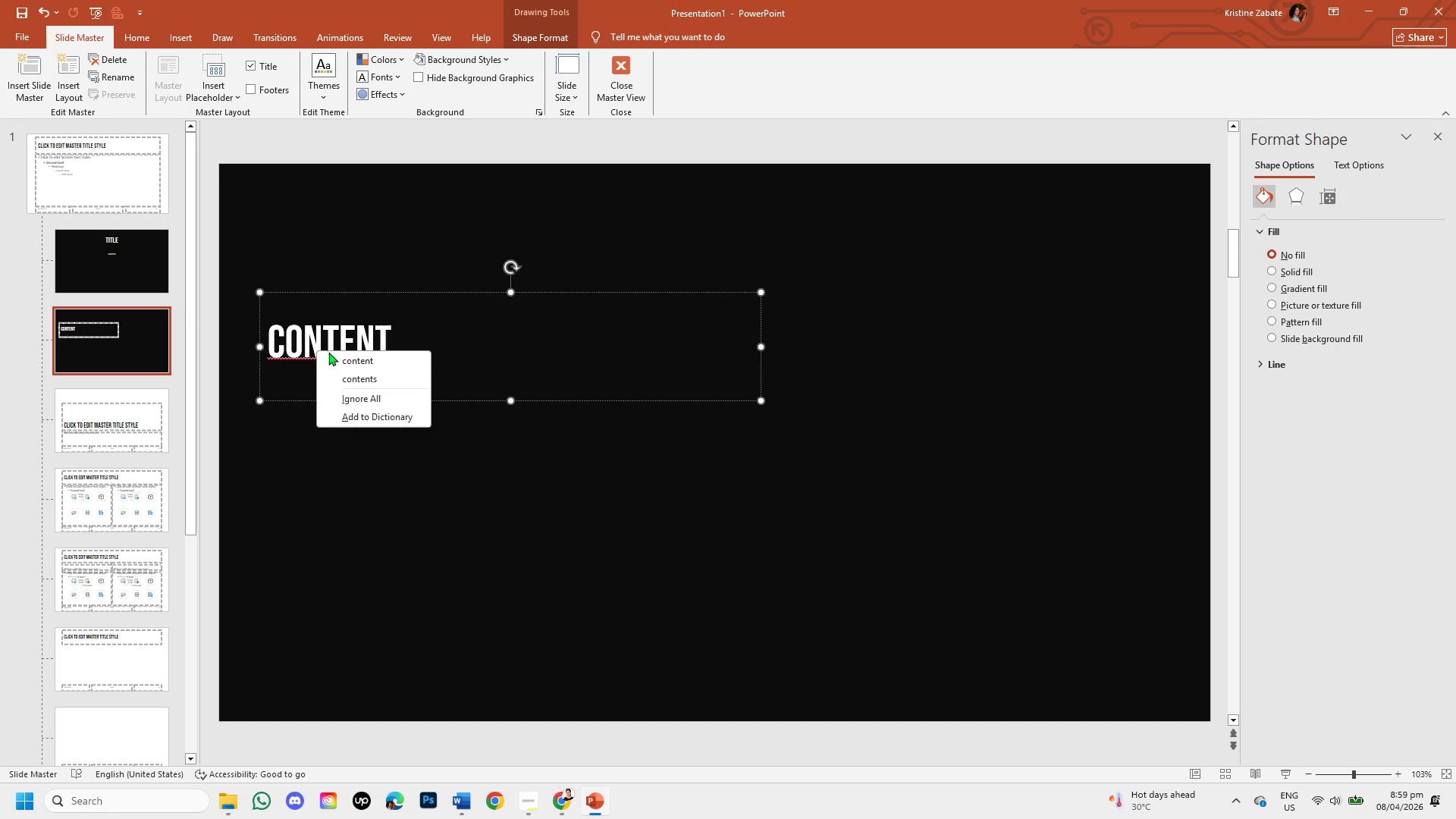 
left_click([364, 400])
 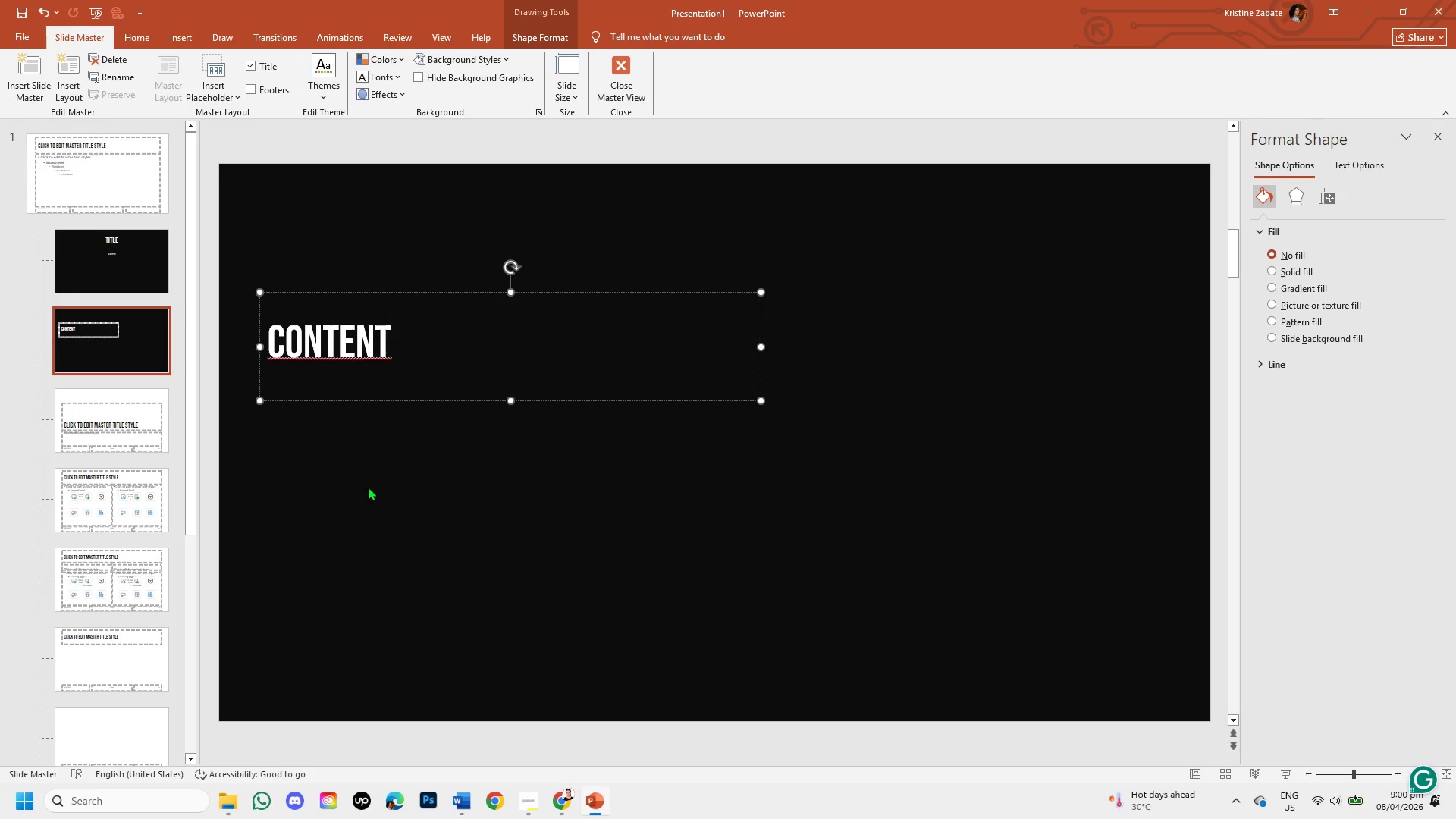 
wait(27.17)
 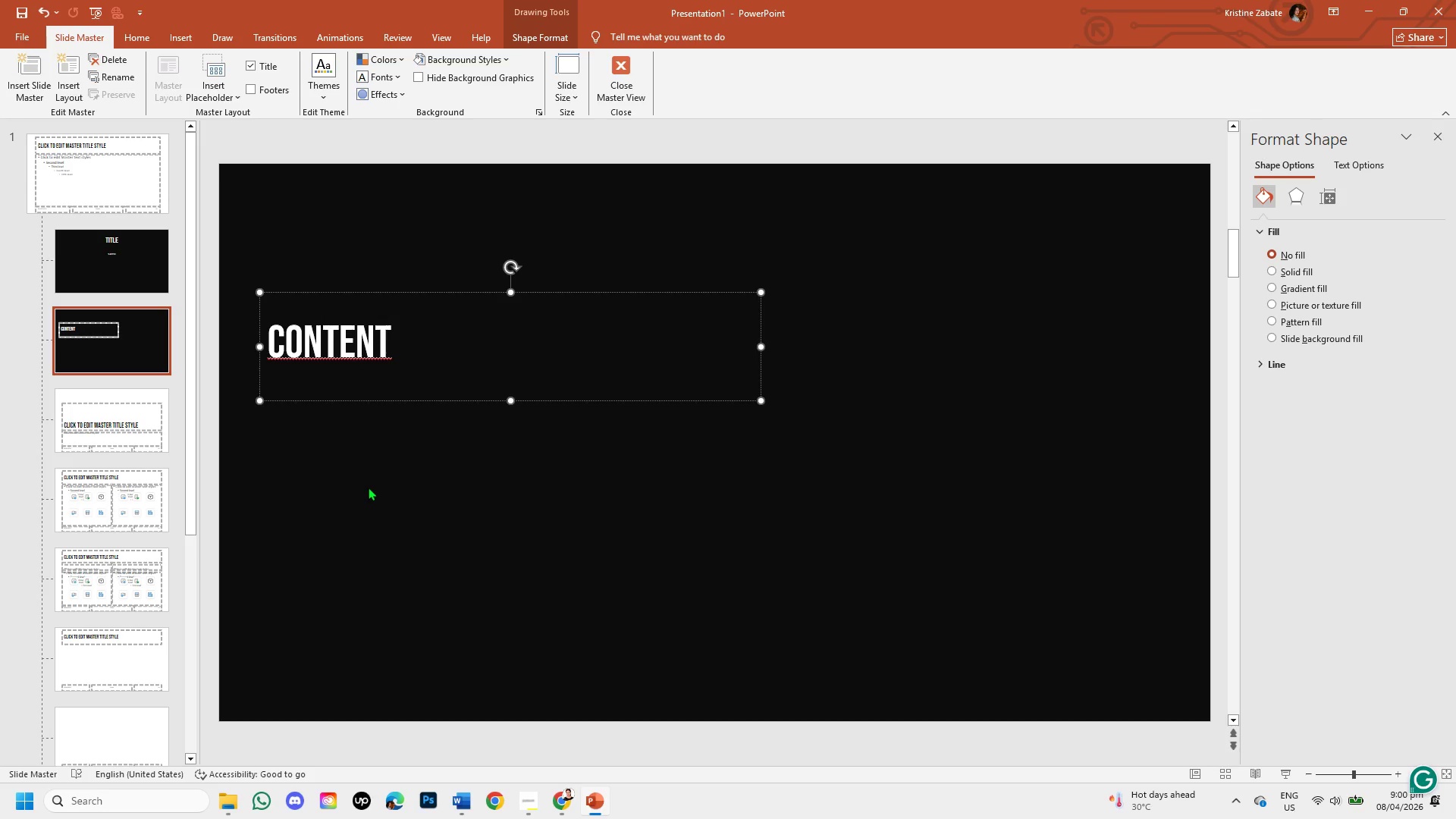 
left_click([108, 327])
 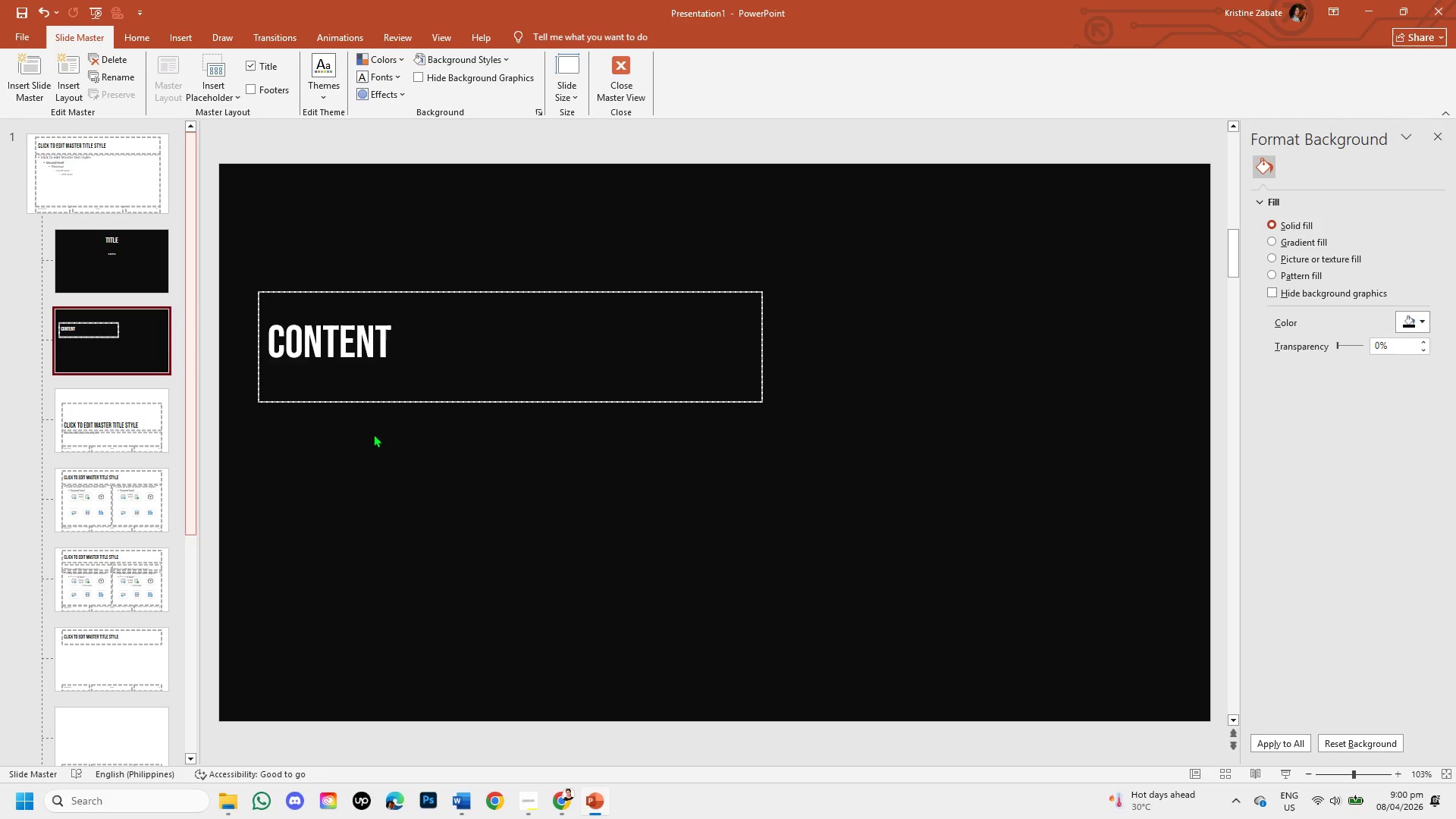 
wait(26.77)
 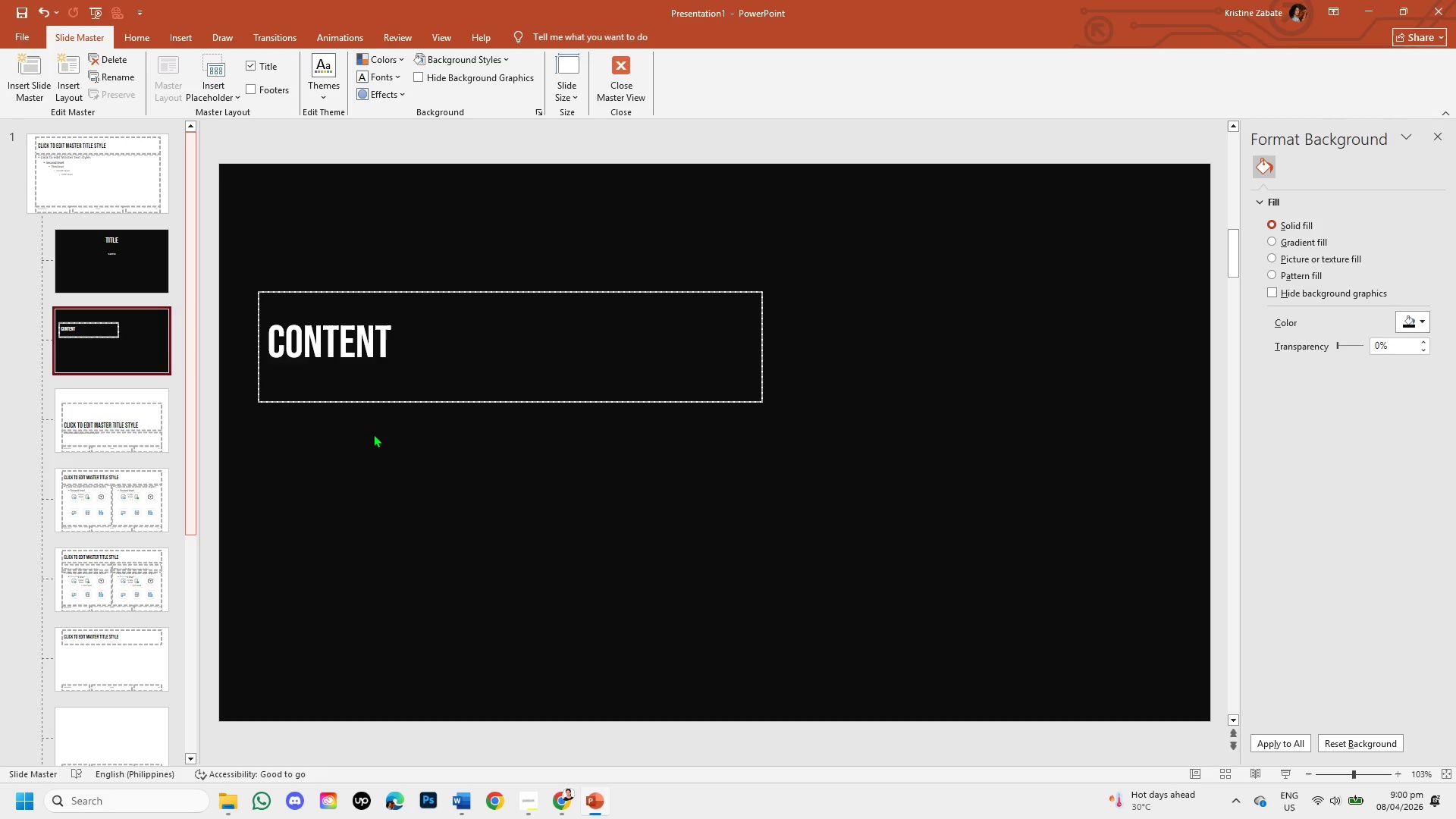 
left_click([130, 40])
 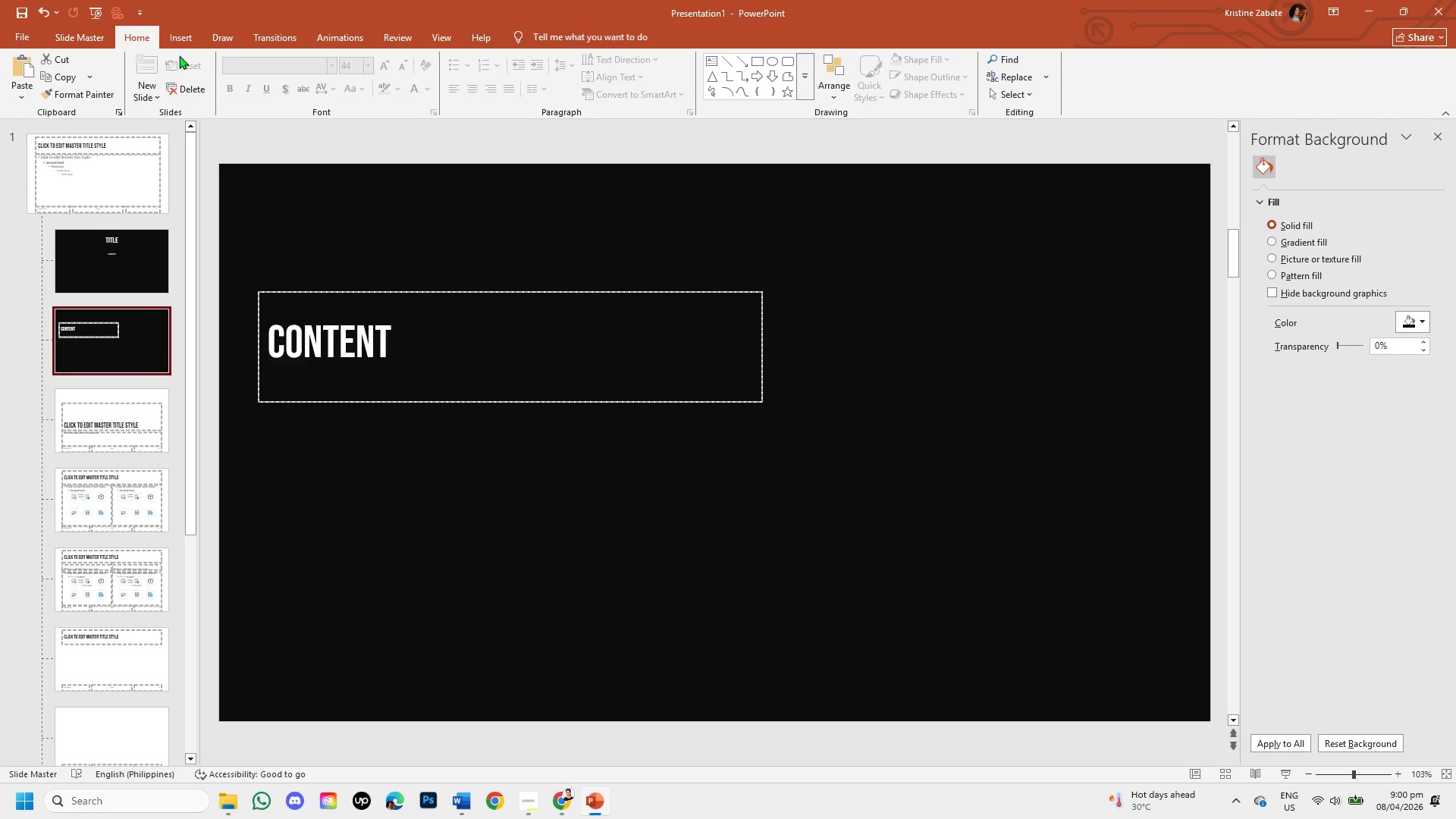 
left_click([184, 40])
 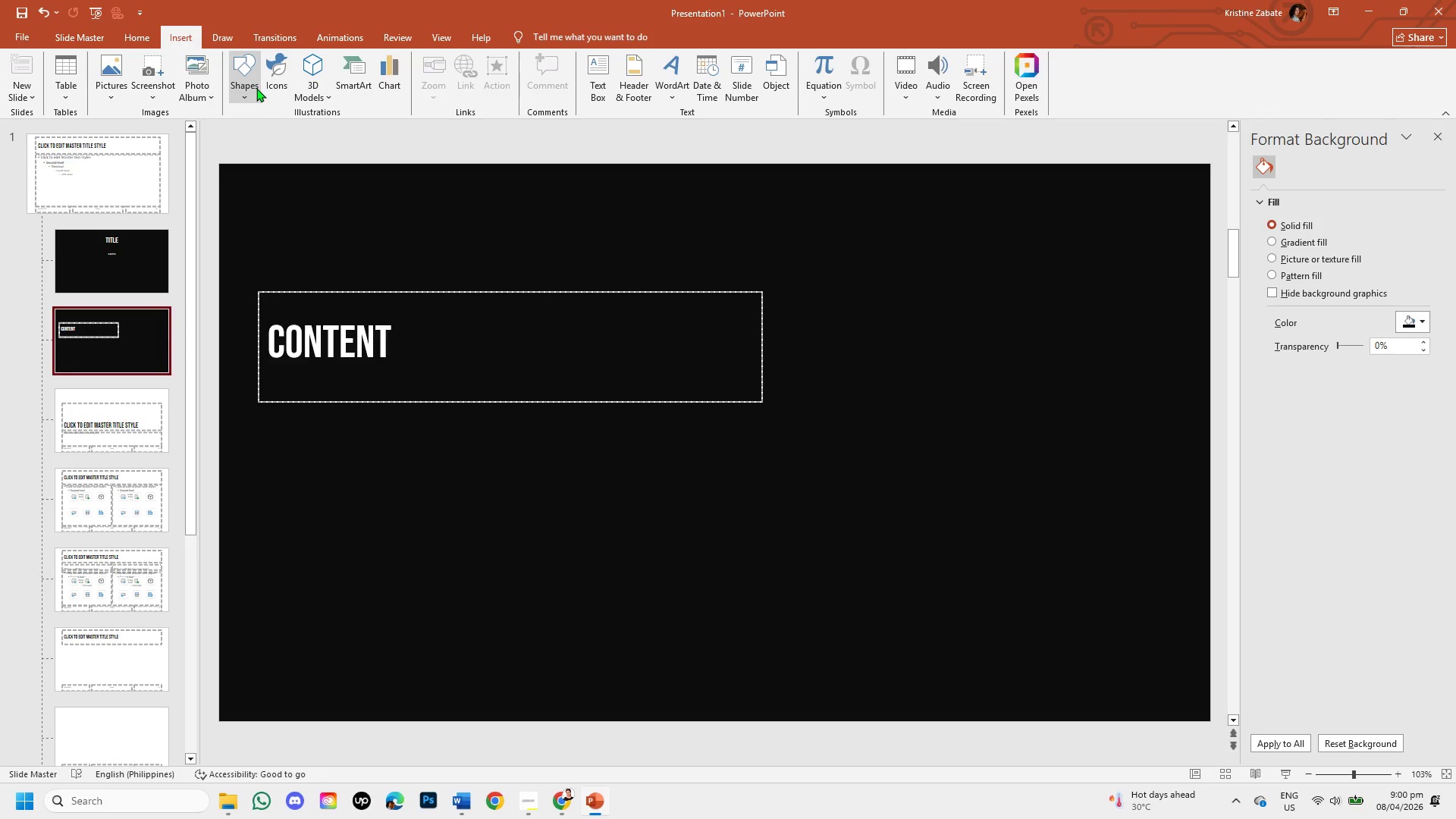 
left_click([256, 88])
 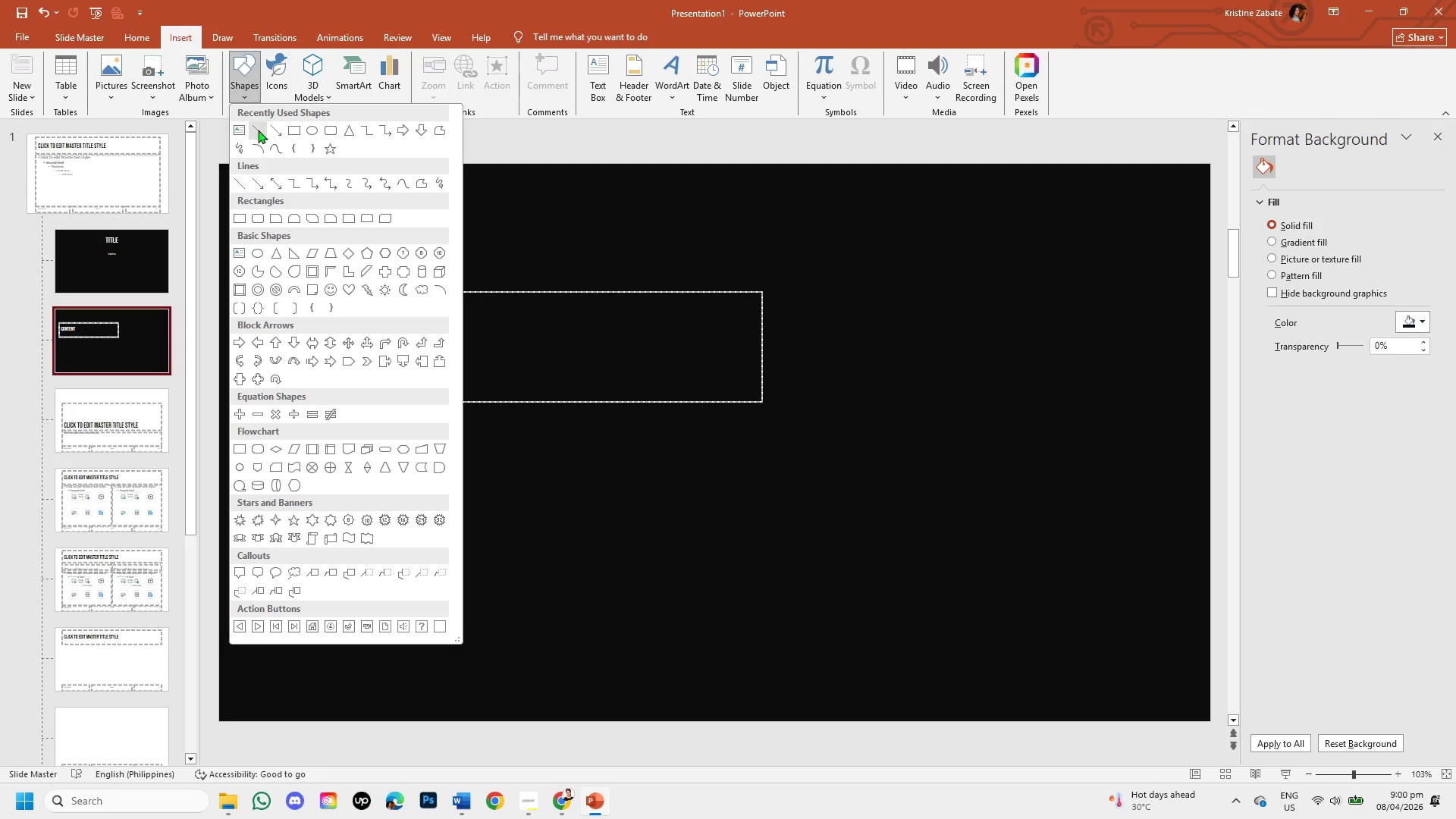 
left_click([256, 132])
 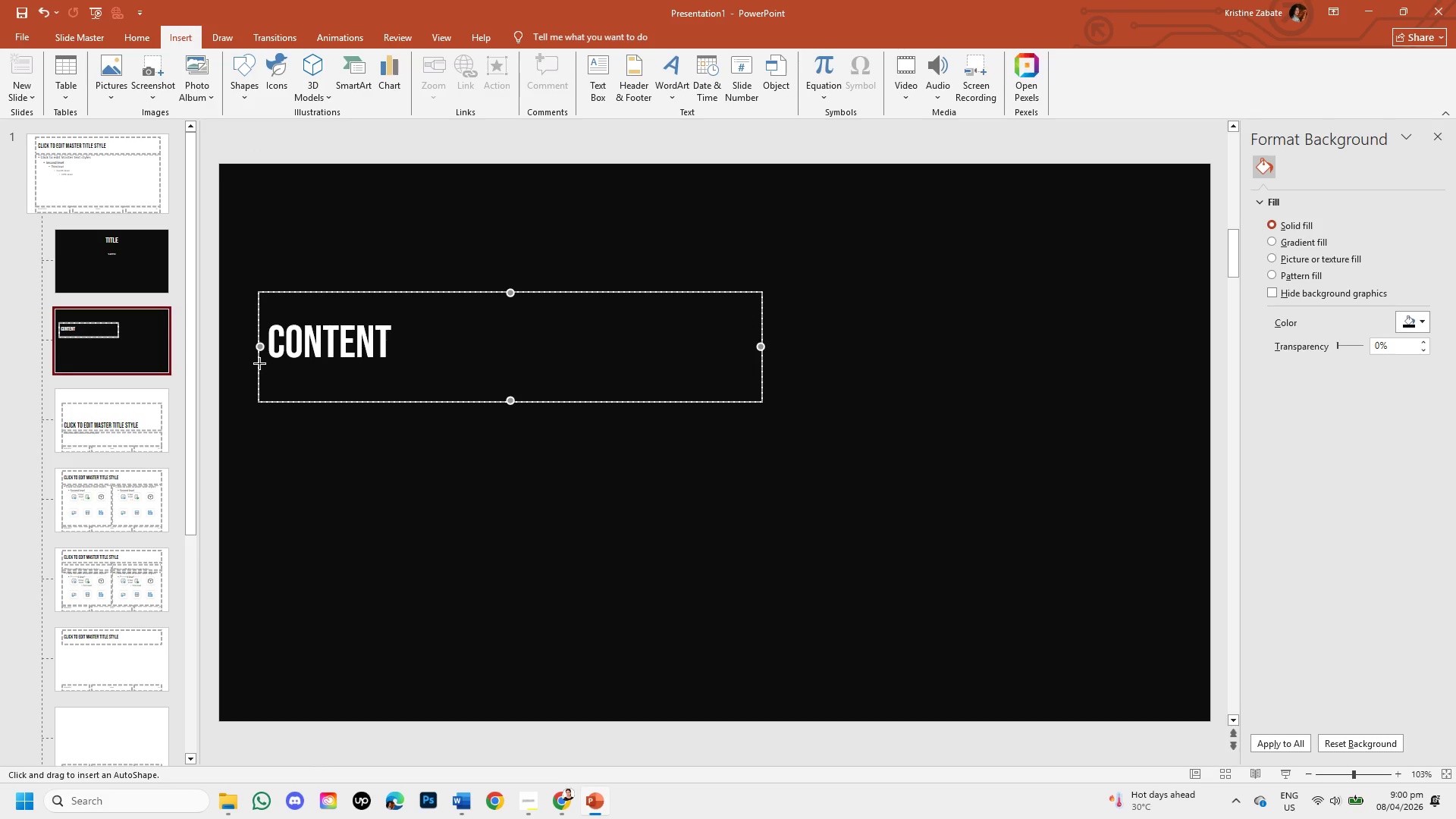 
wait(5.34)
 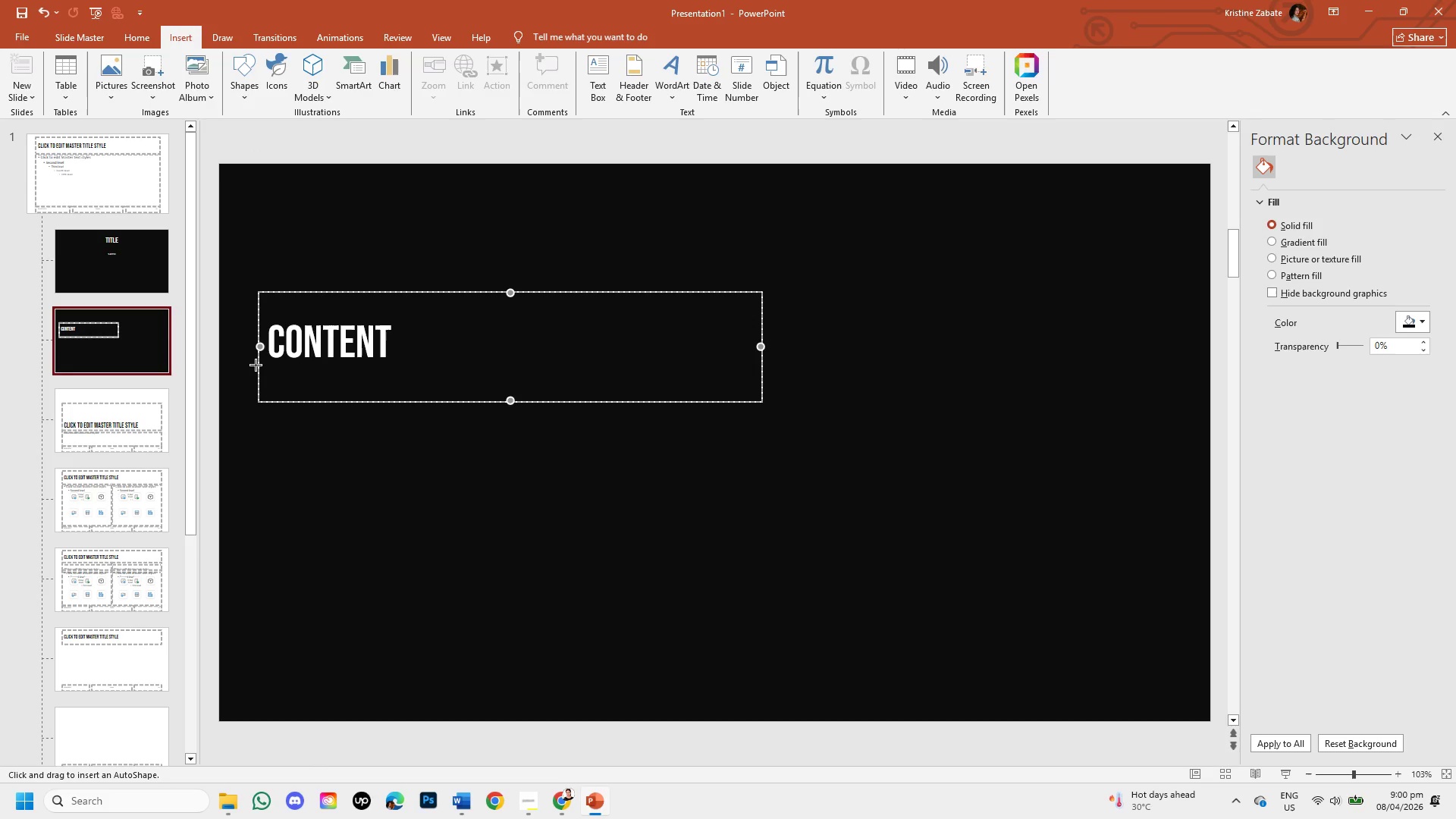 
left_click_drag(start_coordinate=[259, 363], to_coordinate=[762, 359])
 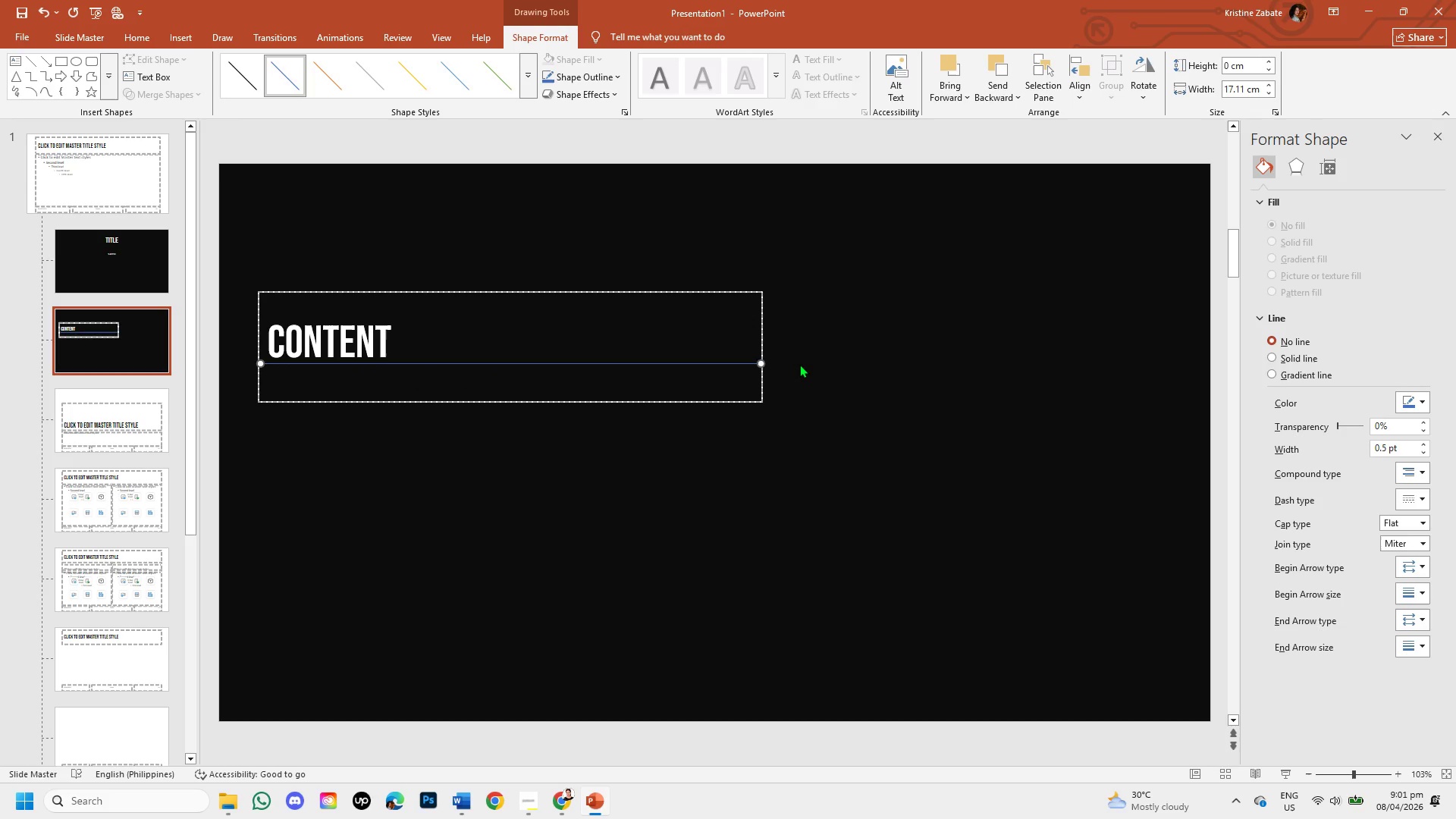 
wait(17.89)
 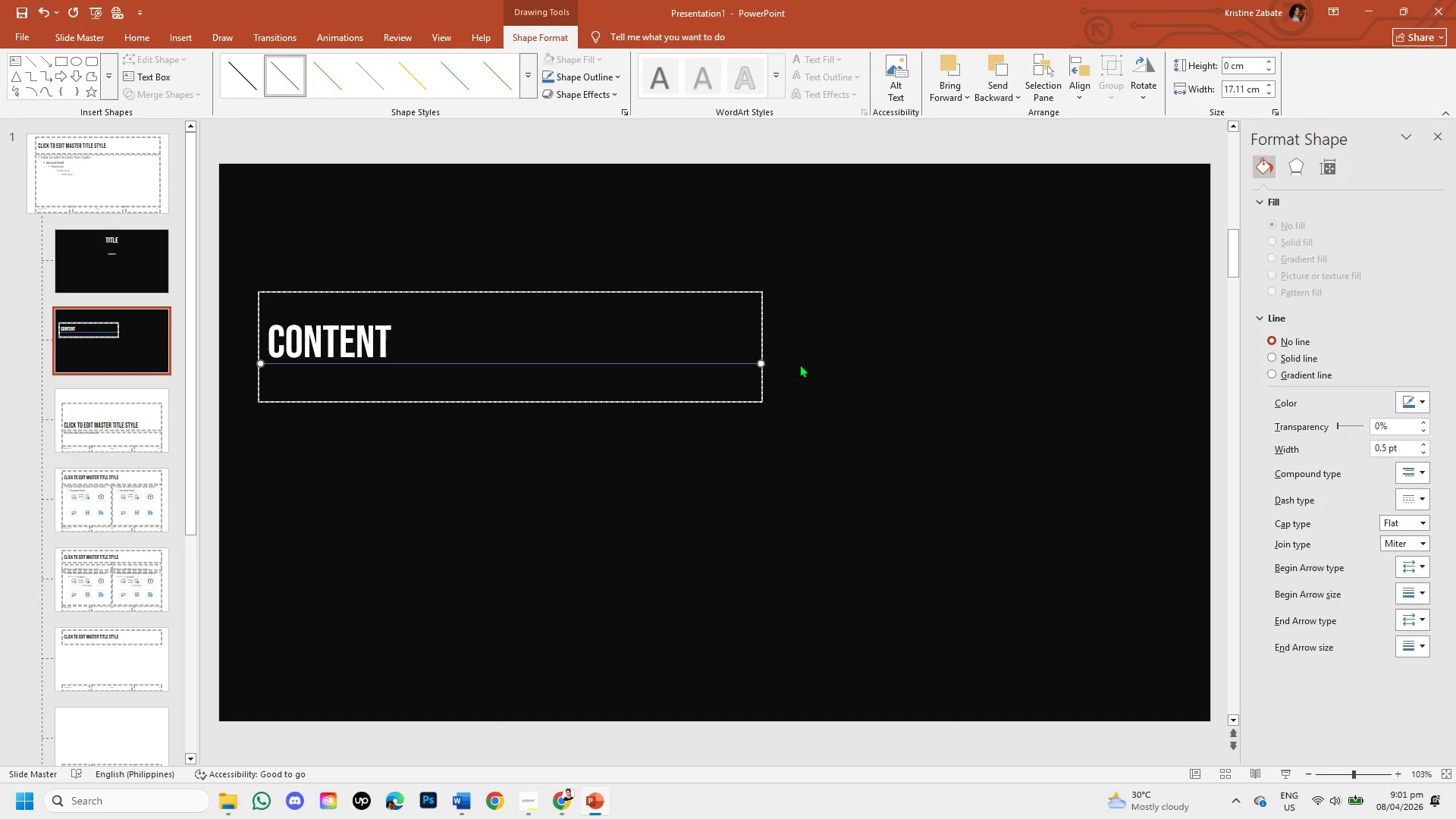 
left_click([474, 797])
 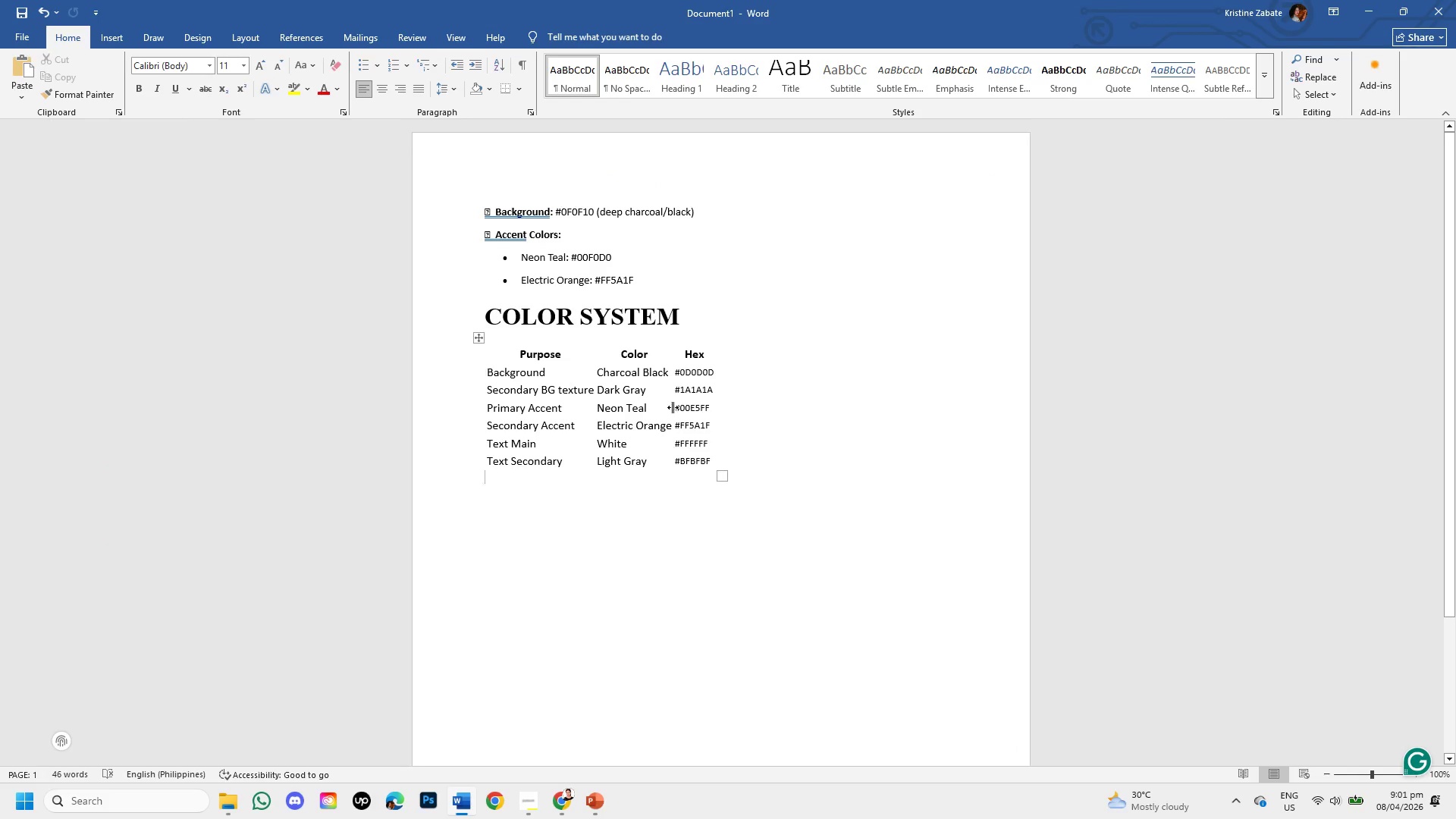 
wait(7.89)
 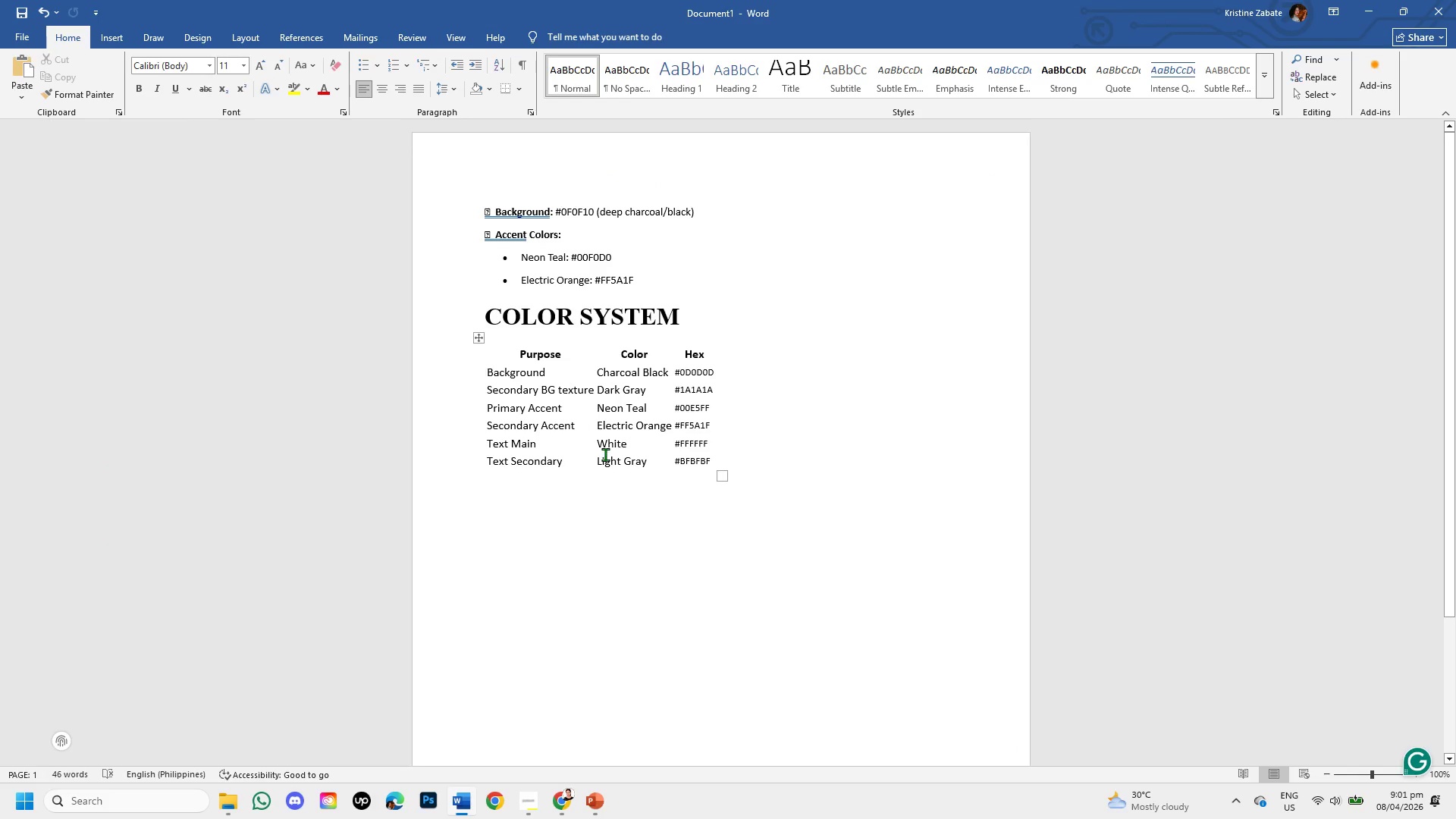 
left_click_drag(start_coordinate=[677, 409], to_coordinate=[723, 413])
 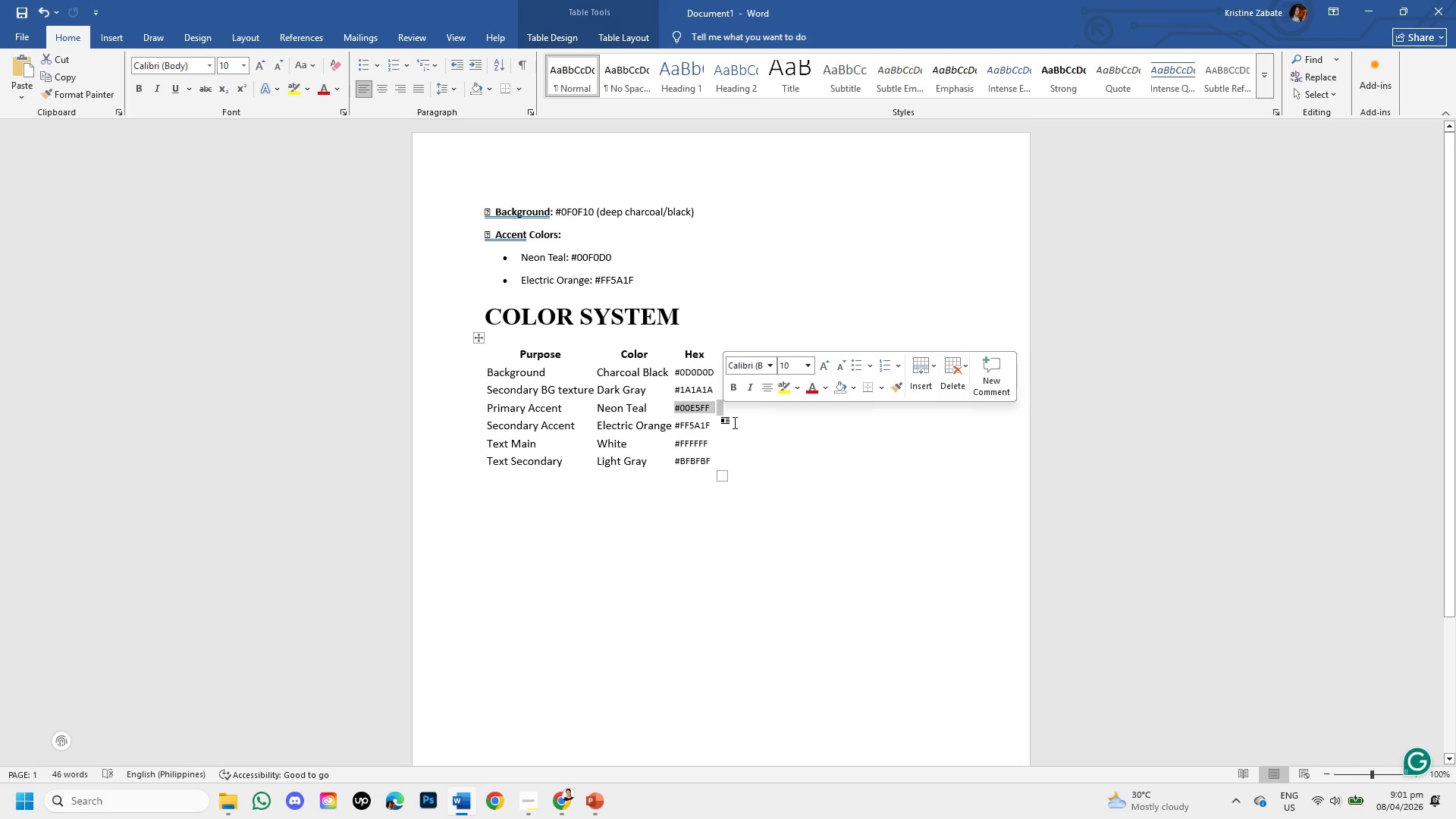 
key(Control+C)
 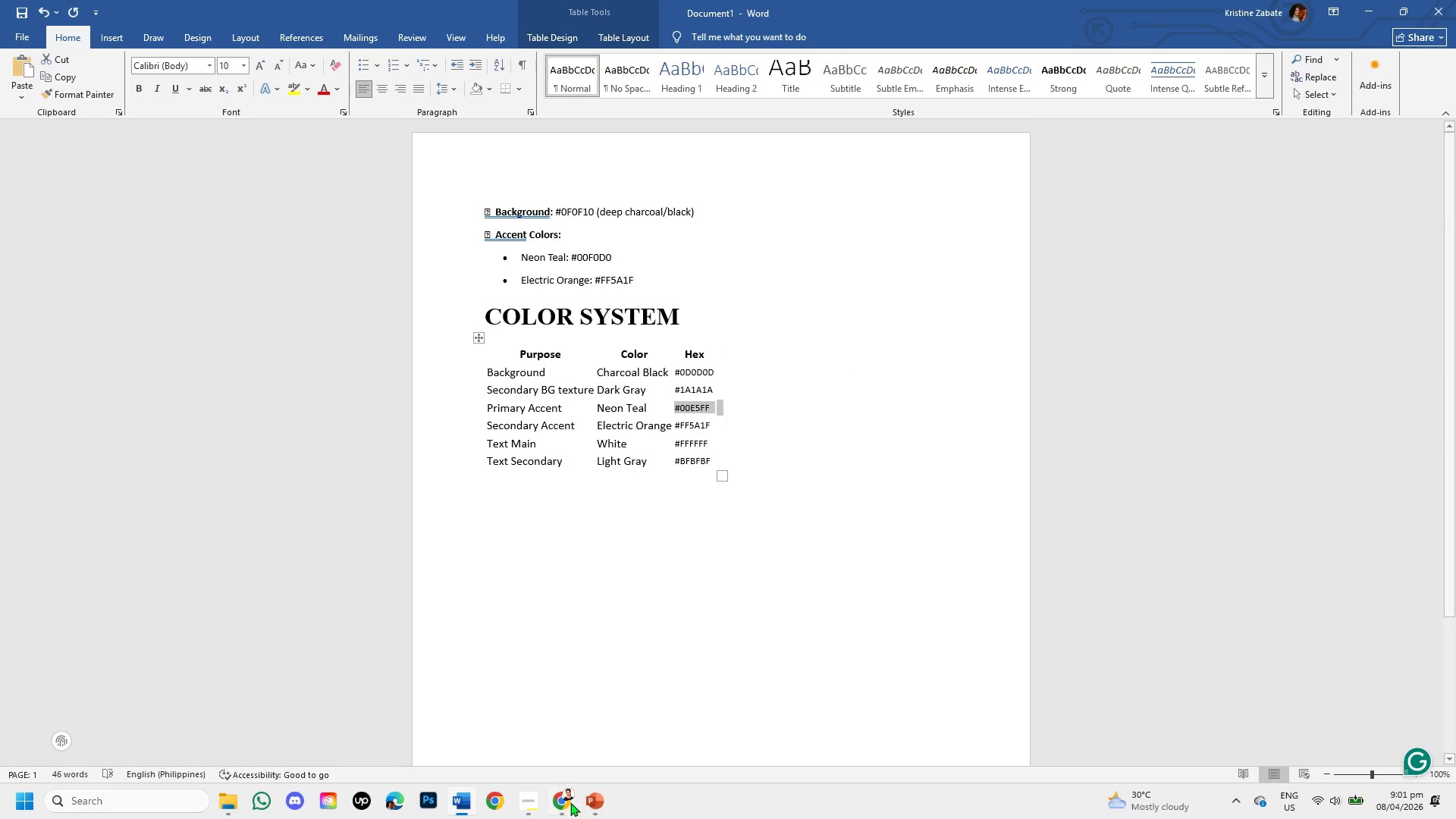 
left_click([570, 802])
 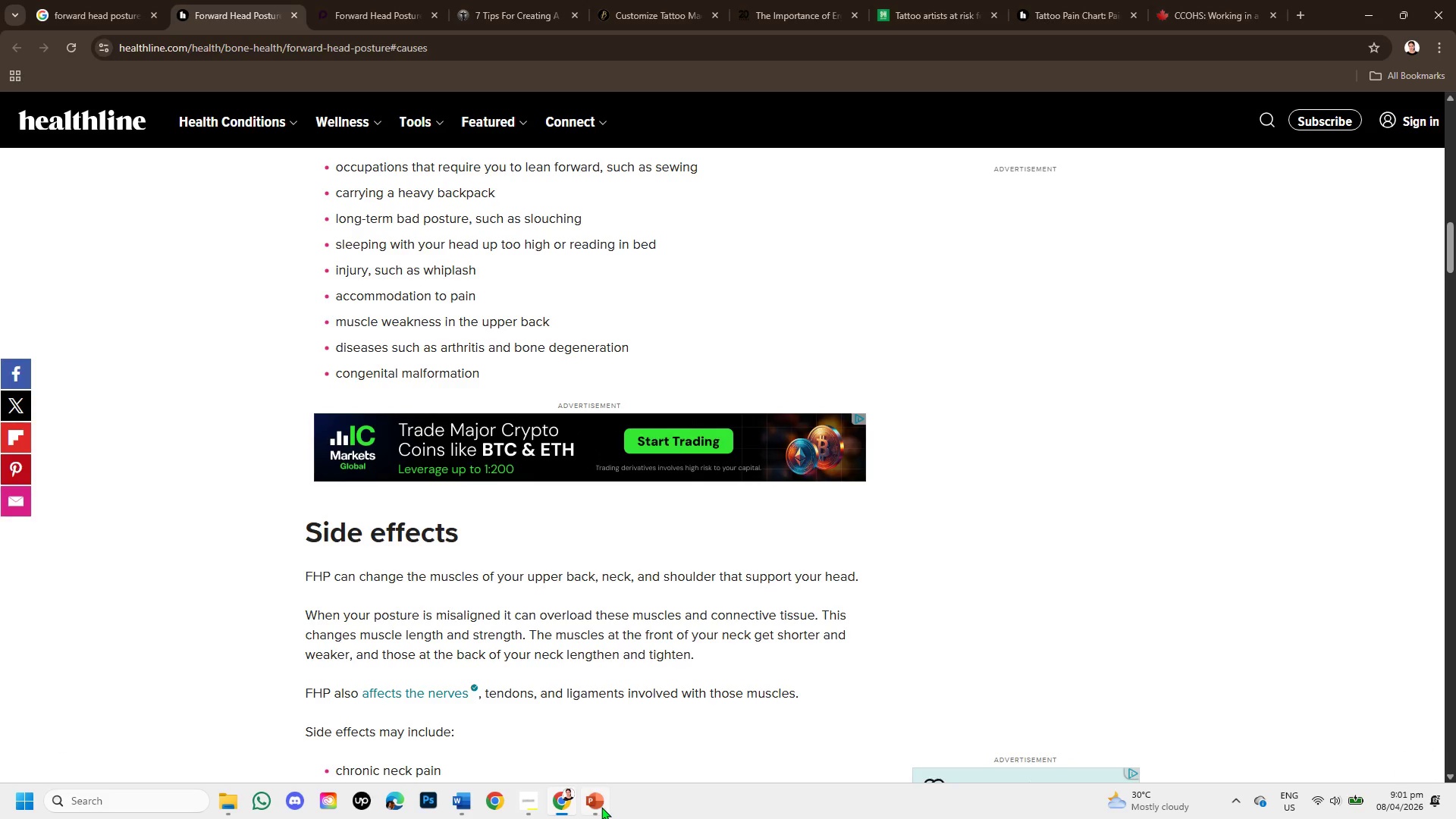 
left_click([599, 807])
 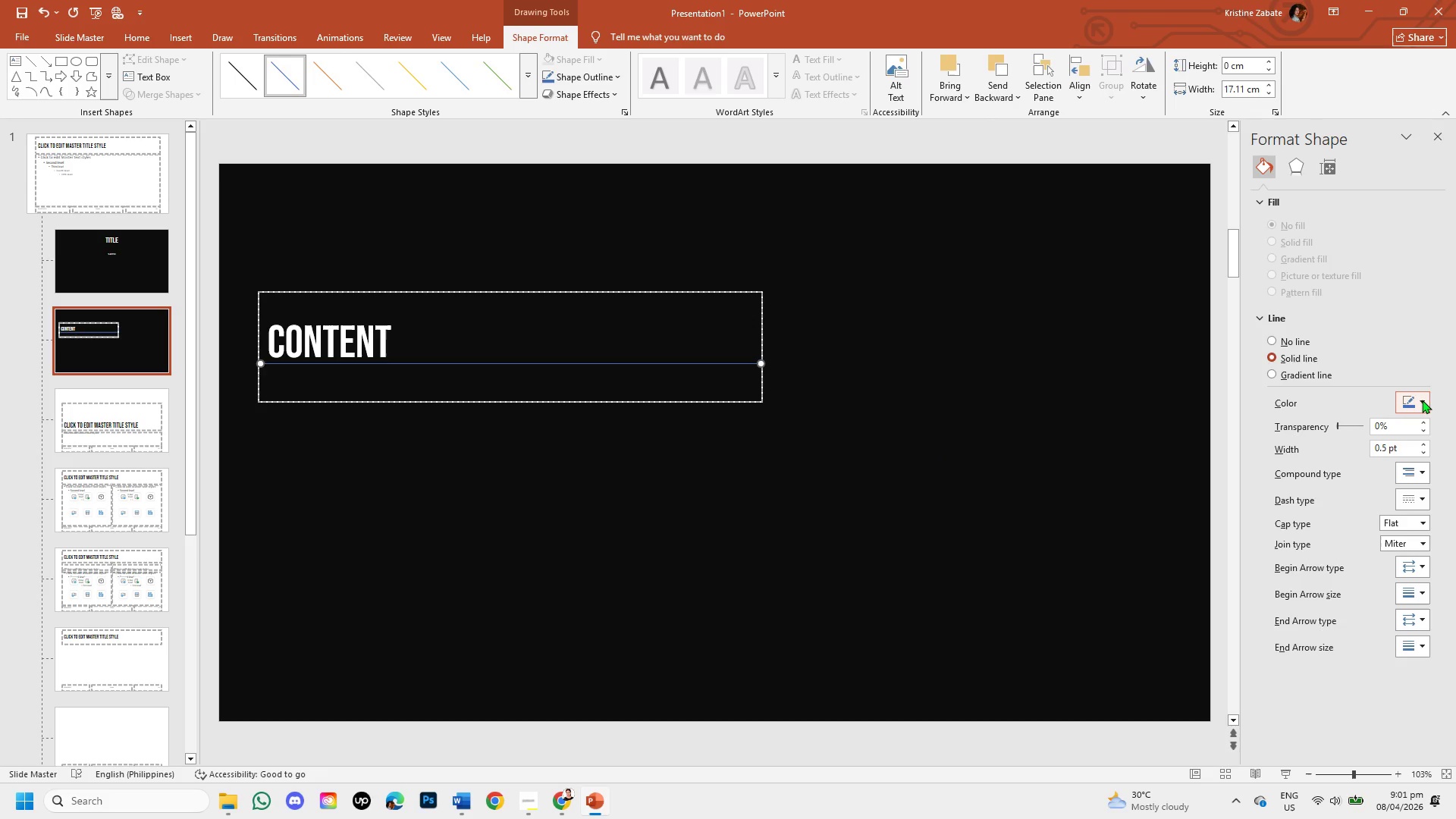 
left_click([1422, 400])
 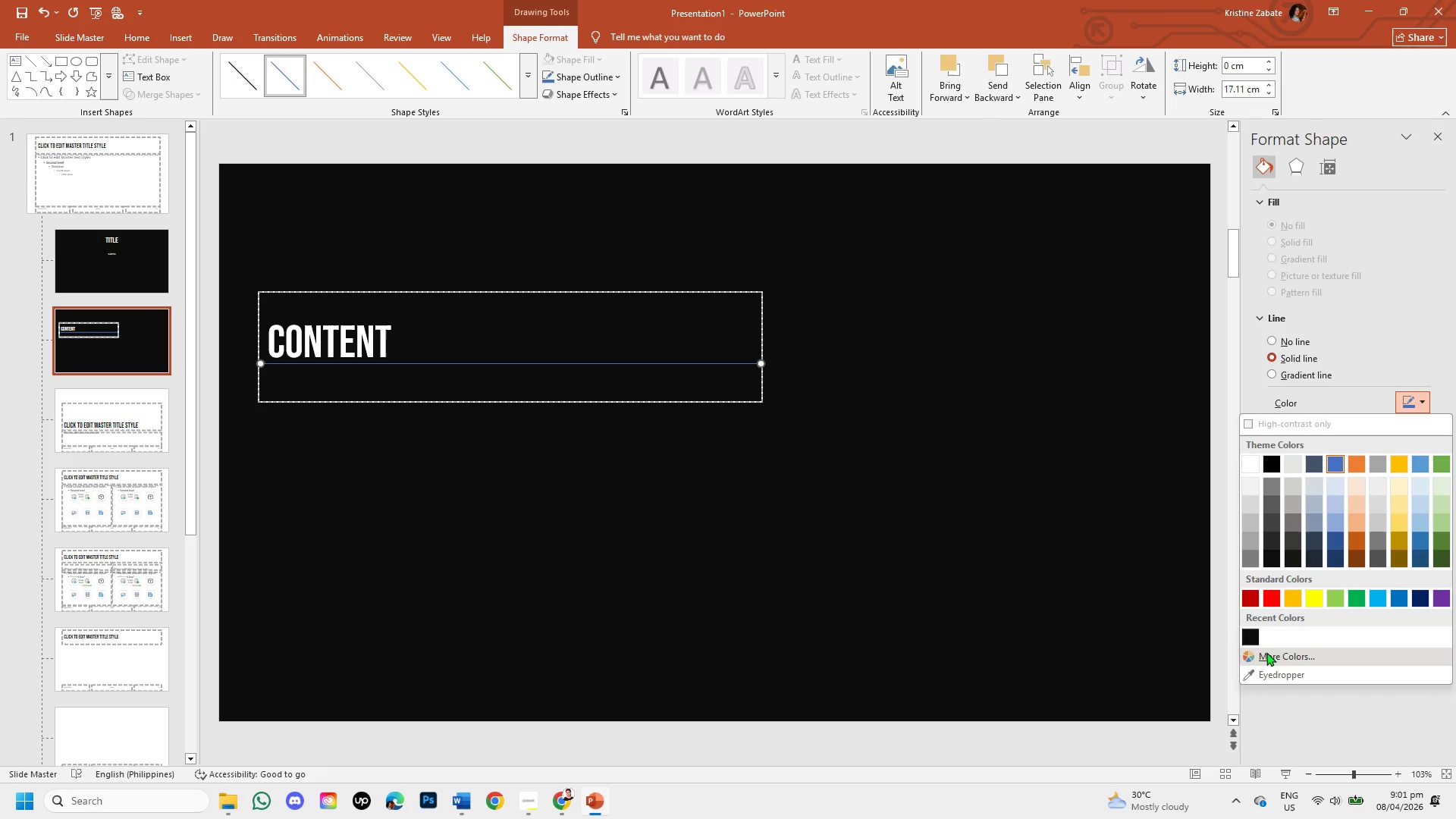 
left_click([1267, 654])
 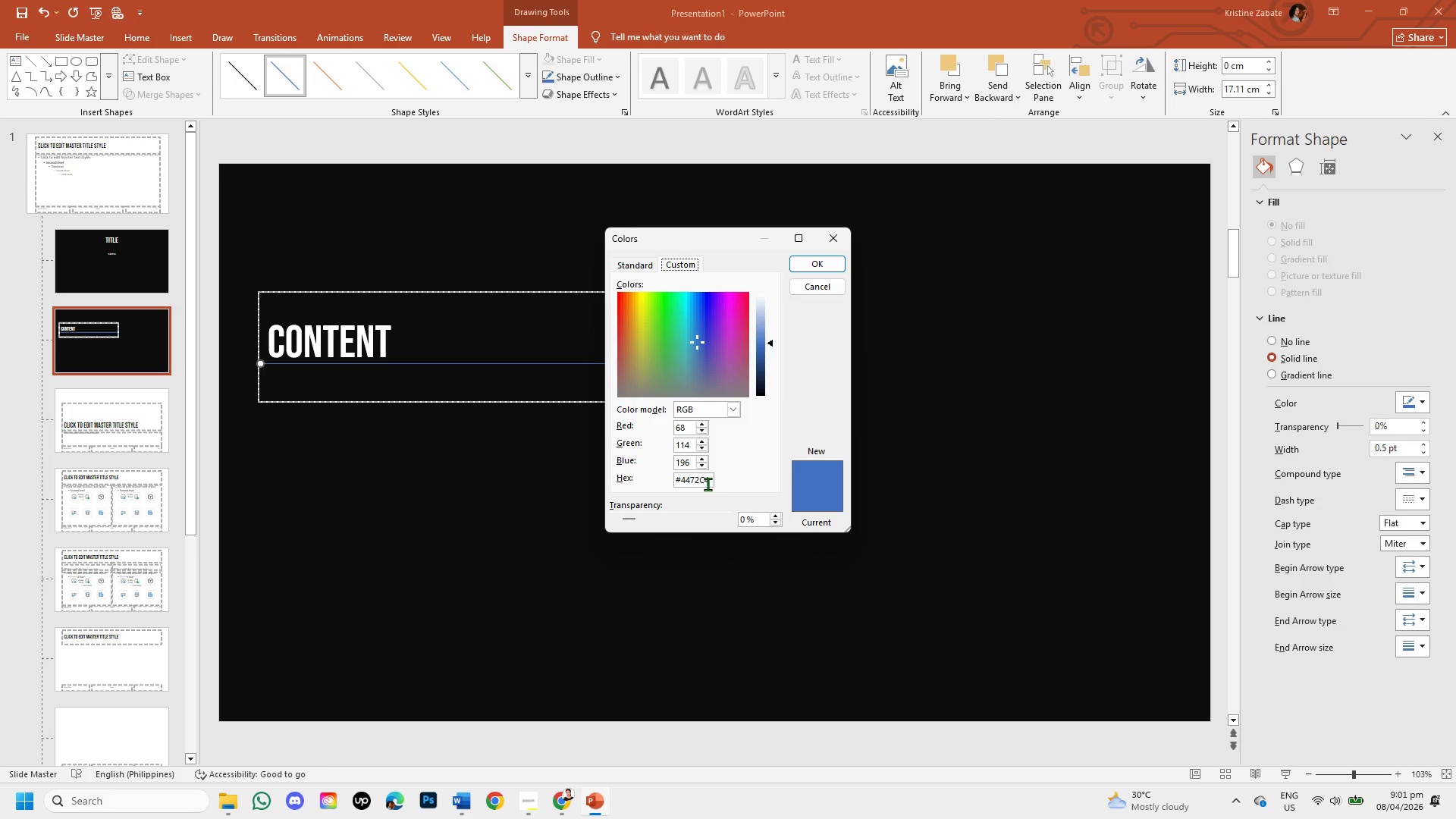 
left_click([708, 484])
 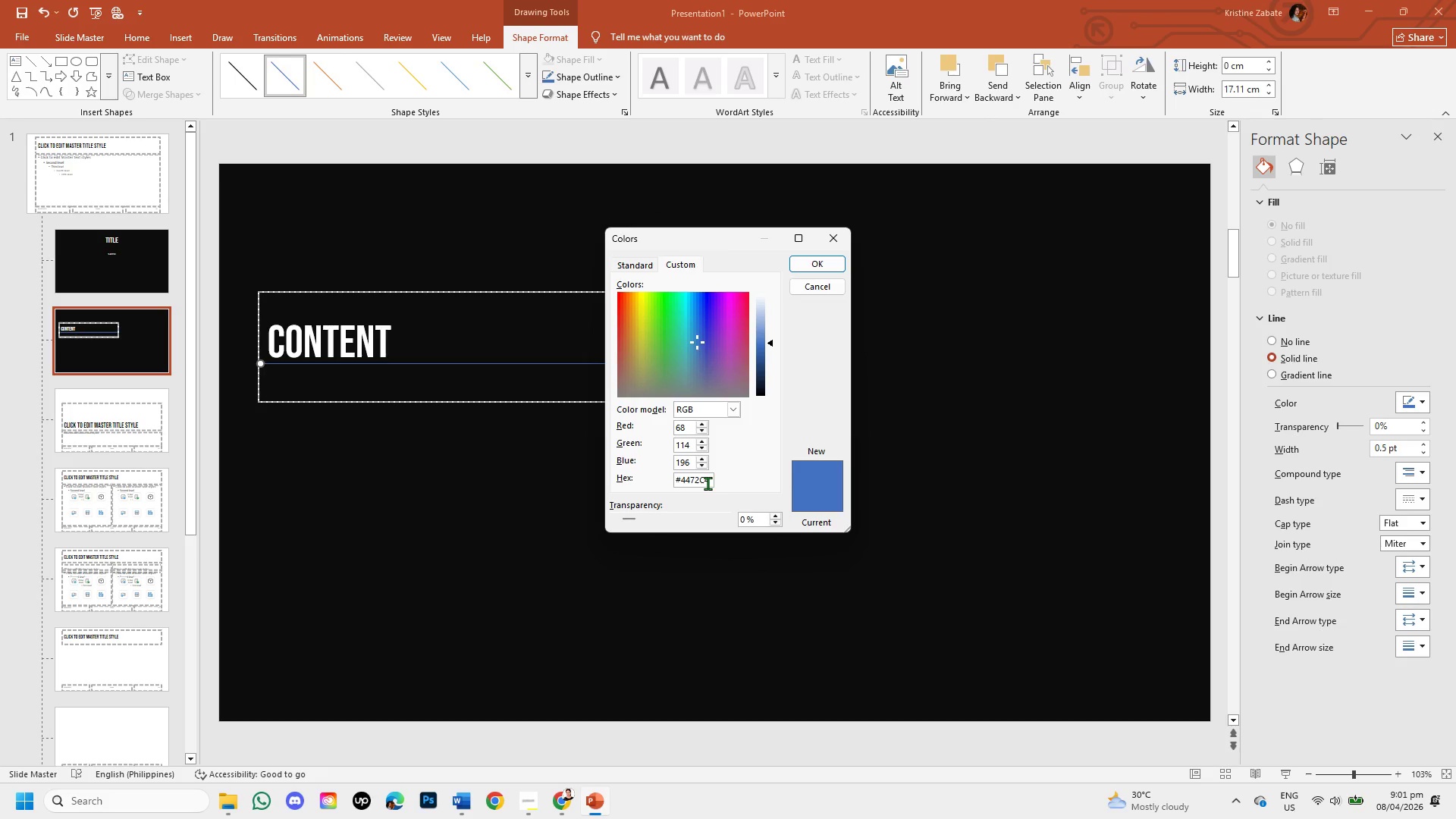 
key(Backspace)
 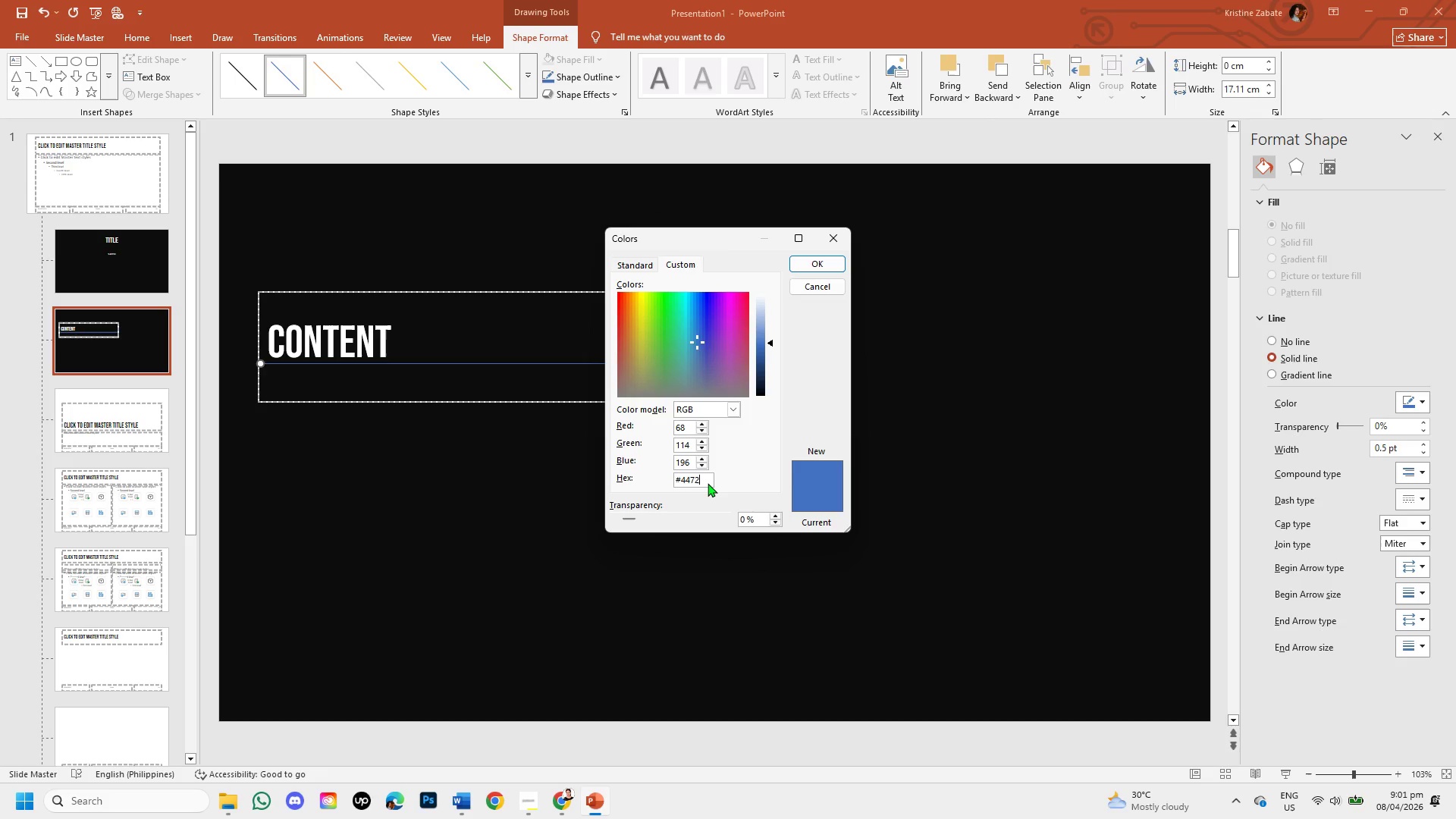 
key(Backspace)
 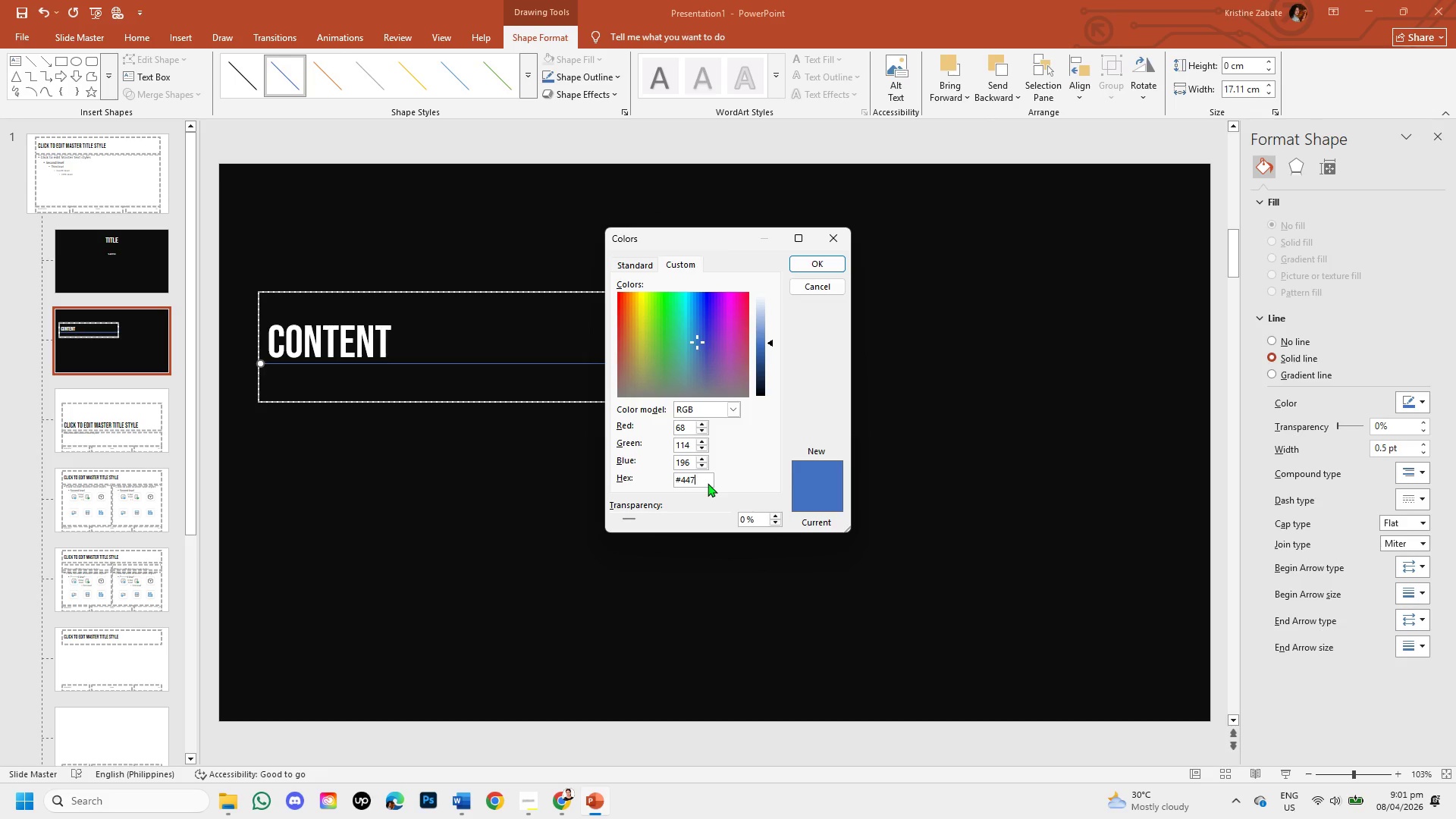 
key(Backspace)
 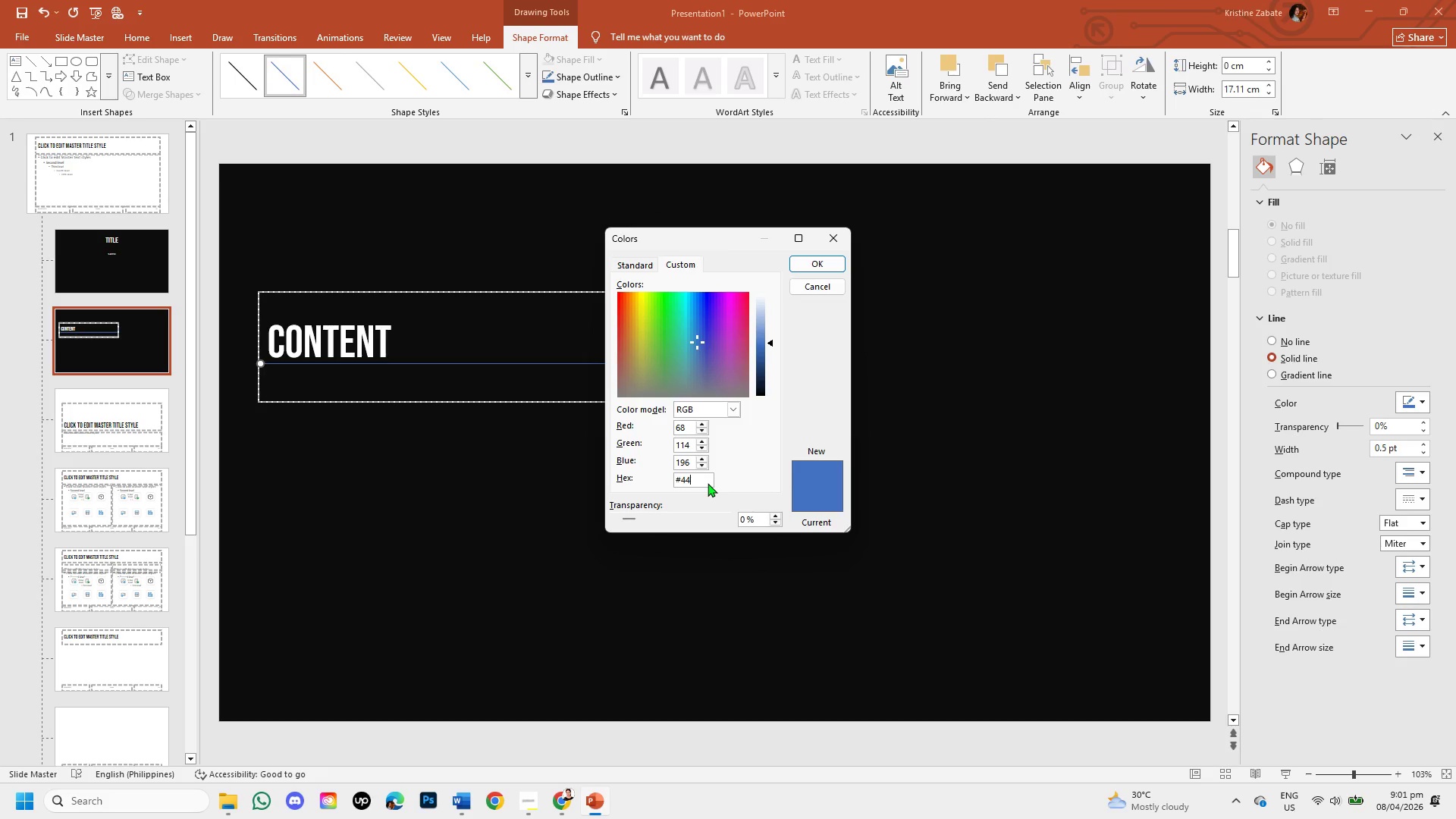 
key(Backspace)
 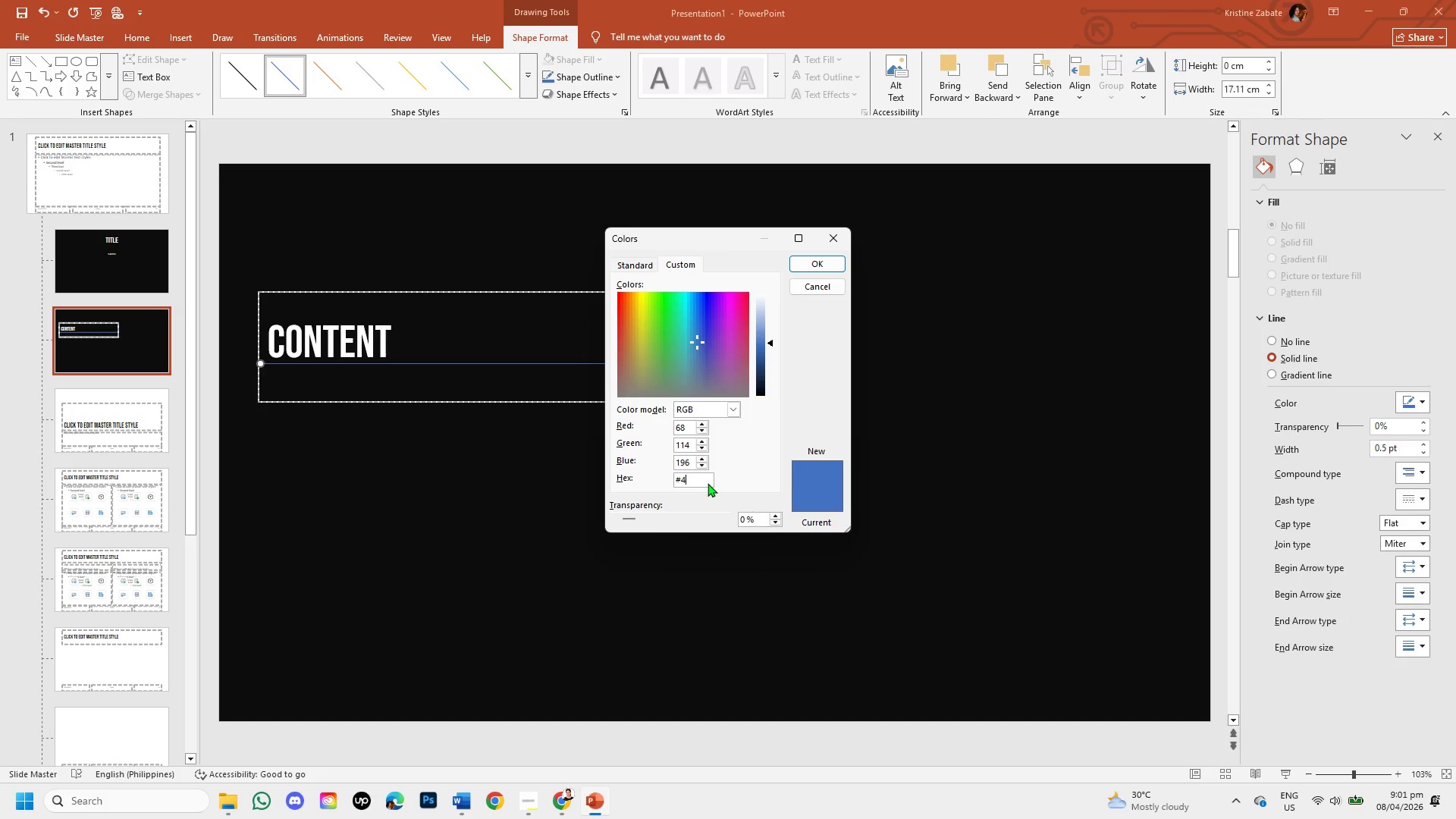 
key(Backspace)
 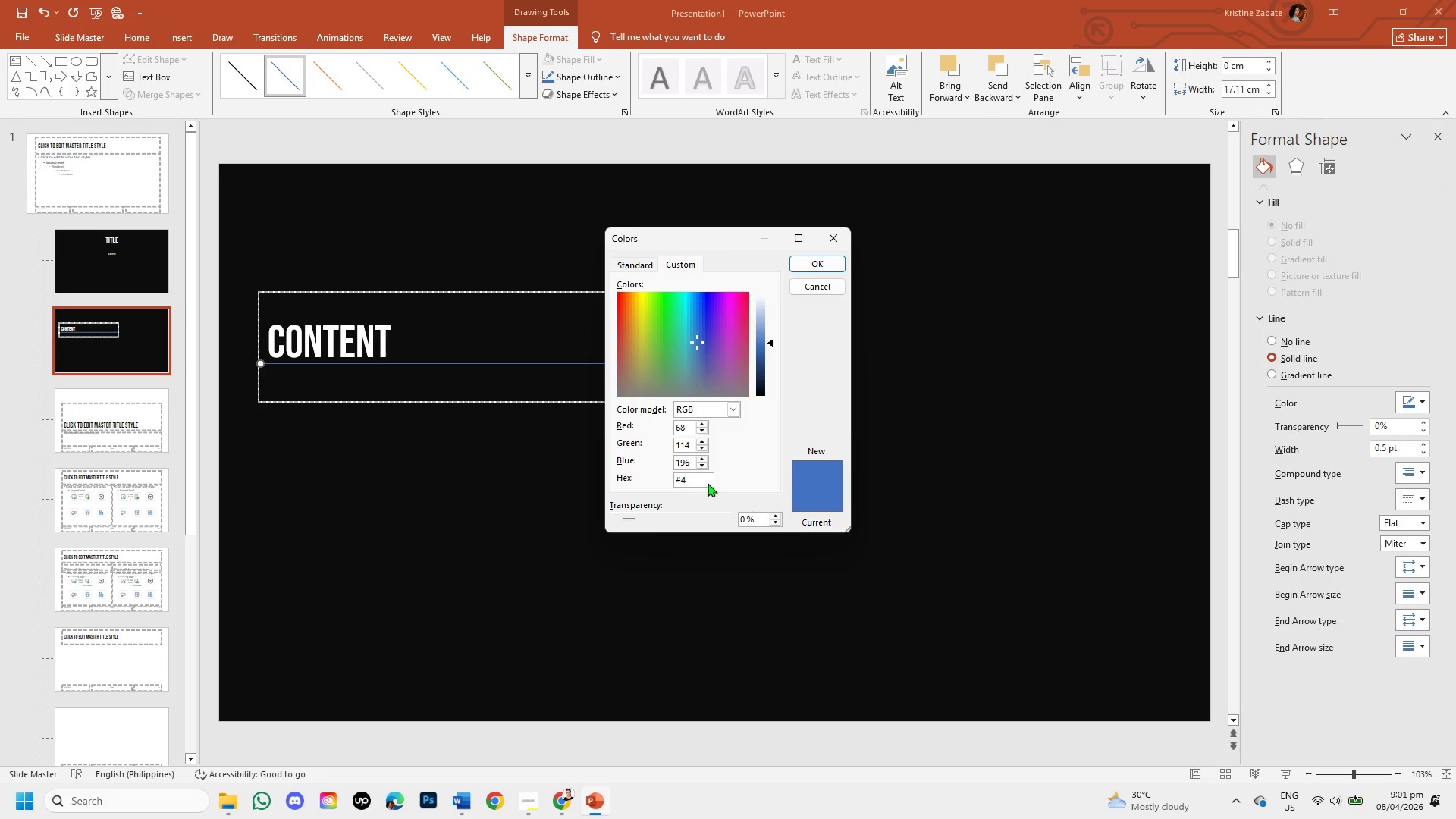 
key(Backspace)
 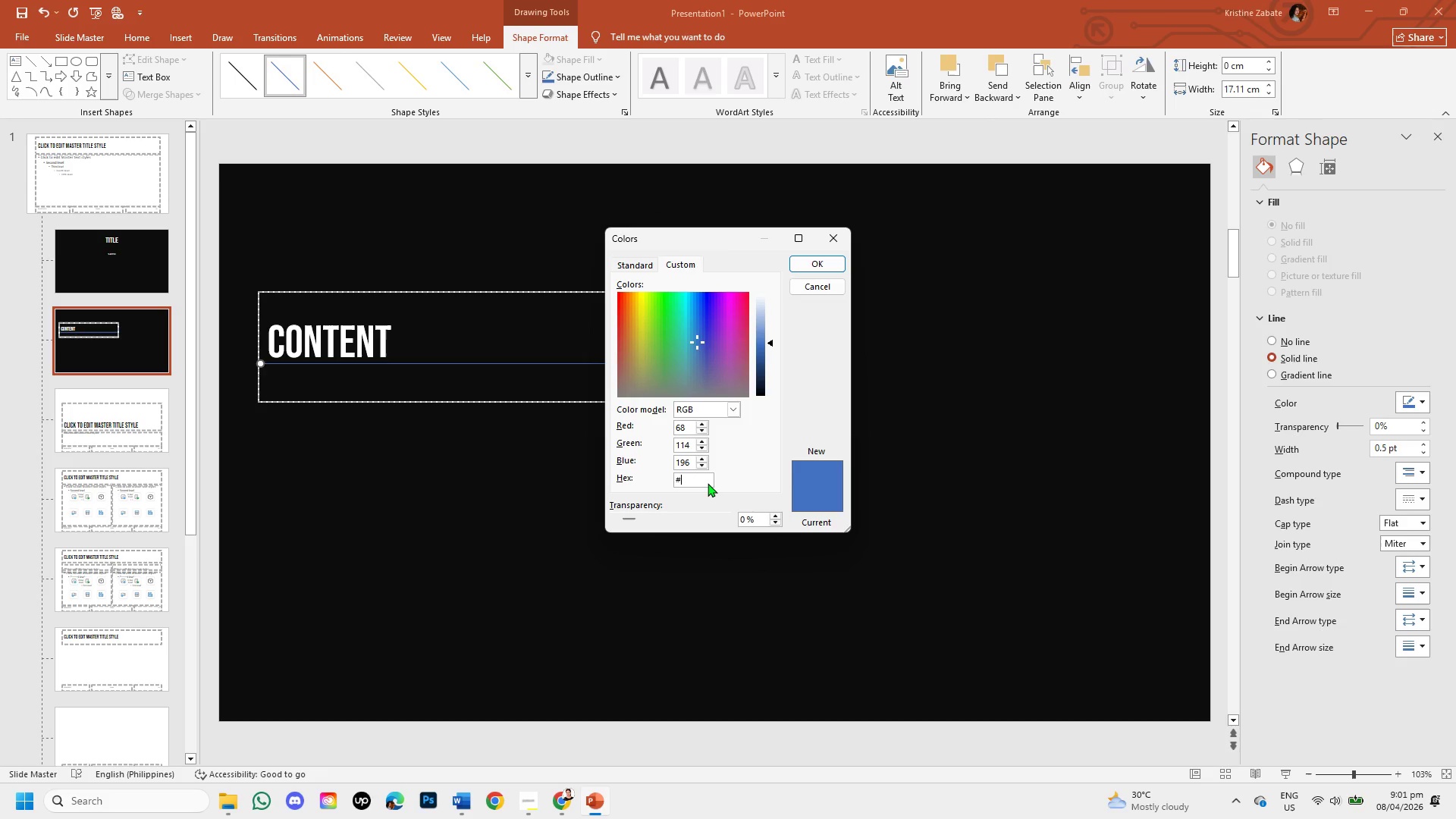 
key(Backspace)
 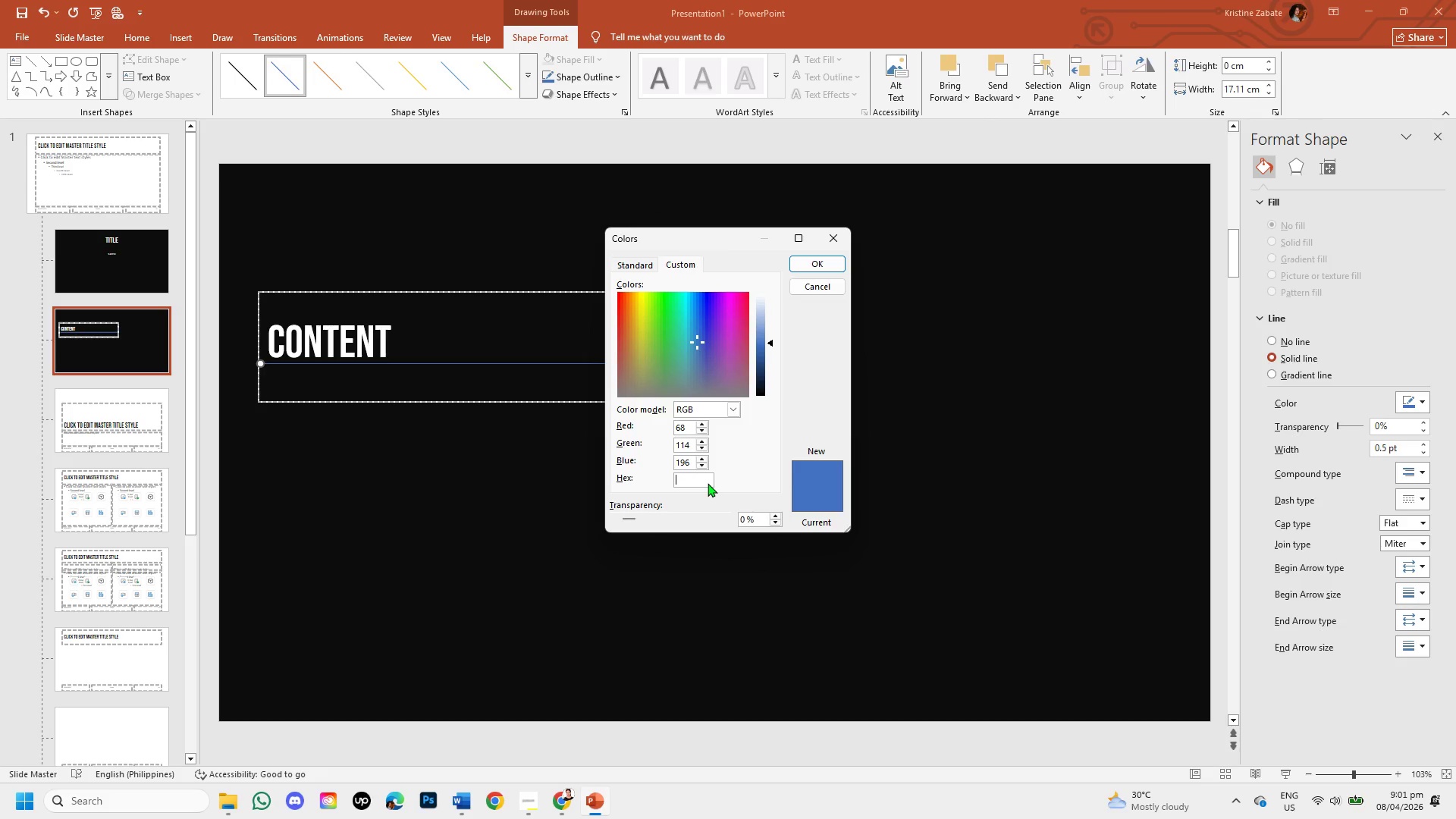 
key(Backspace)
 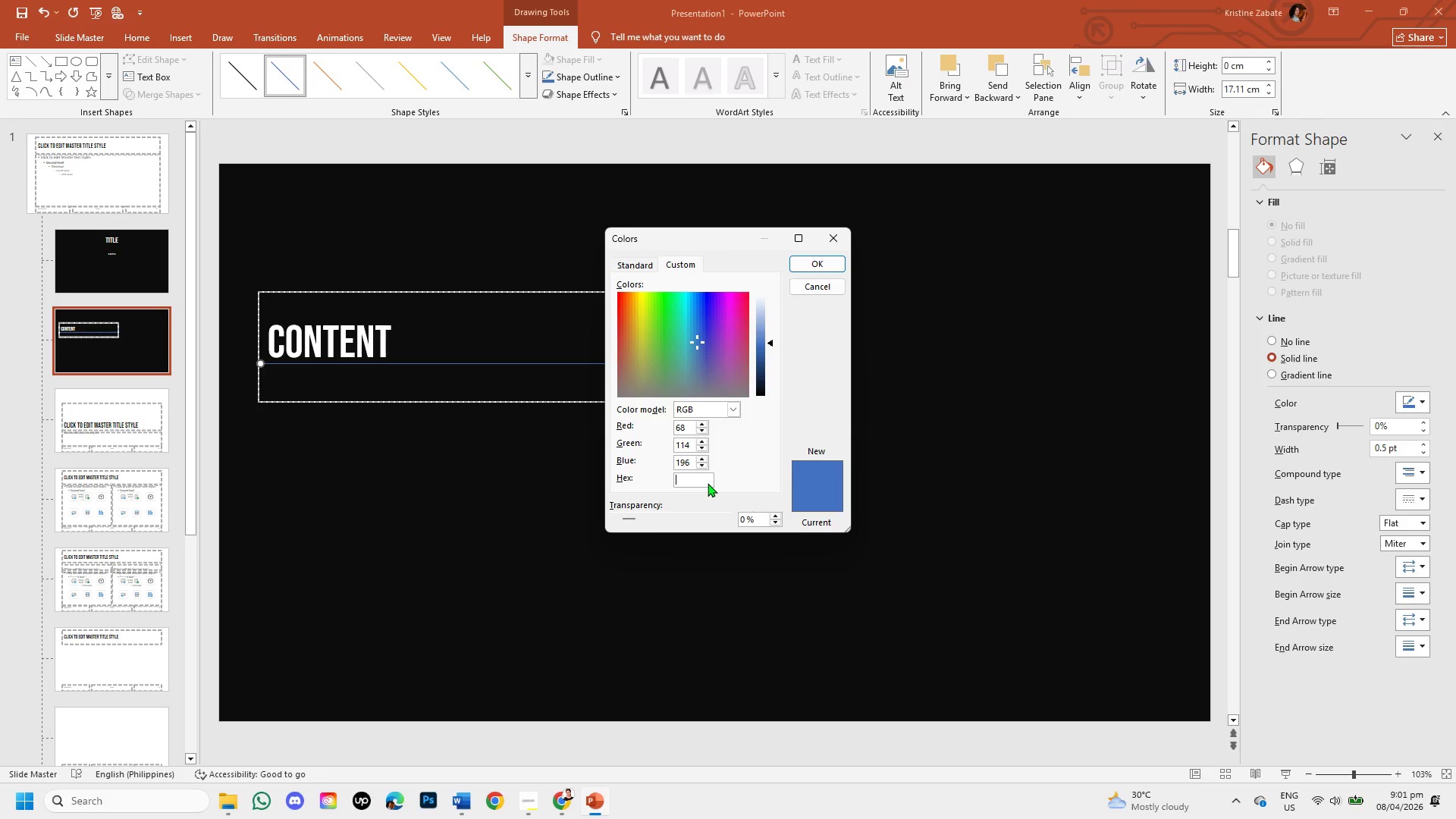 
key(Control+V)
 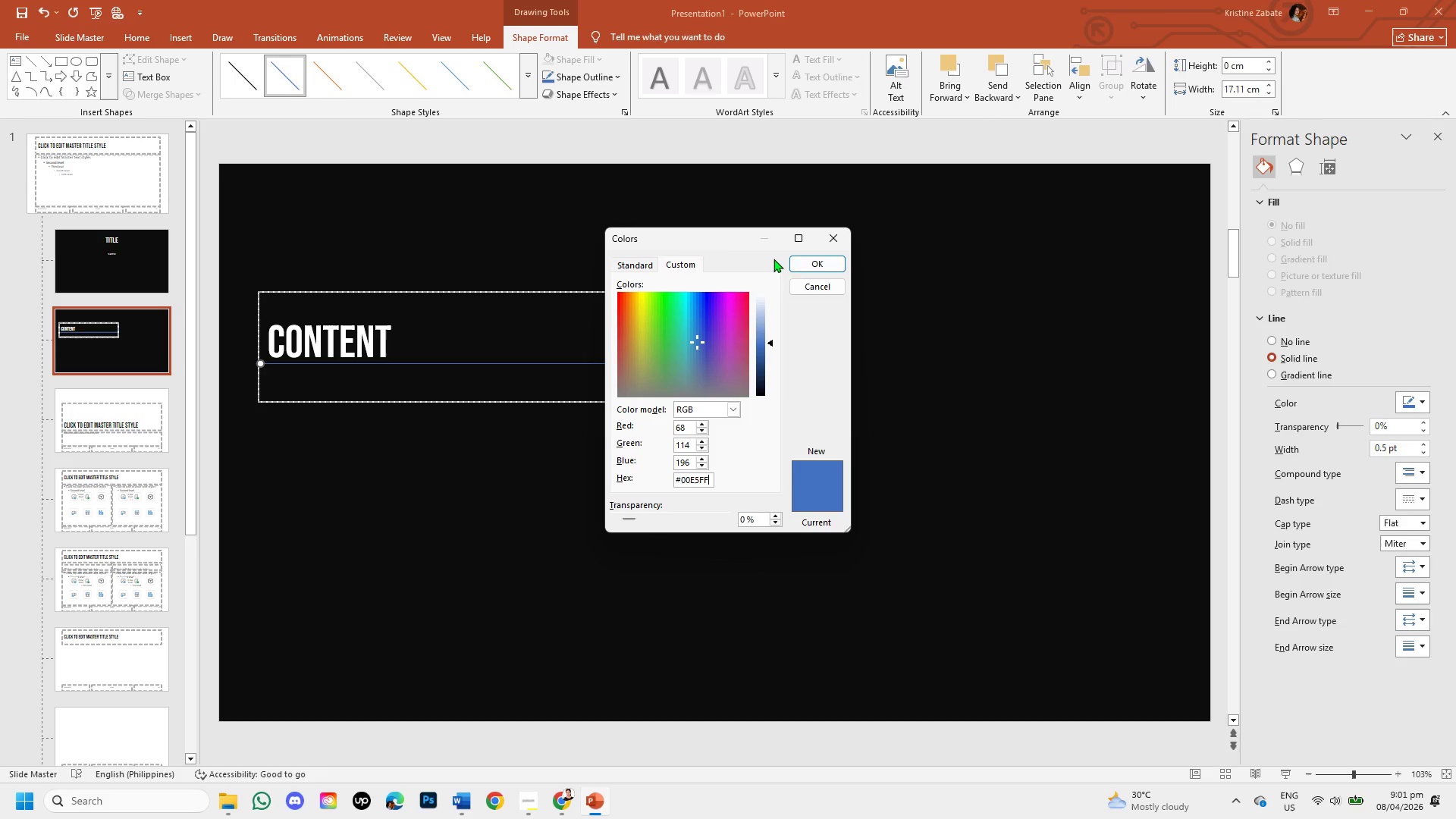 
left_click([796, 264])
 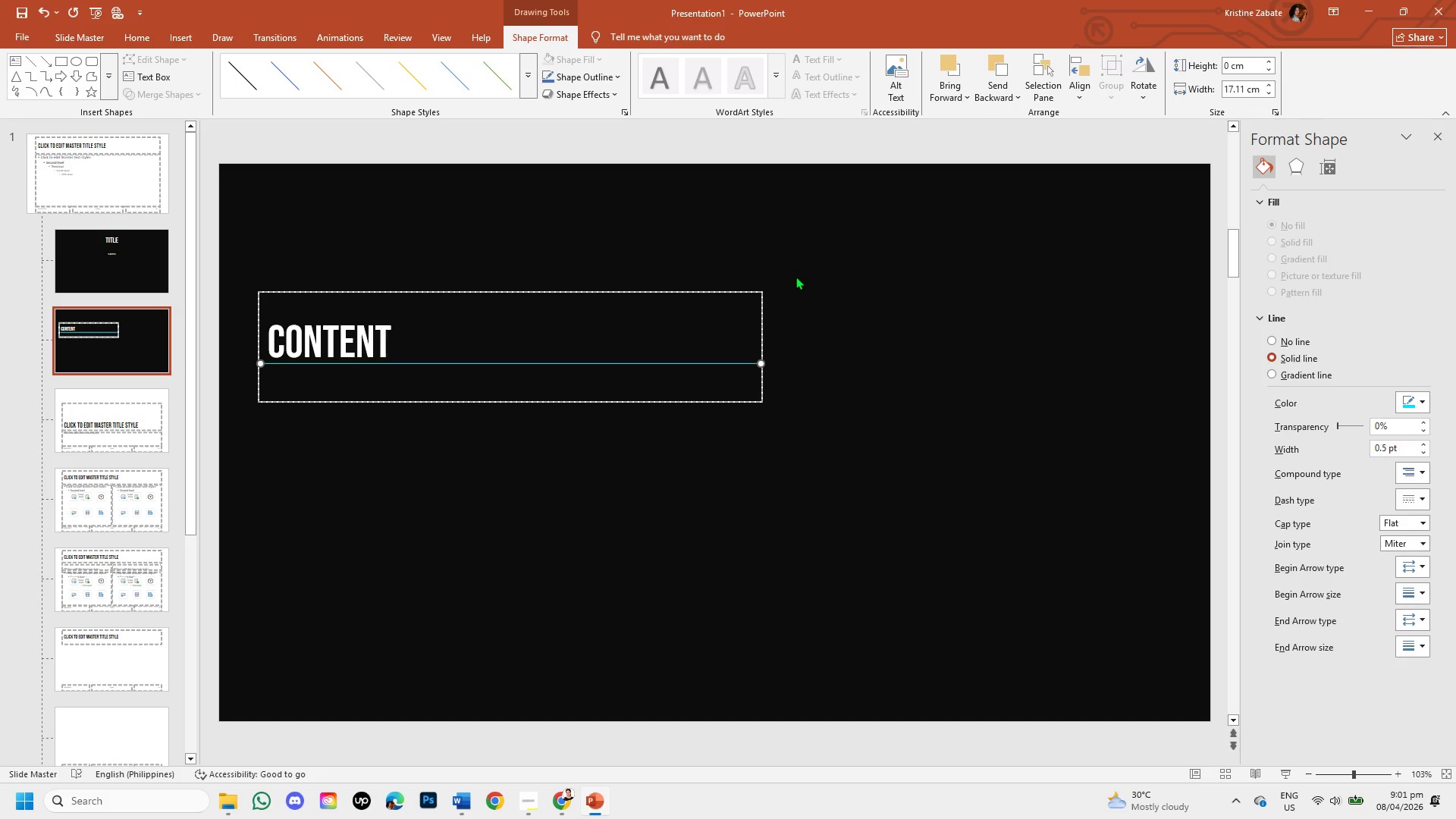 
mouse_move([1389, 435])
 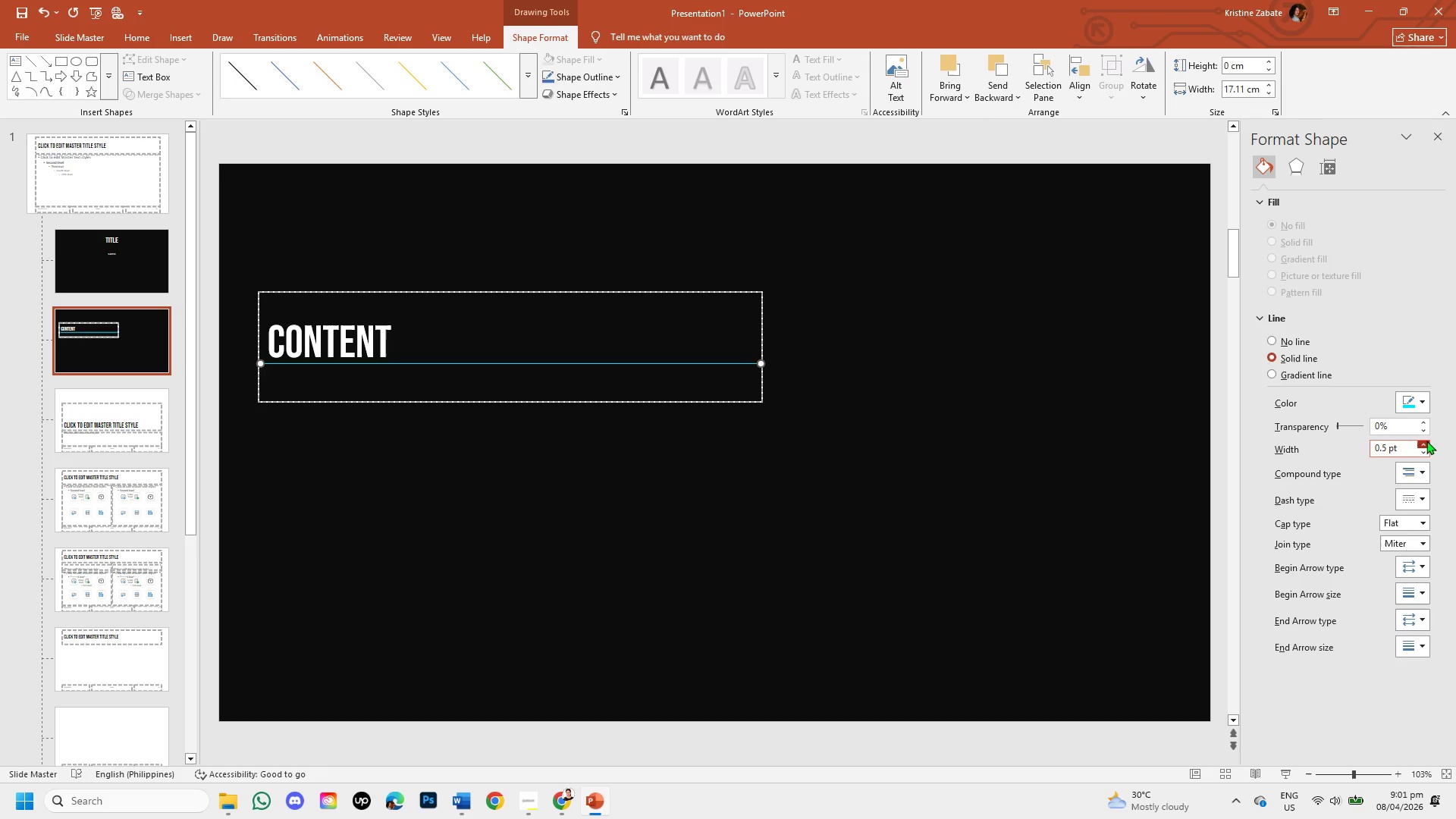 
double_click([1427, 442])
 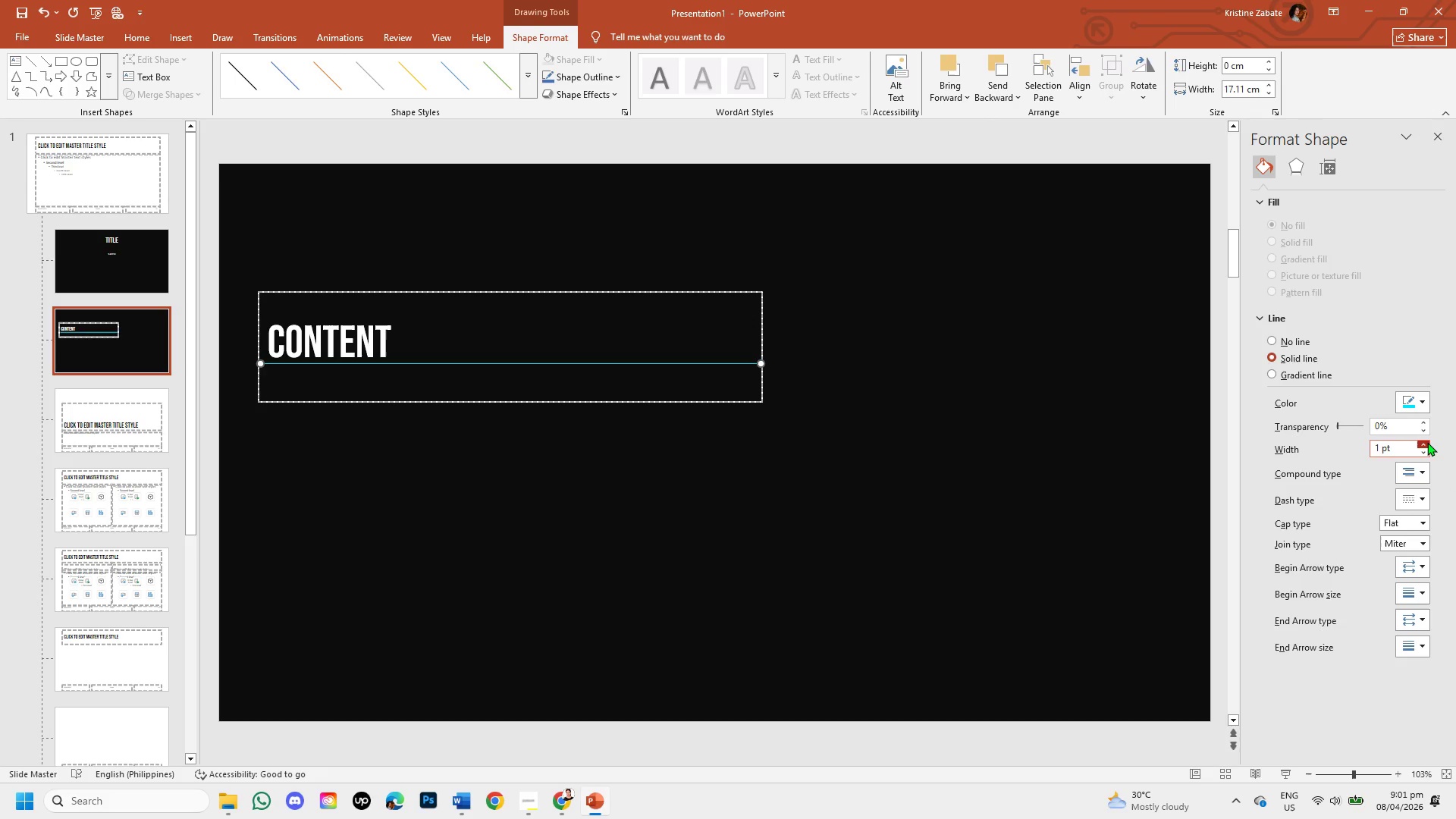 
triple_click([1427, 442])
 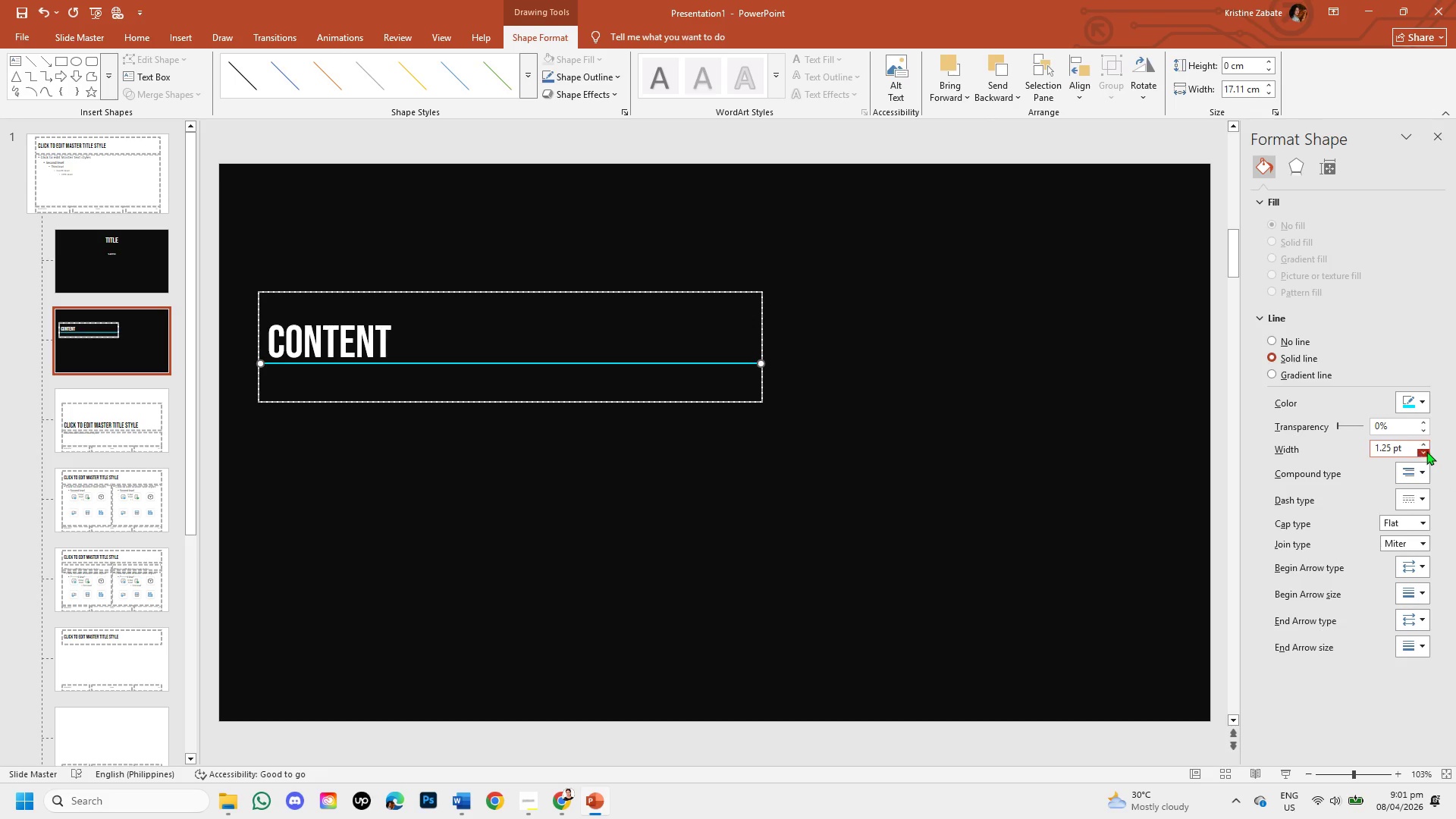 
left_click([1426, 451])
 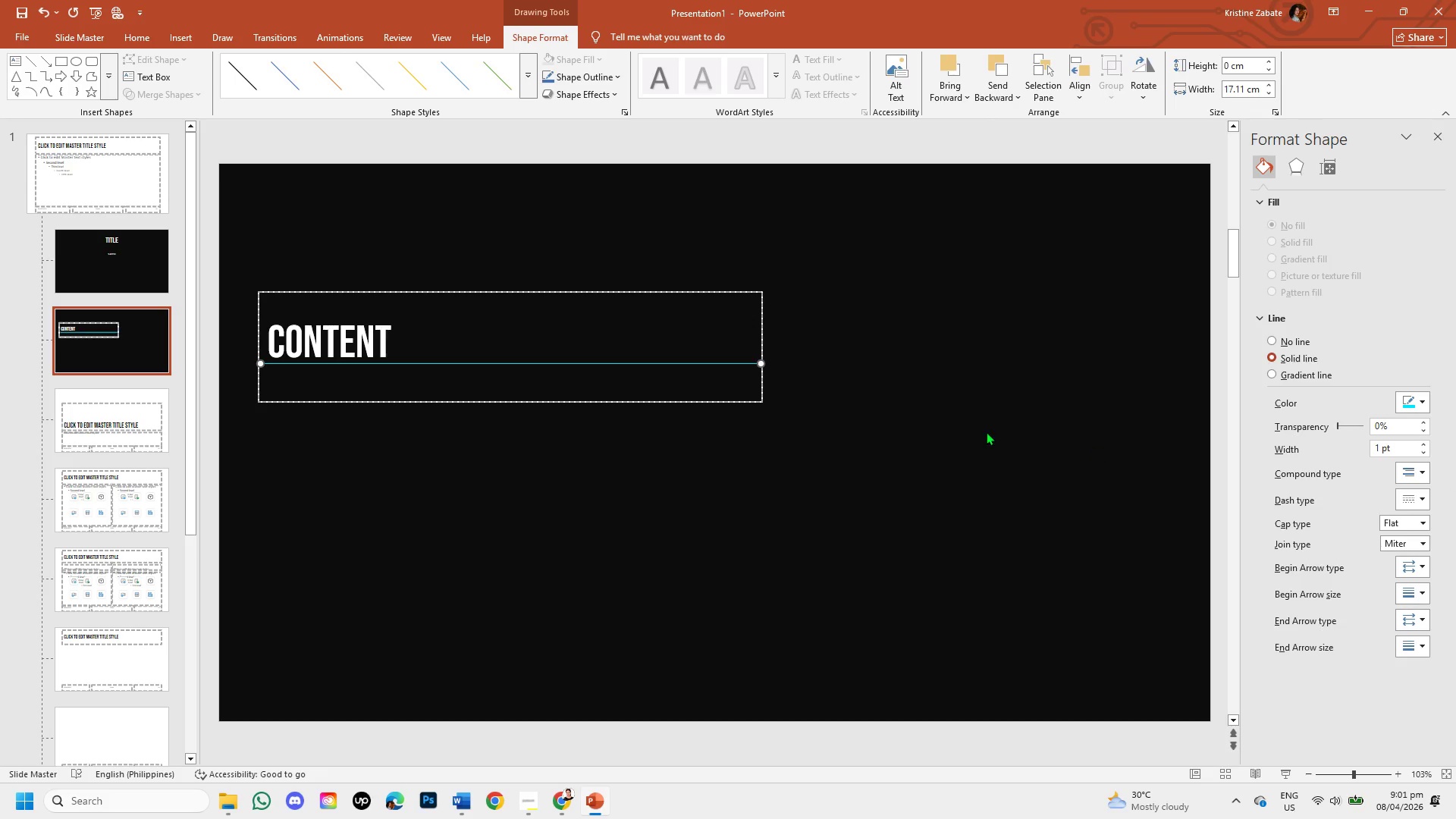 
left_click([984, 431])
 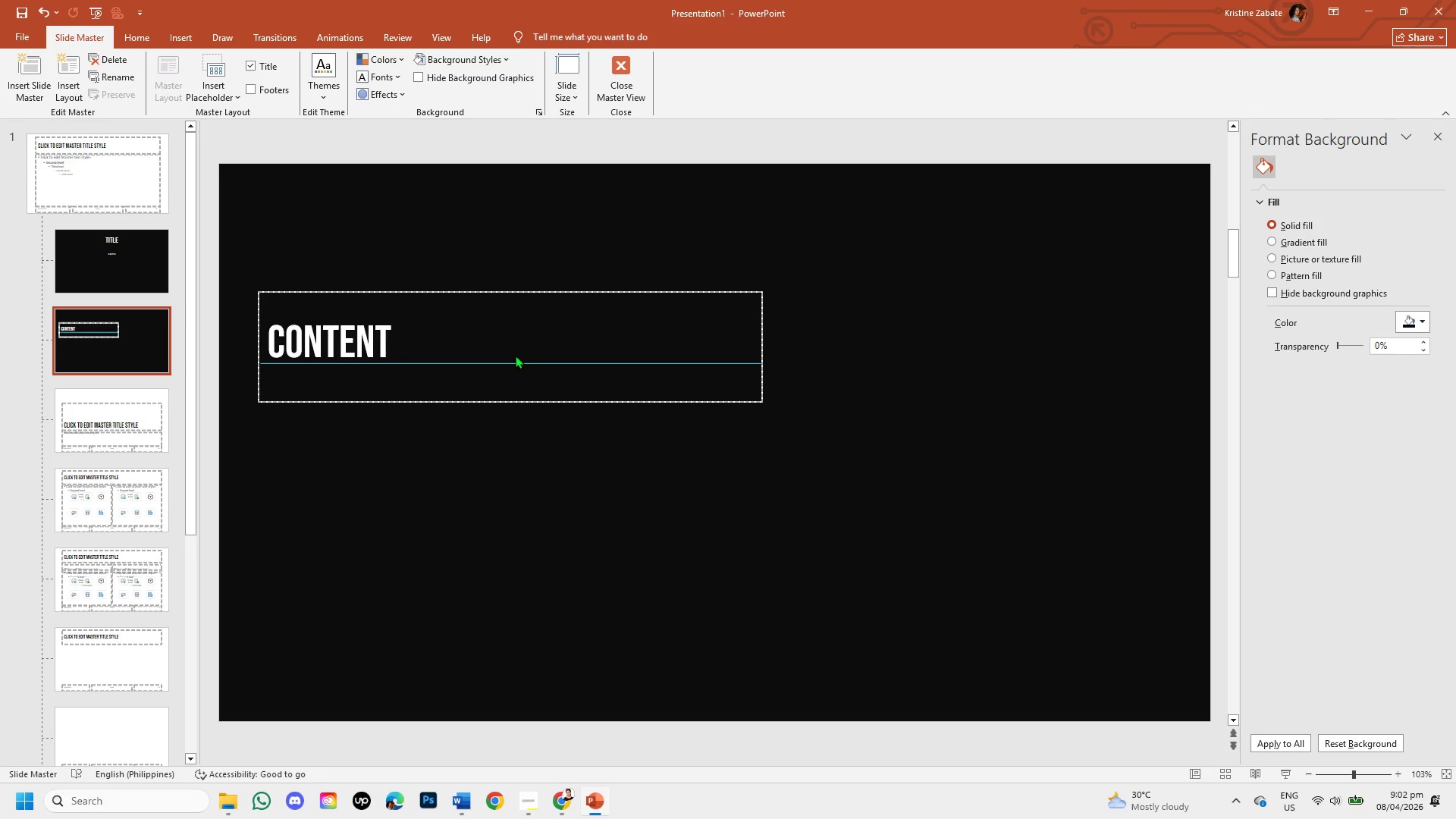 
wait(30.25)
 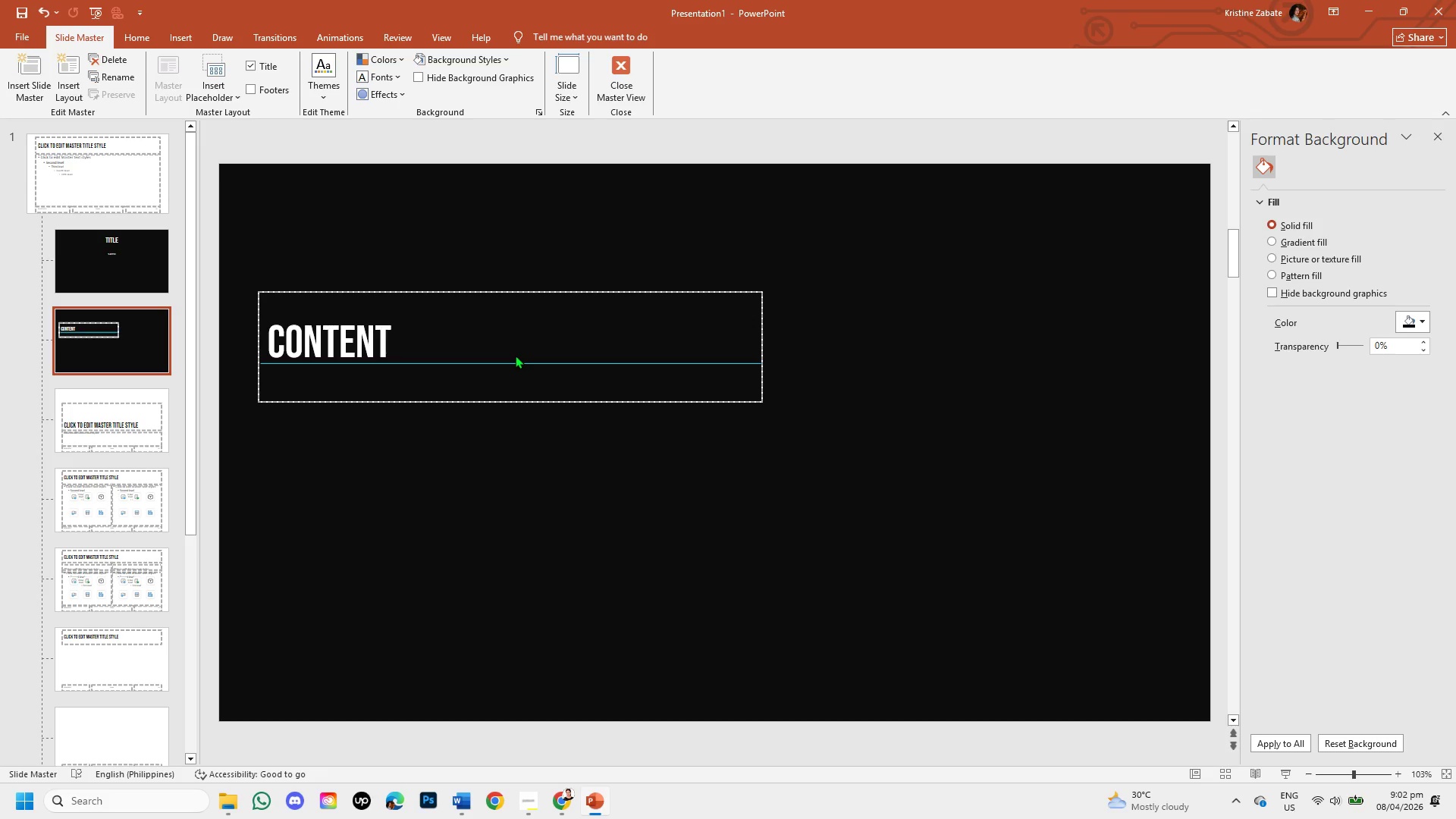 
left_click([517, 366])
 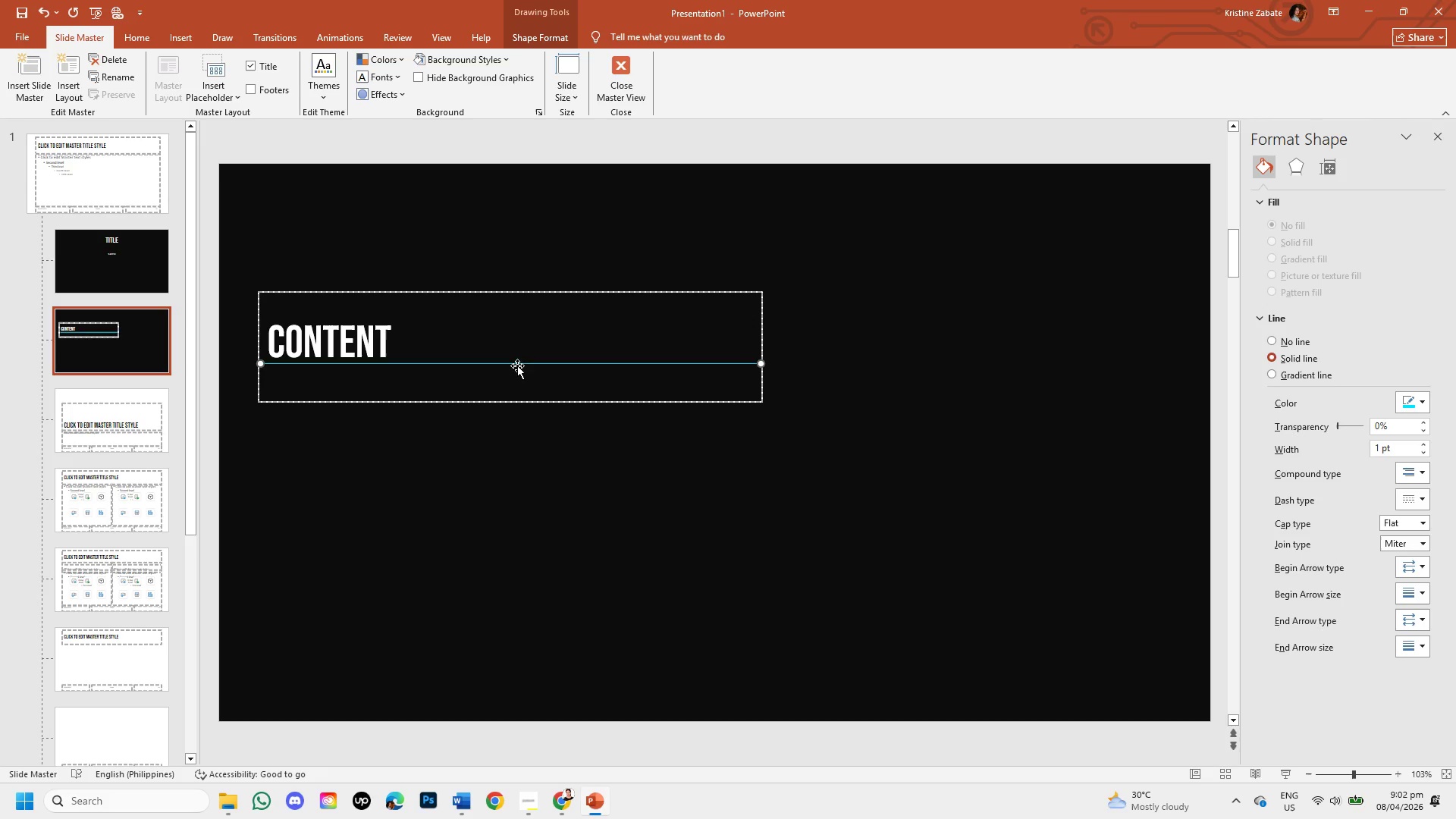 
left_click([543, 507])
 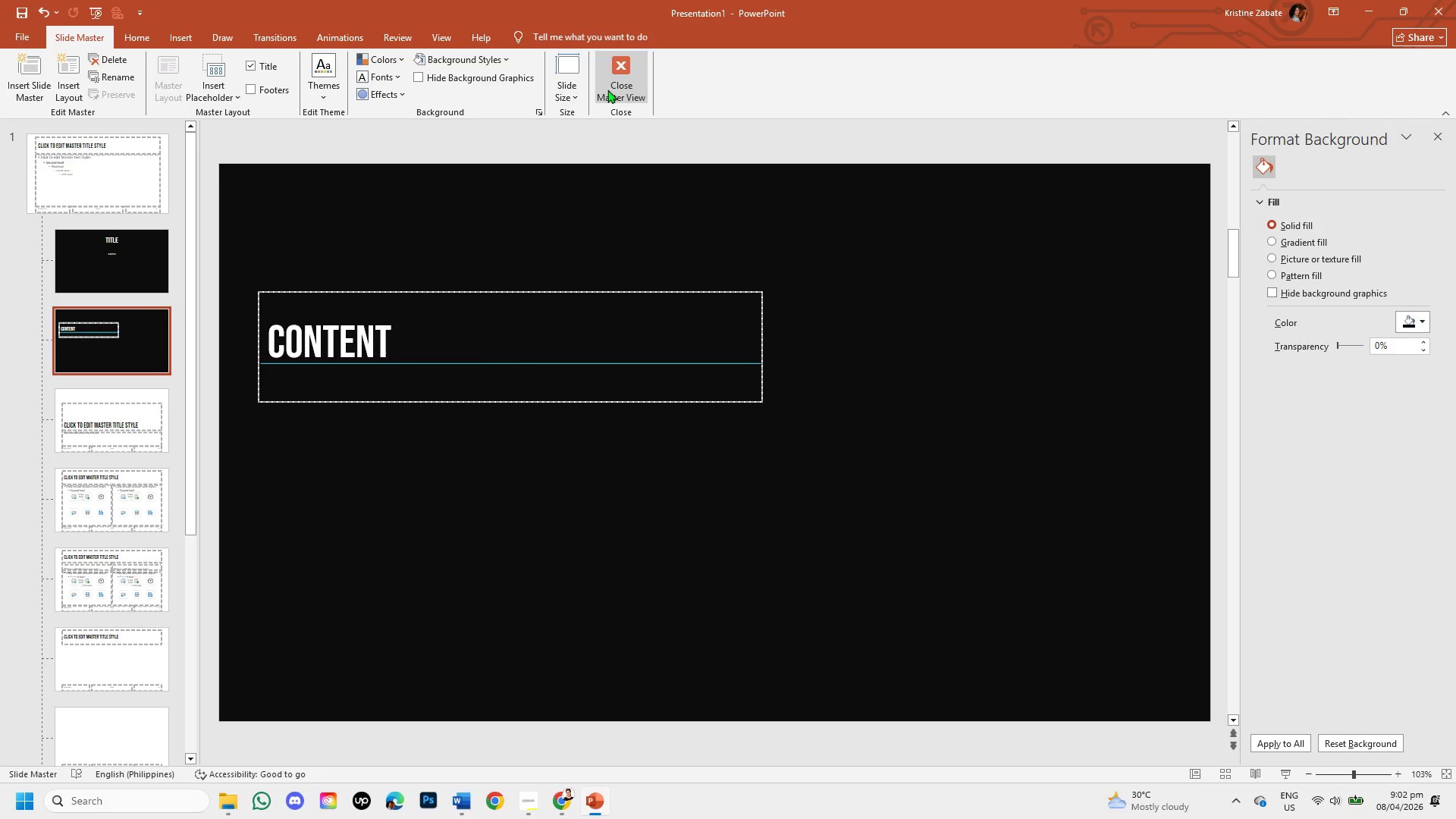 
left_click([607, 89])
 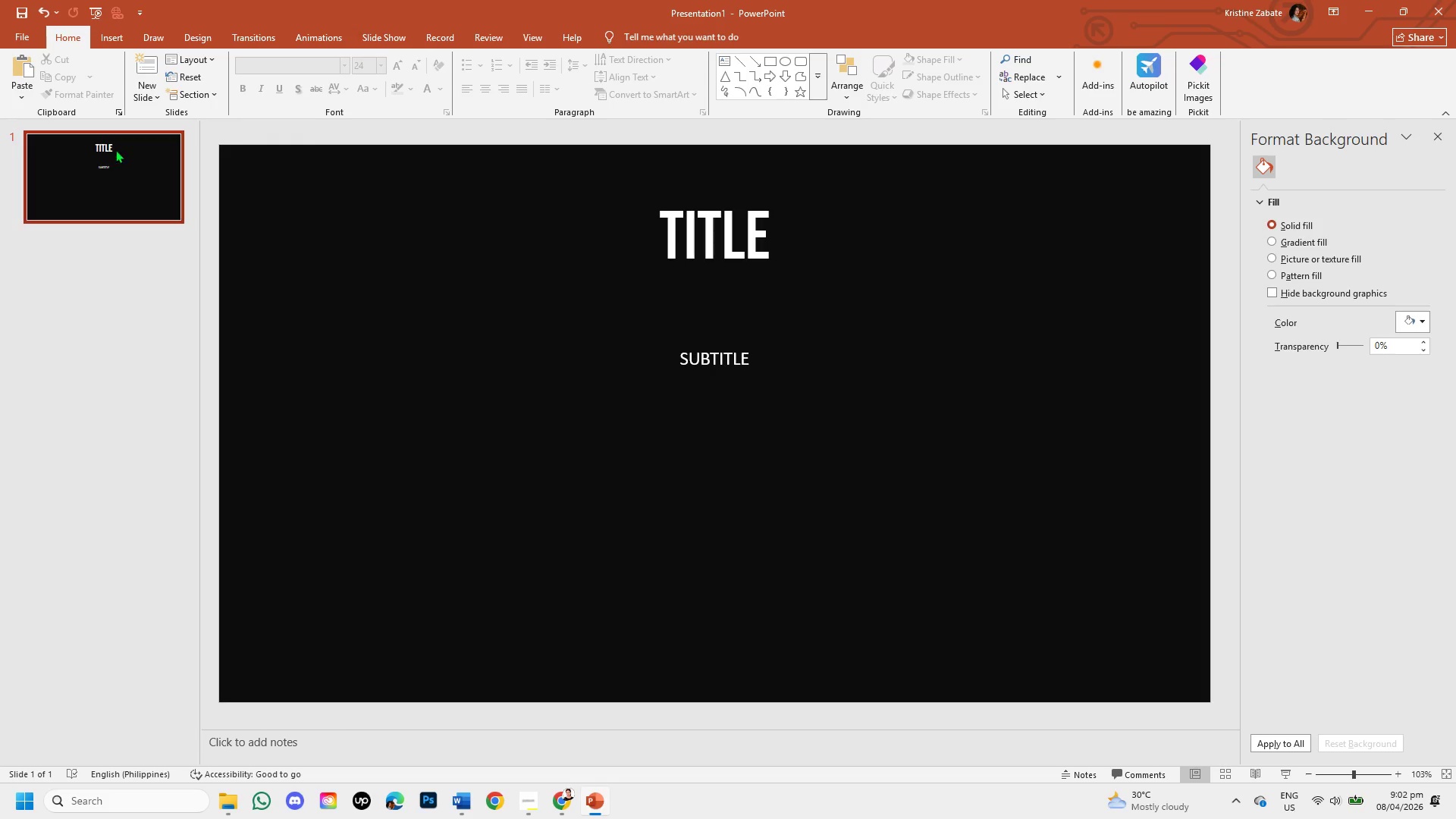 
left_click([152, 97])
 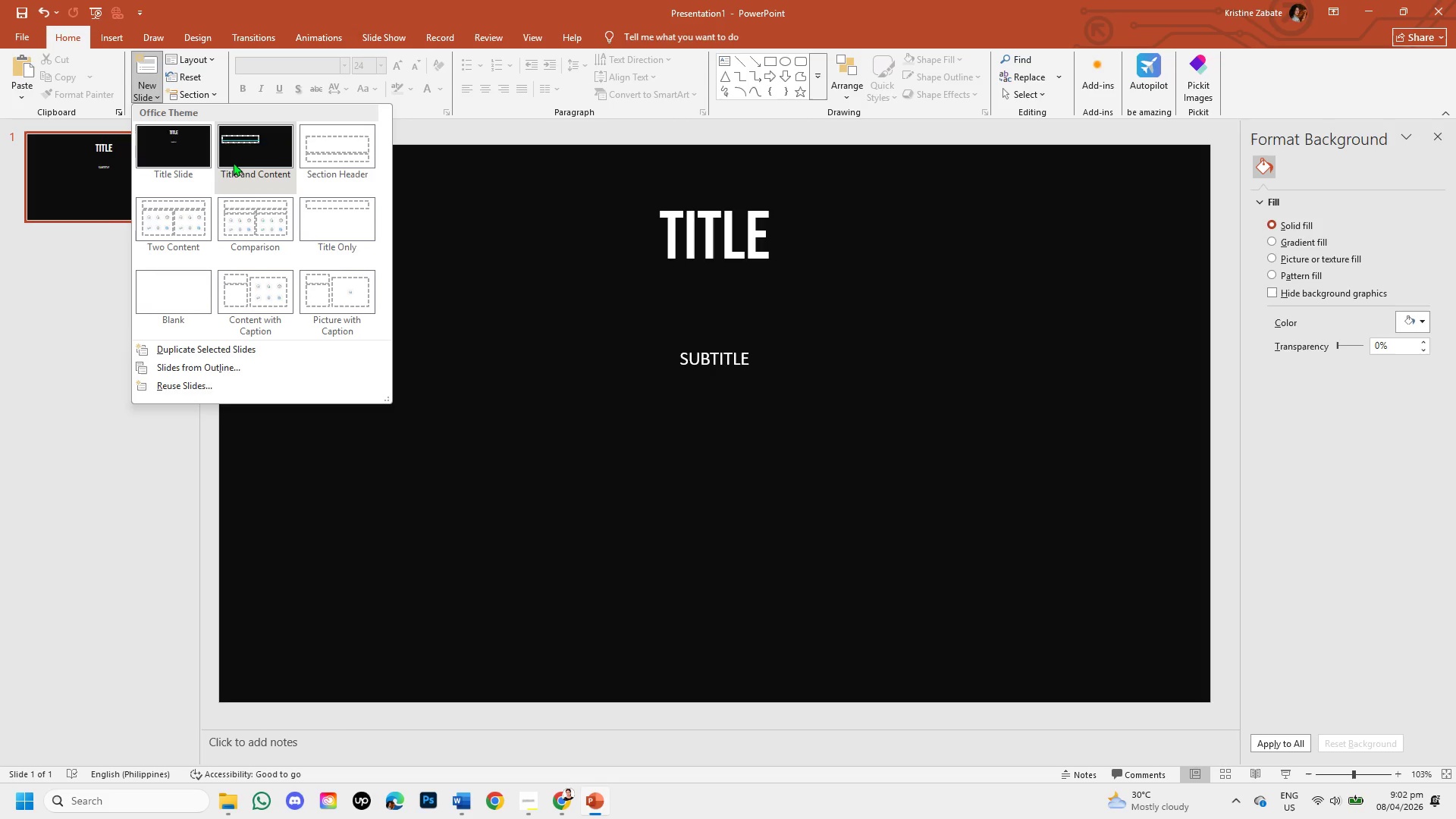 
left_click([237, 158])
 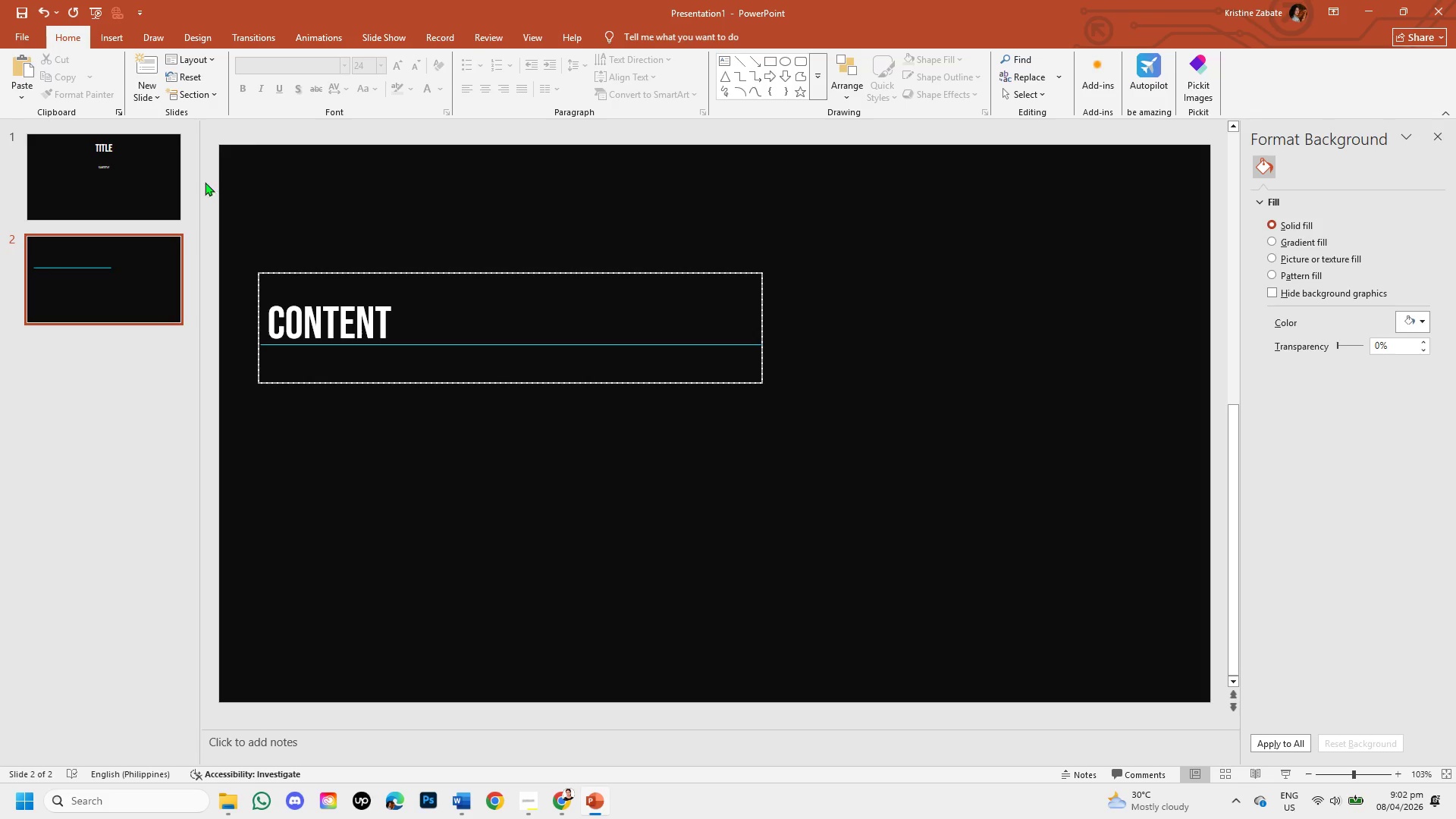 
left_click([155, 174])
 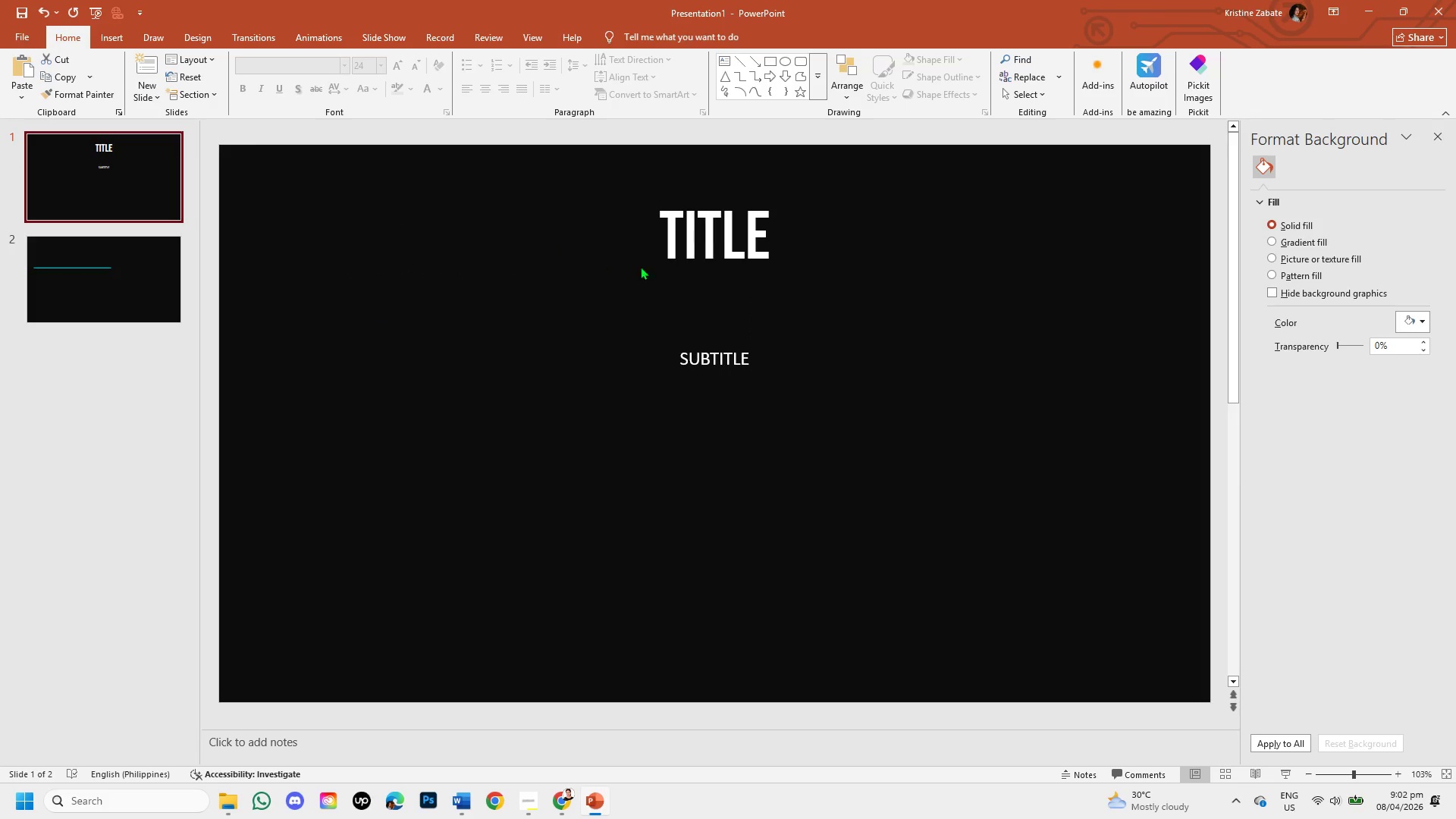 
wait(5.56)
 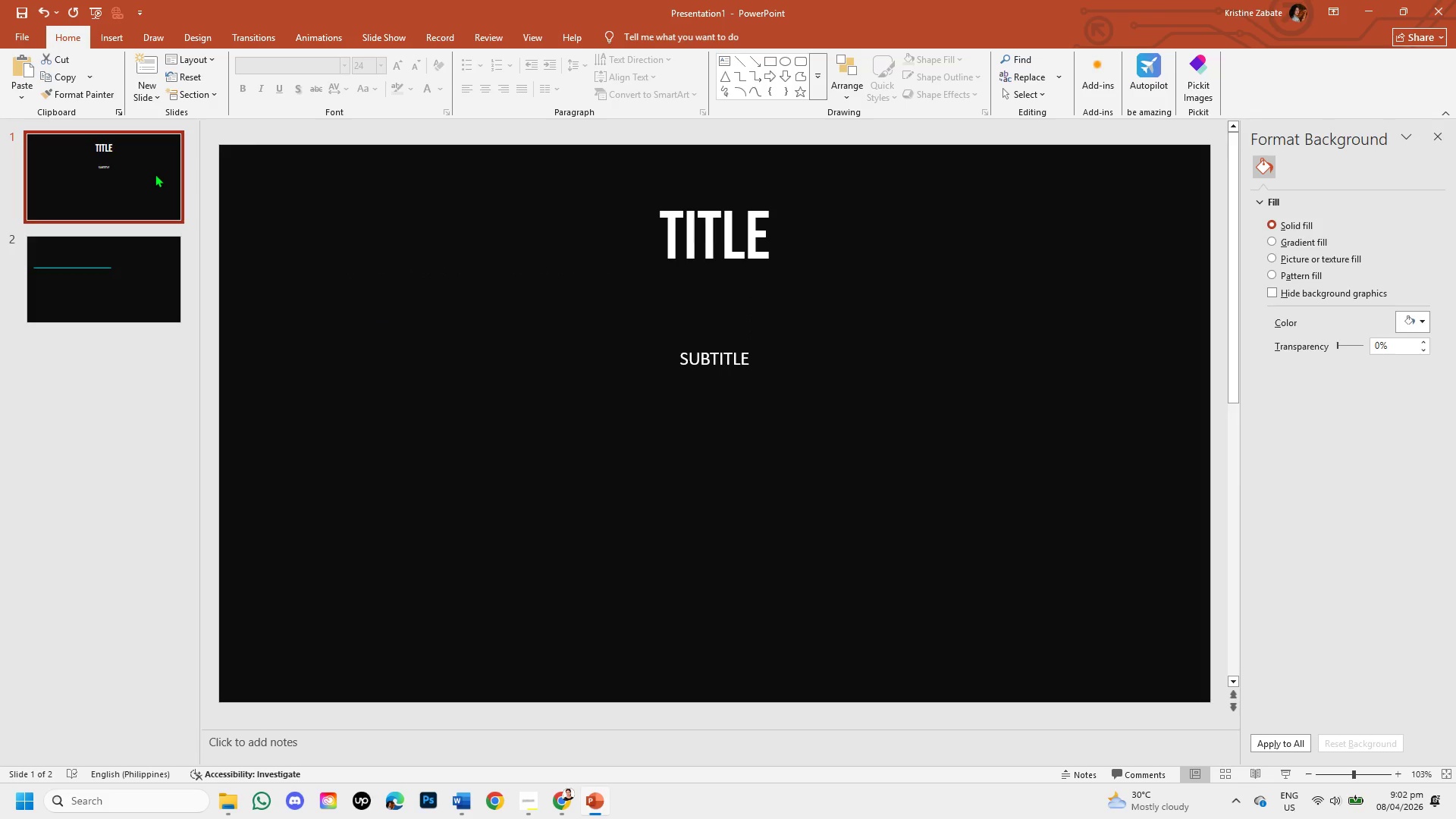 
left_click([755, 242])
 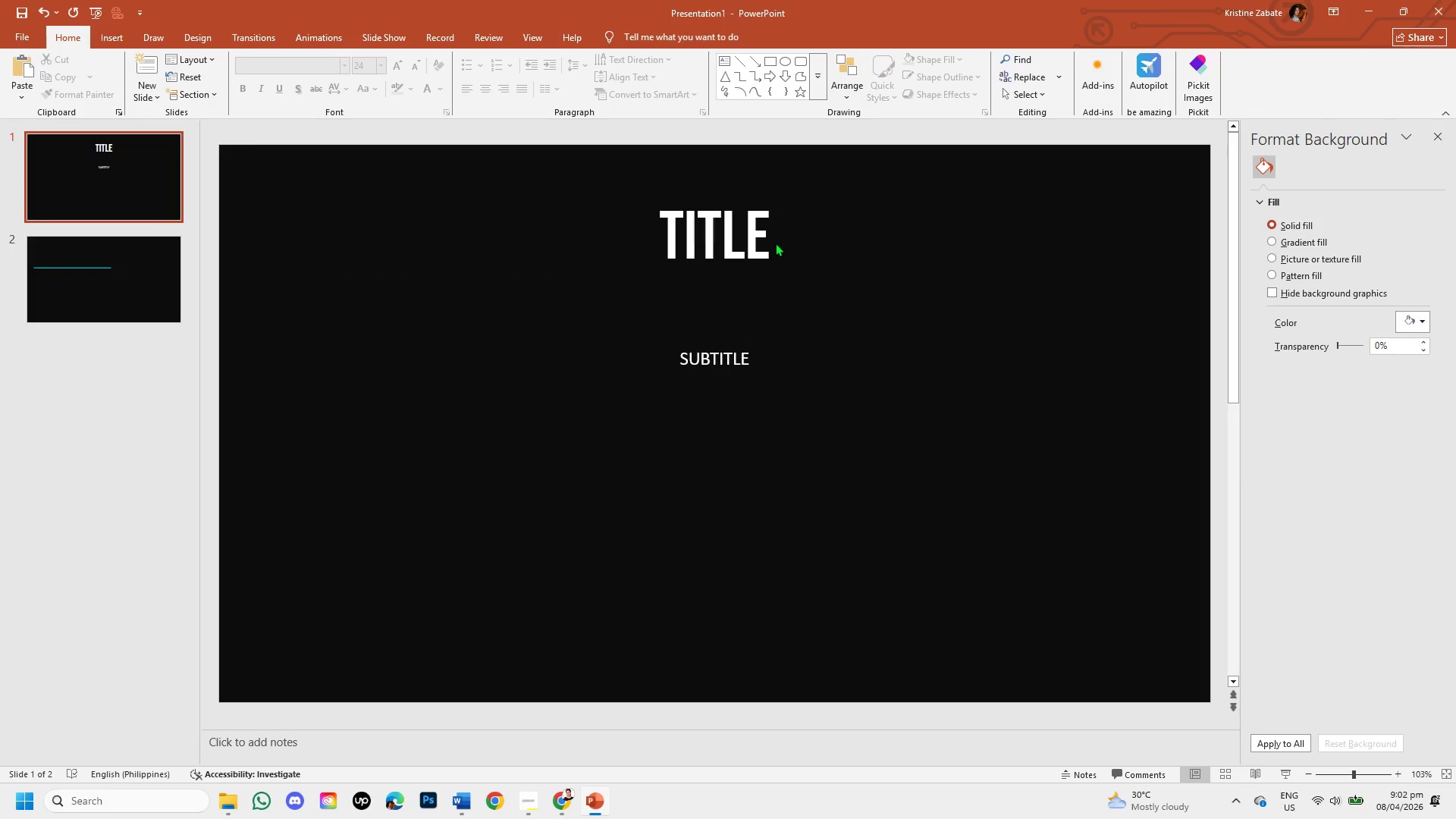 
left_click([775, 243])
 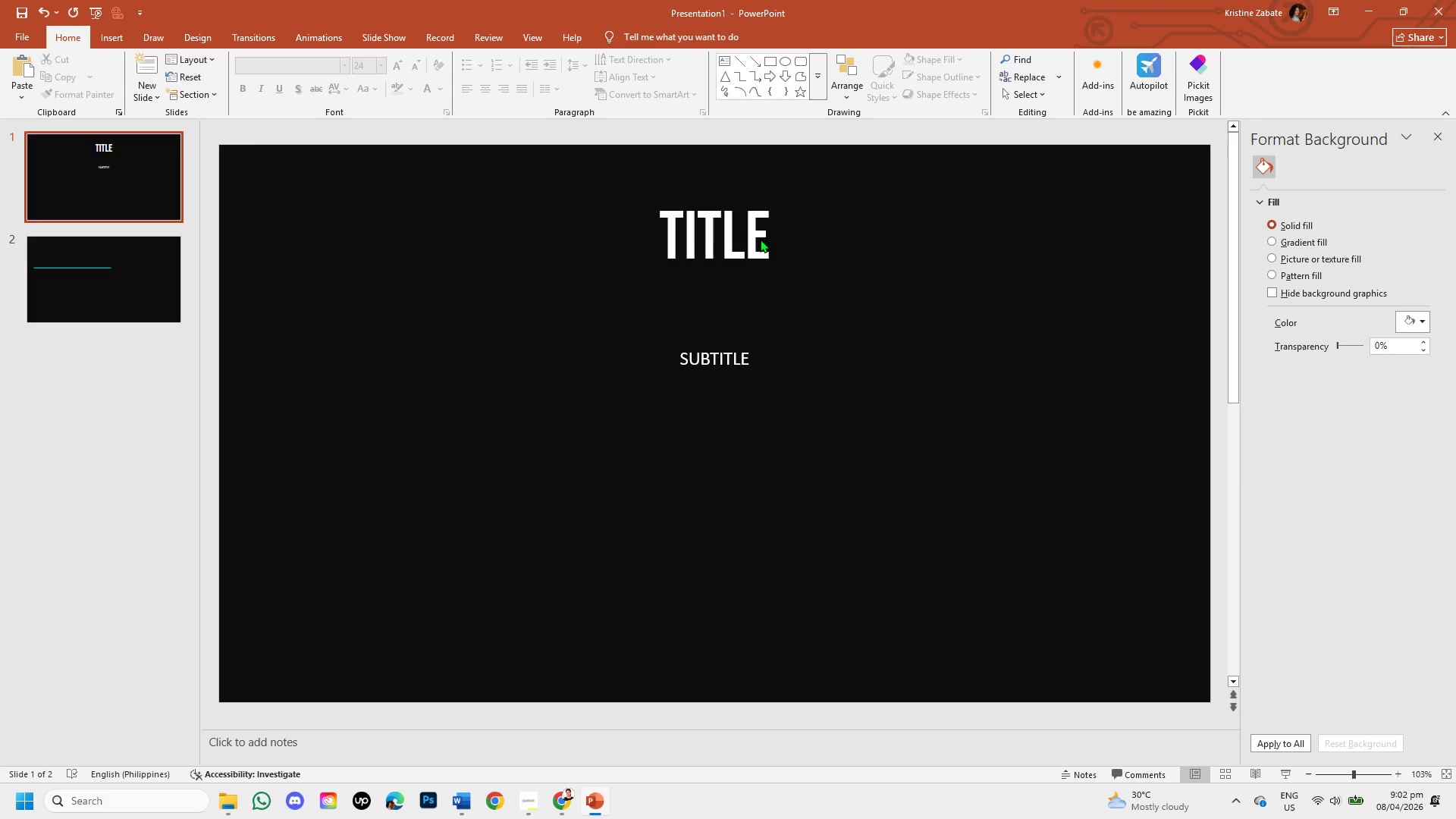 
double_click([759, 239])
 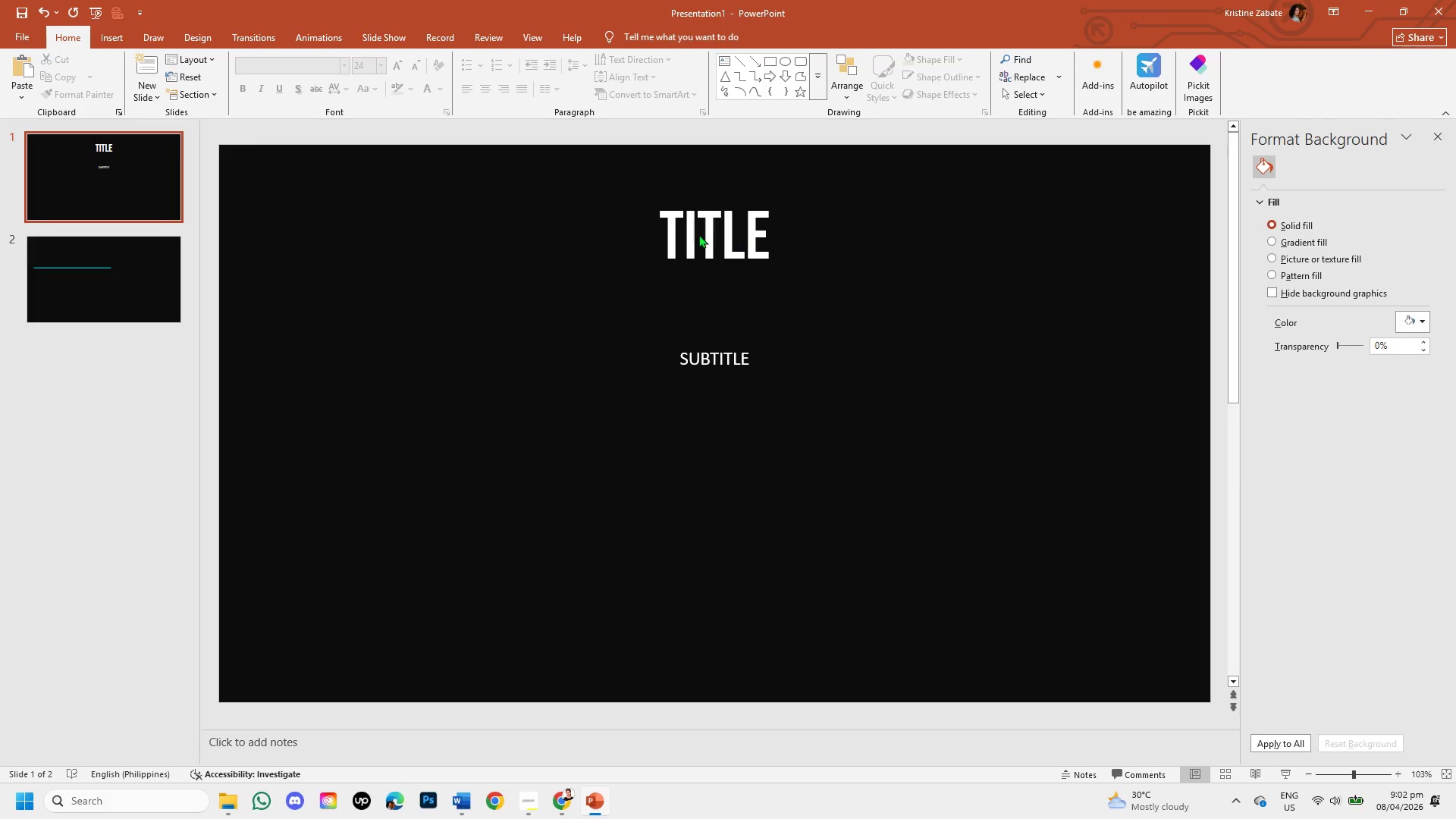 
triple_click([698, 234])
 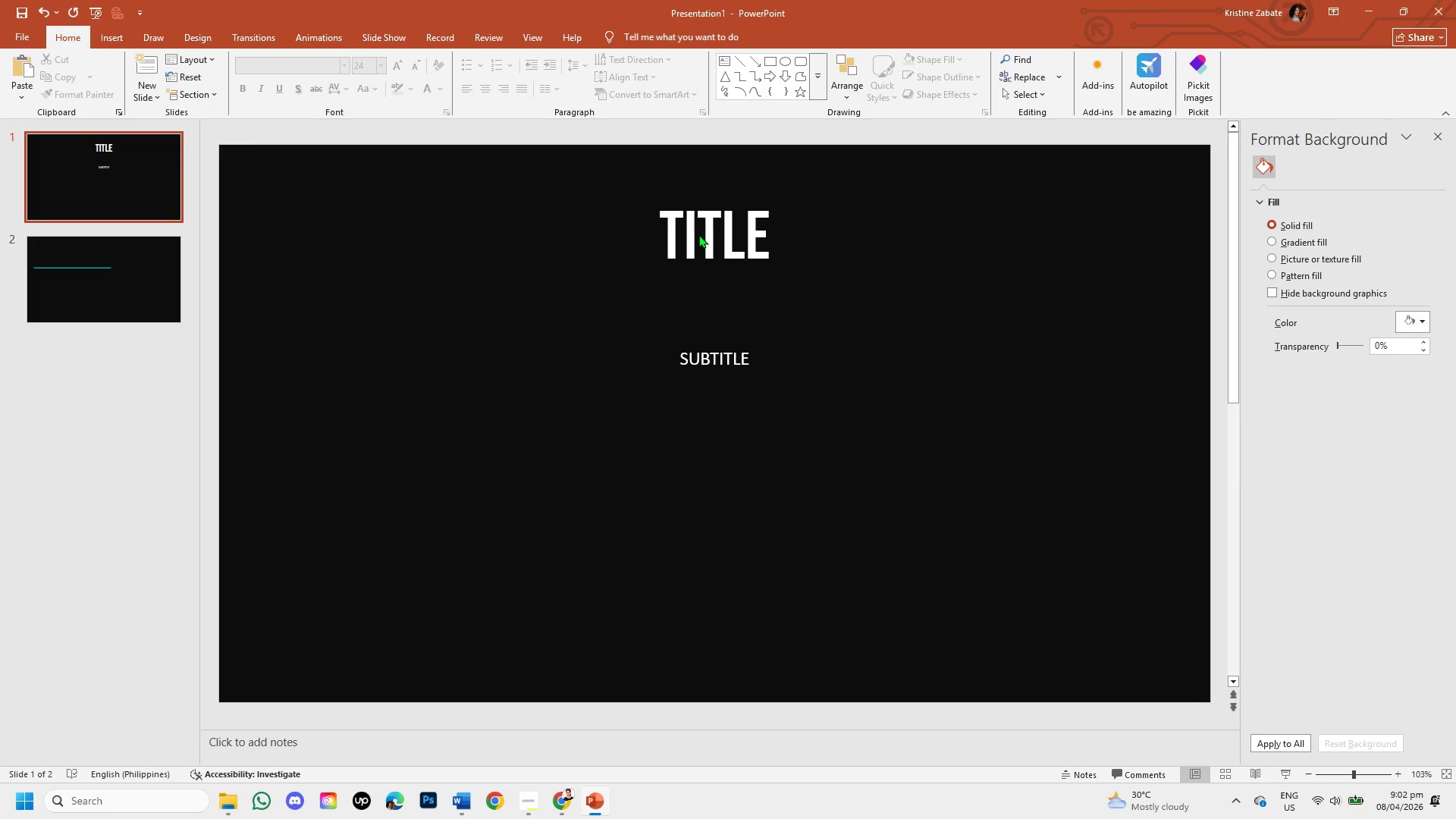 
triple_click([698, 234])
 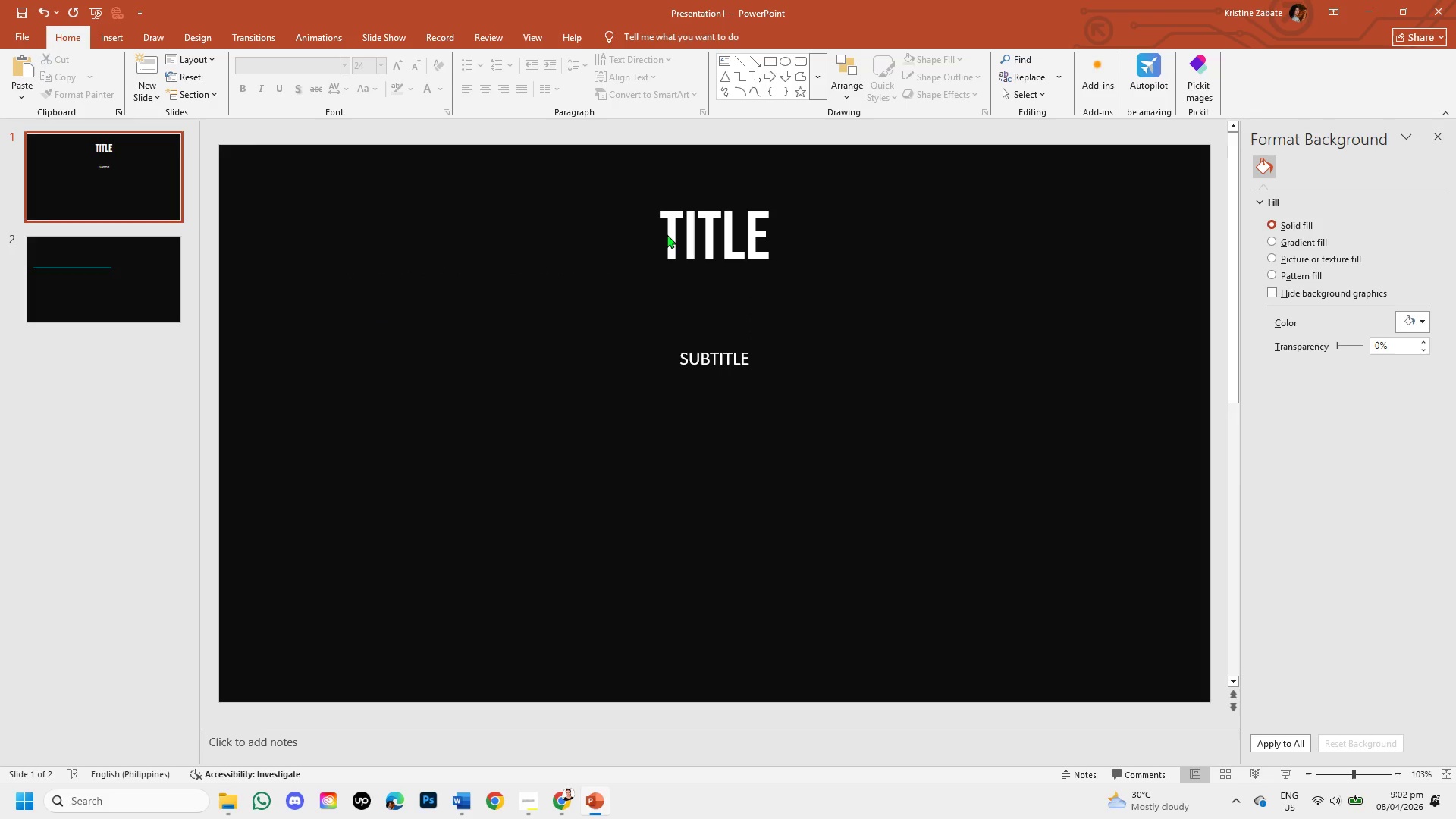 
left_click([667, 234])
 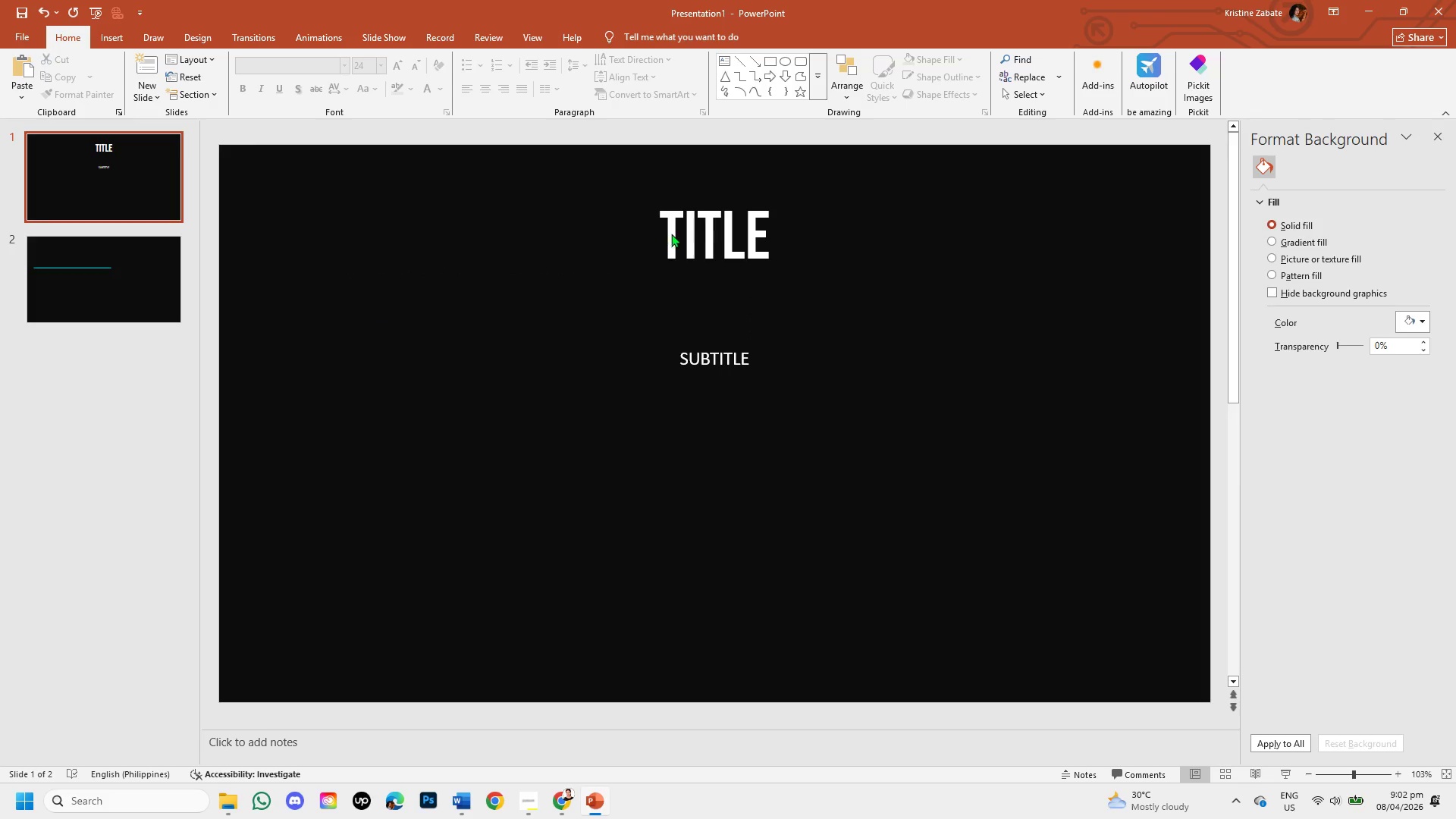 
left_click_drag(start_coordinate=[667, 234], to_coordinate=[790, 240])
 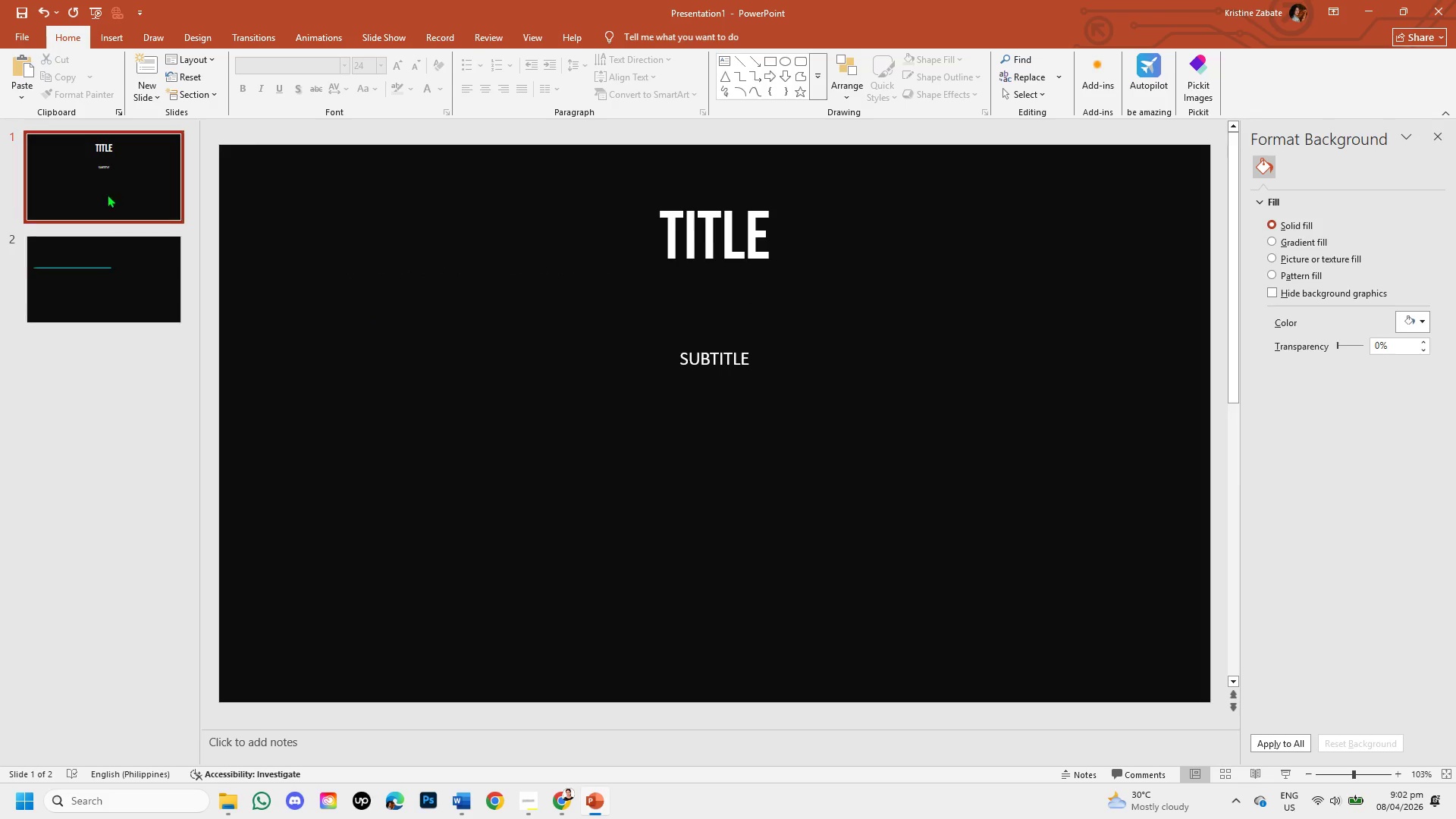 
left_click([107, 176])
 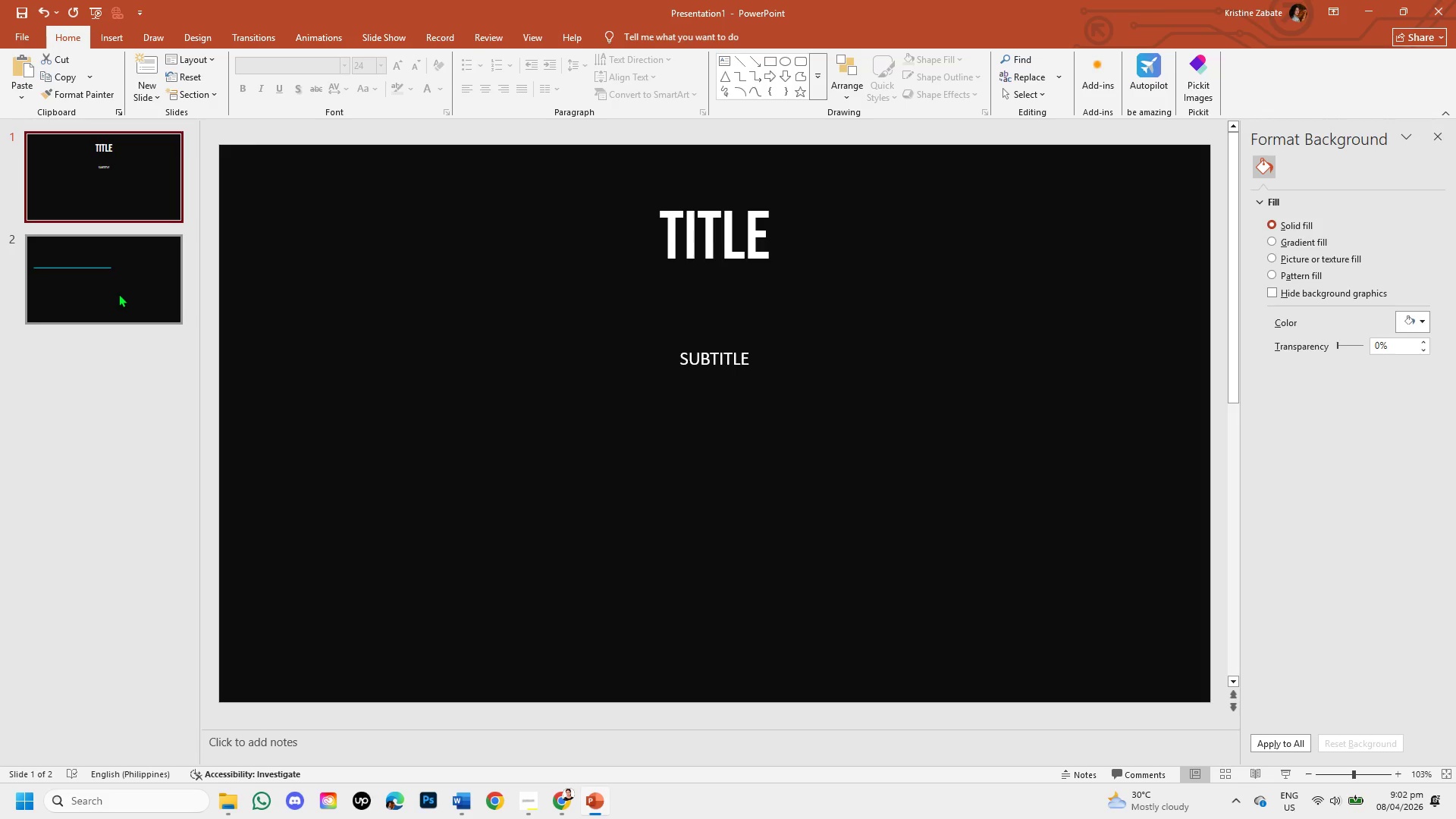 
left_click([118, 293])
 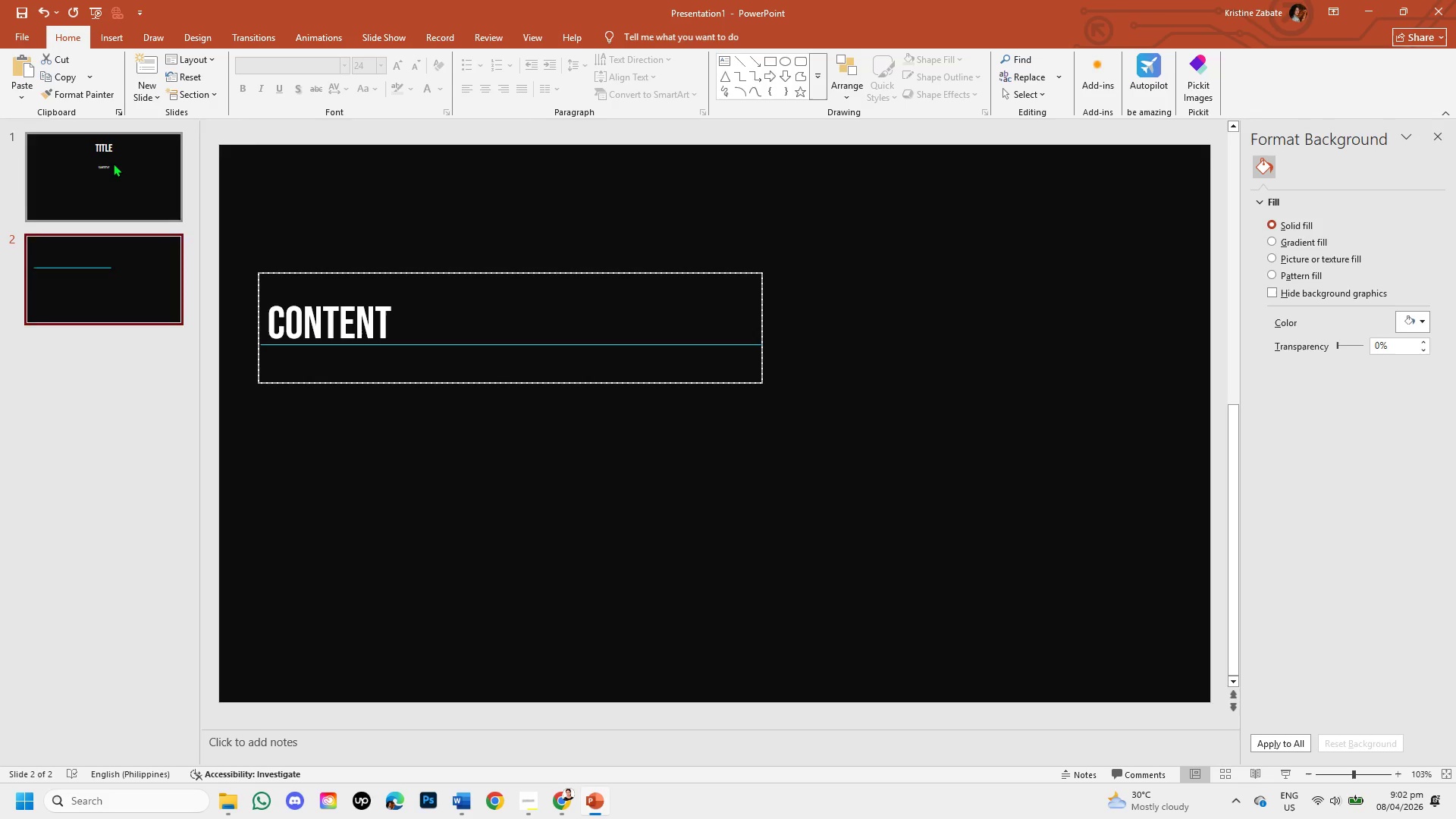 
left_click([113, 163])
 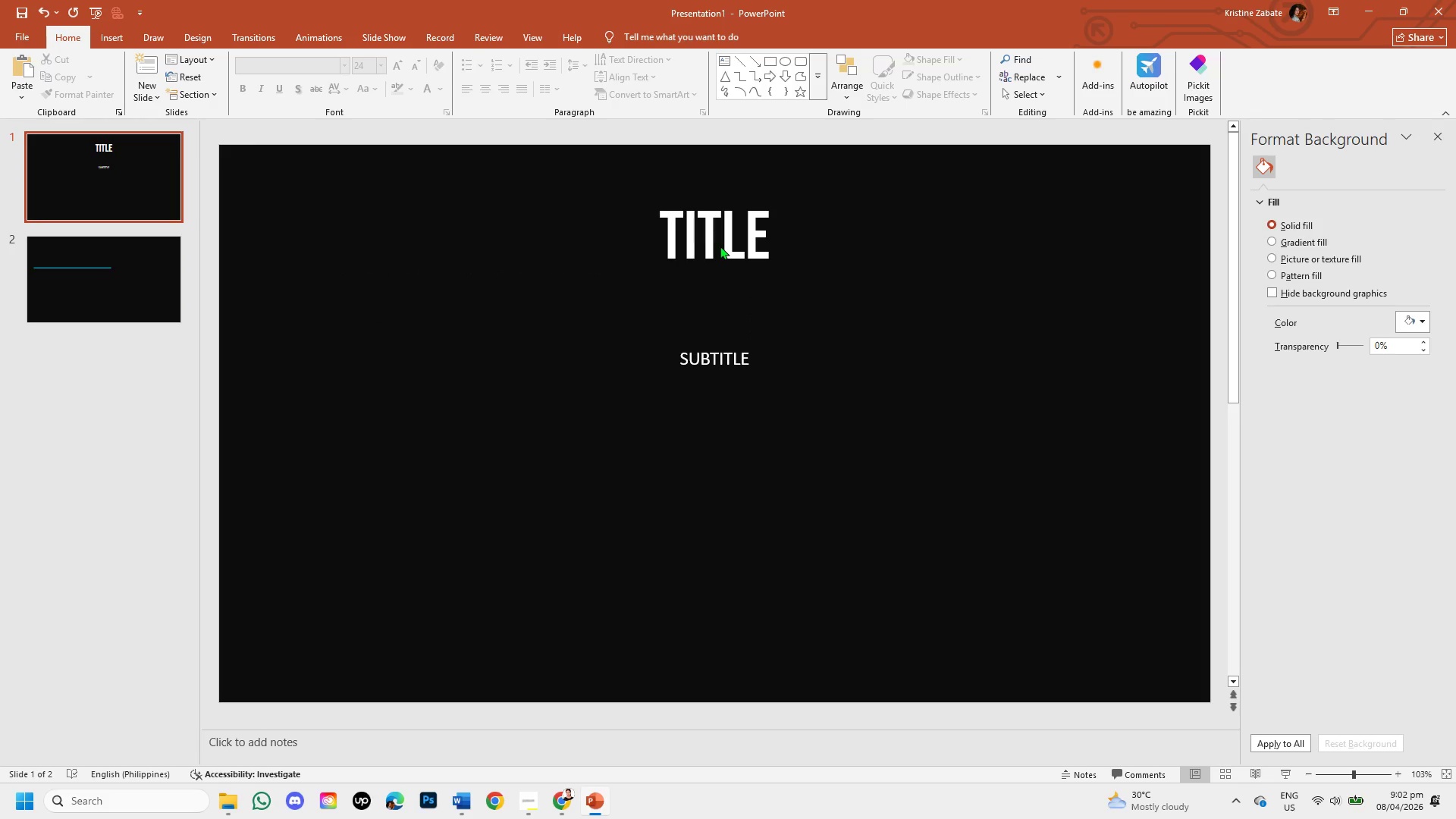 
double_click([742, 224])
 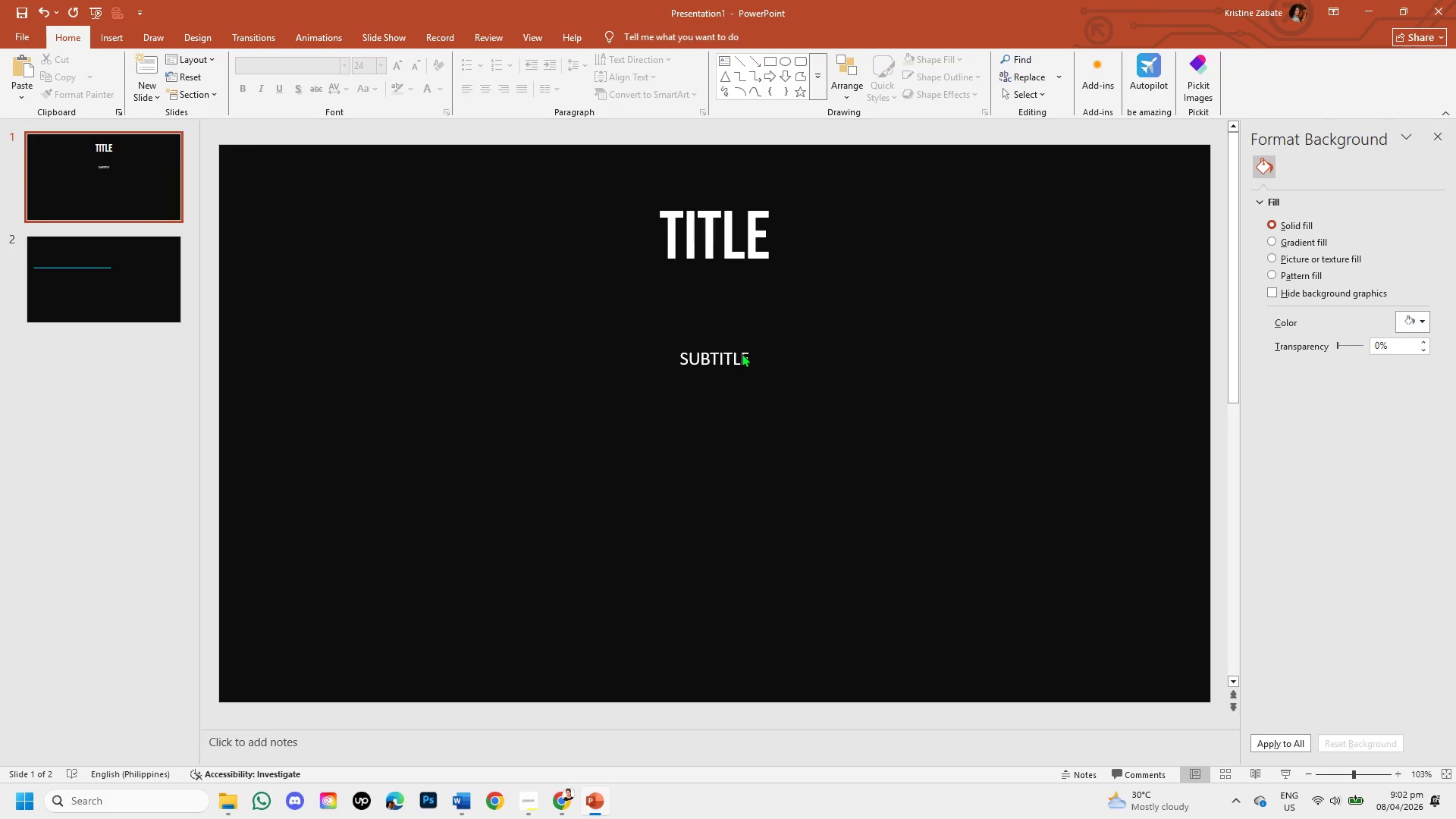 
double_click([727, 352])
 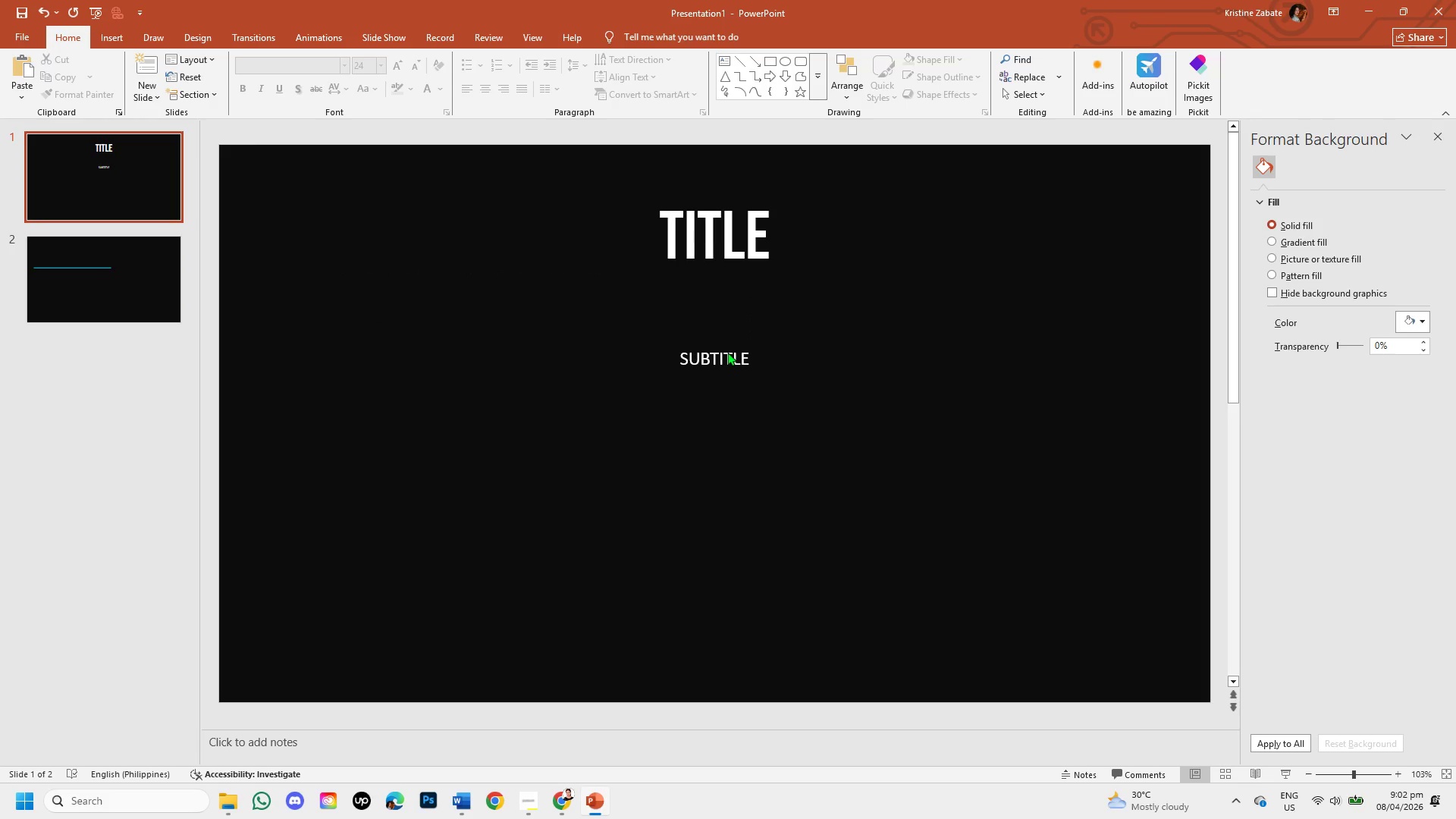 
triple_click([727, 352])
 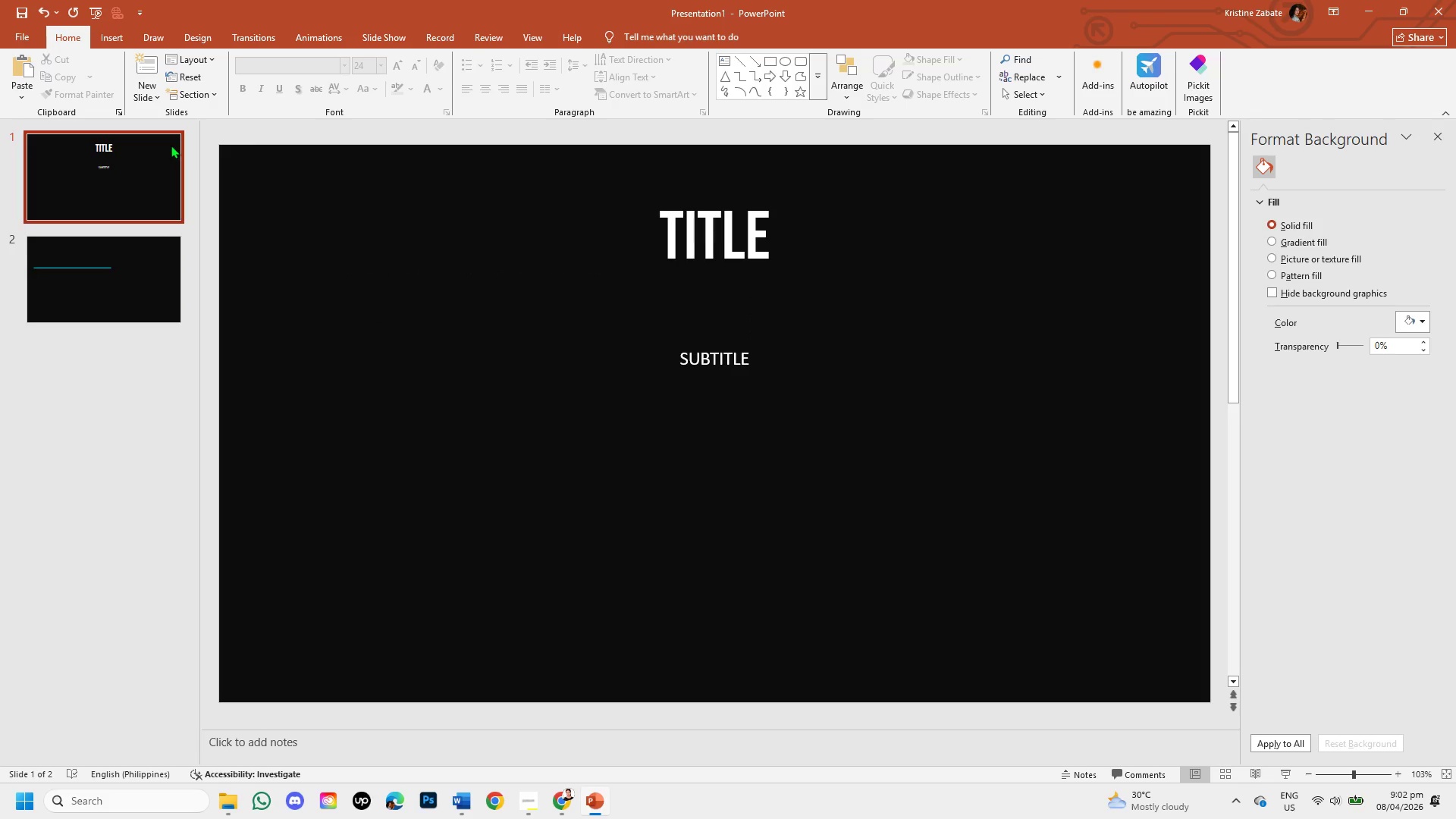 
left_click([155, 249])
 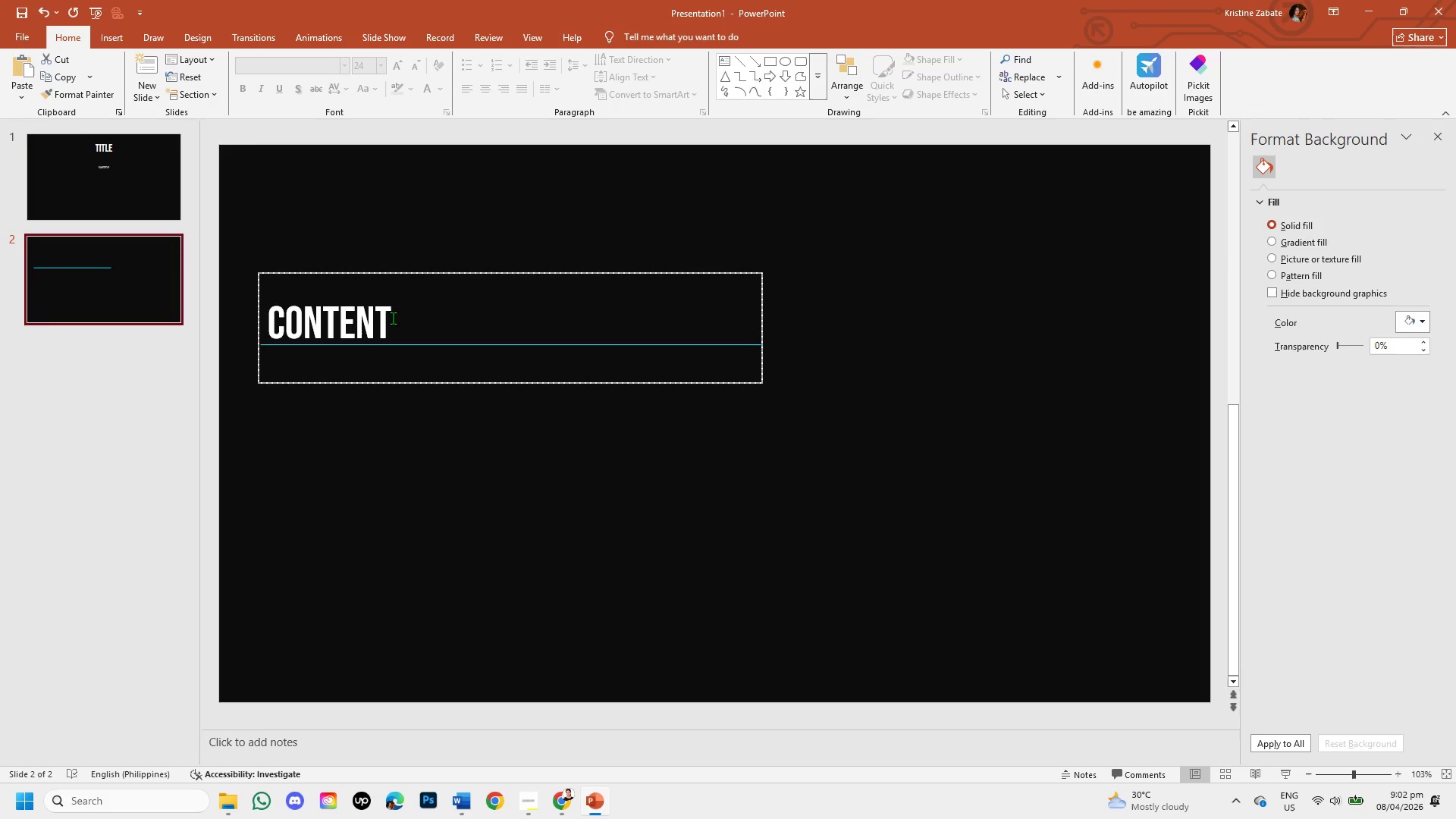 
left_click([392, 318])
 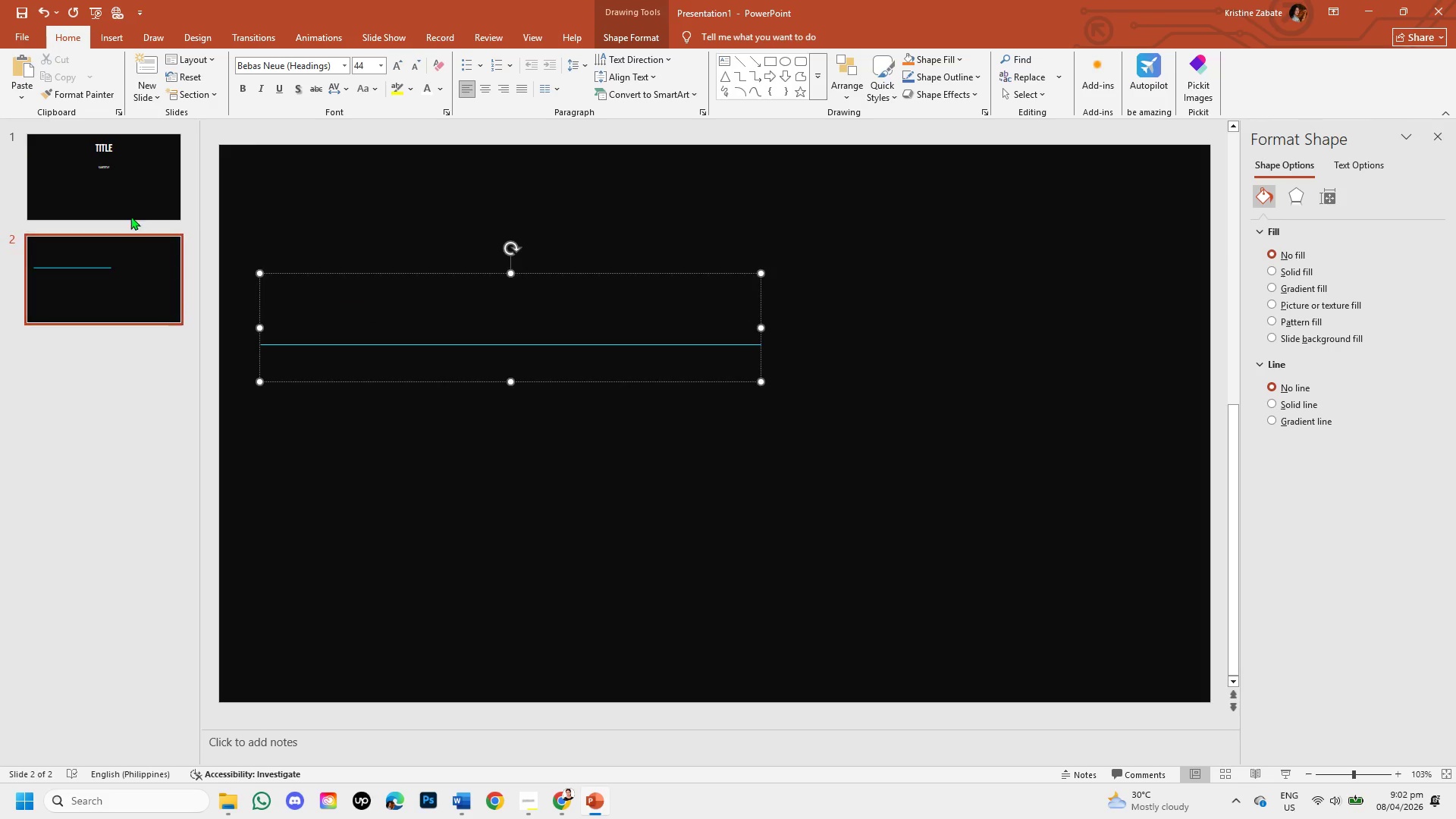 
left_click([91, 140])
 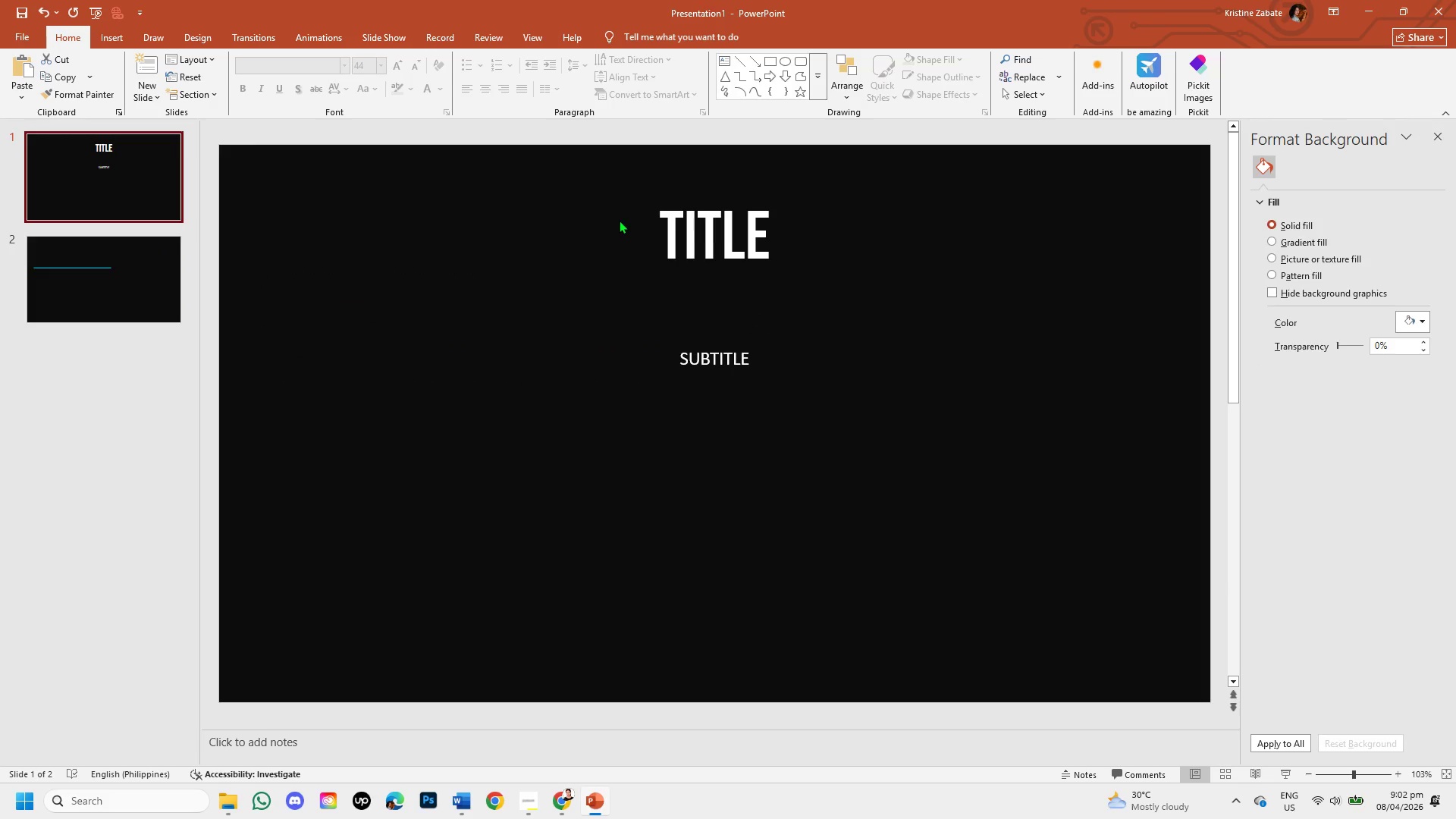 
left_click_drag(start_coordinate=[665, 231], to_coordinate=[676, 233])
 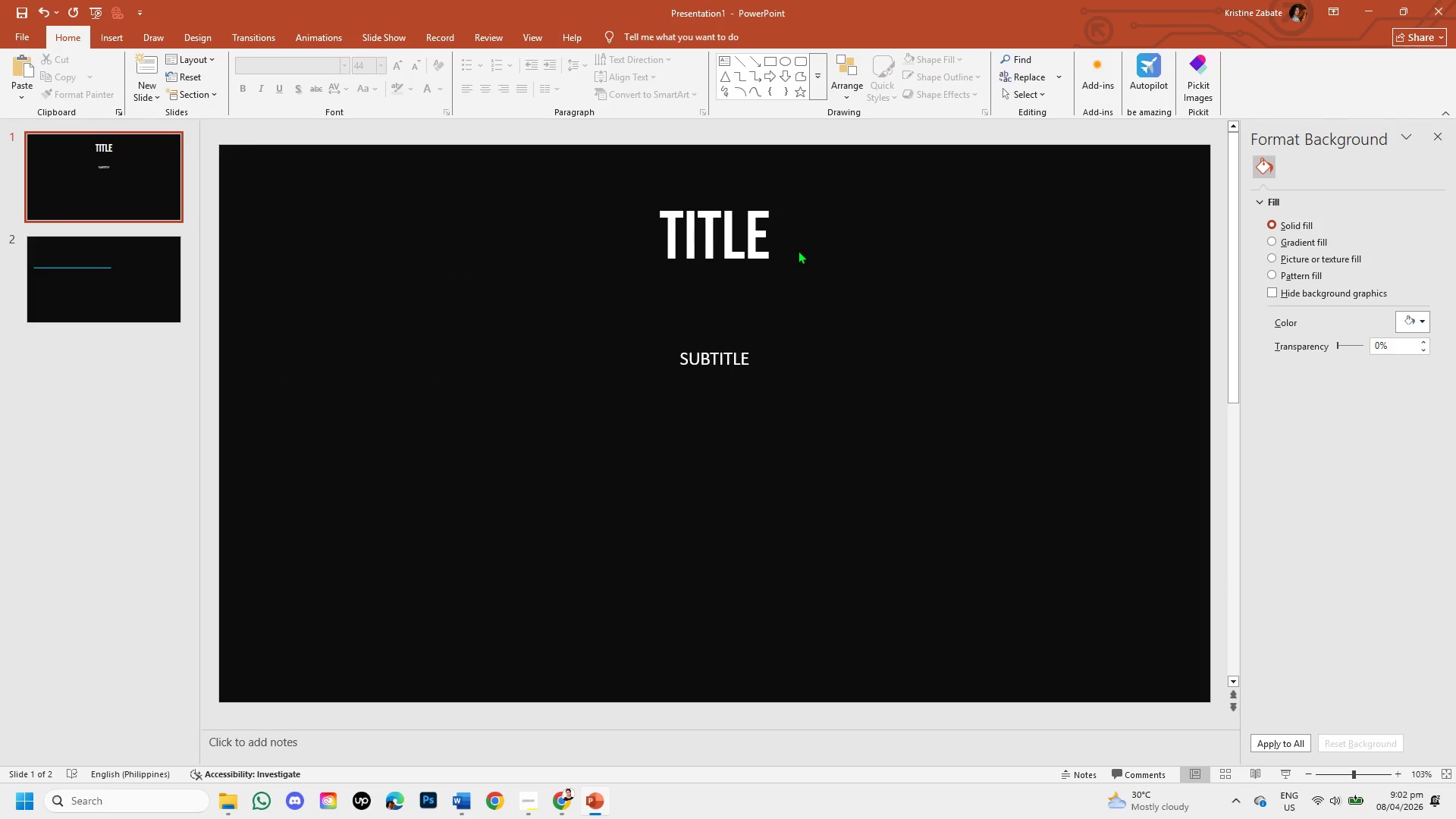 
double_click([798, 250])
 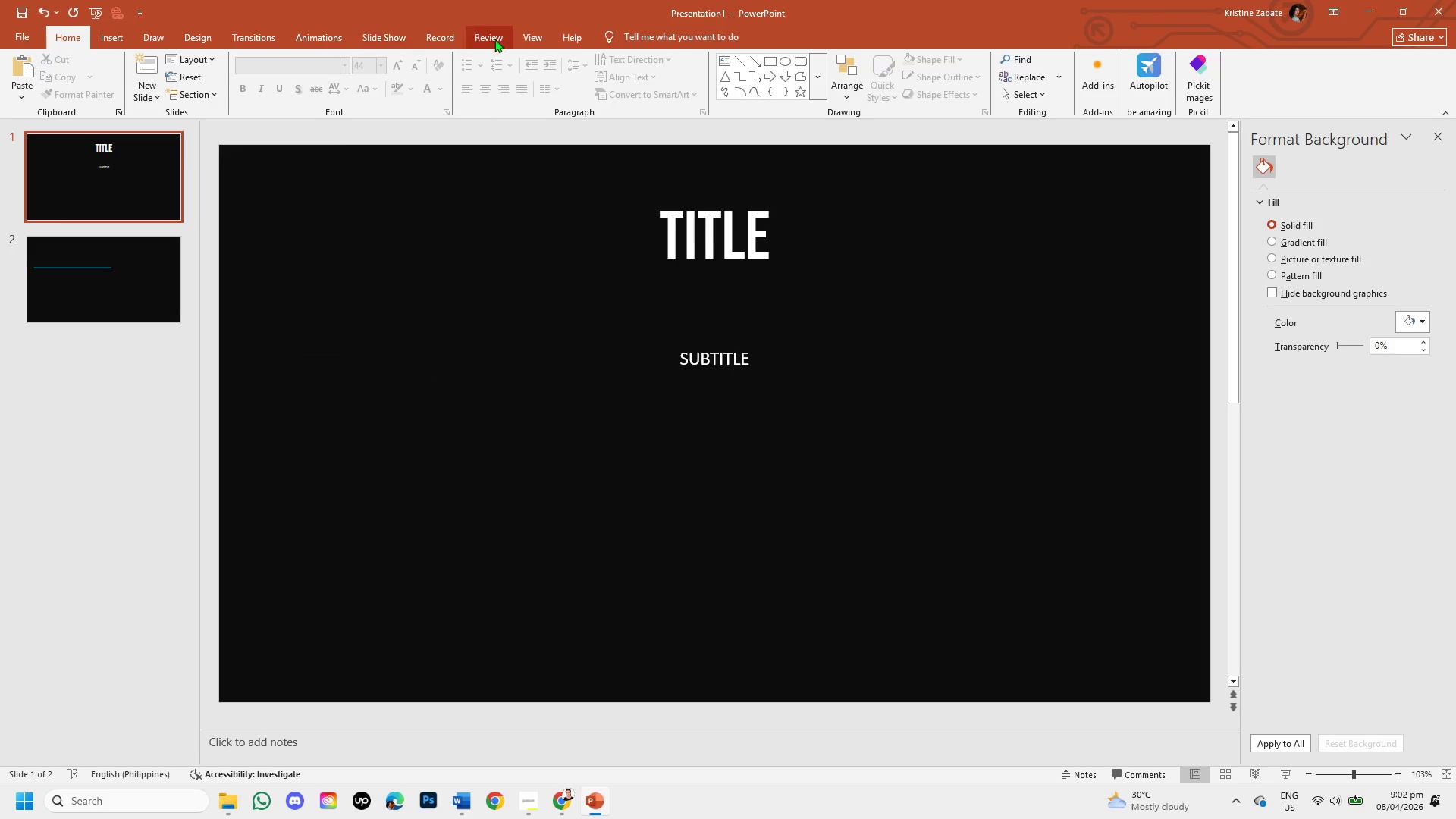 
left_click([542, 35])
 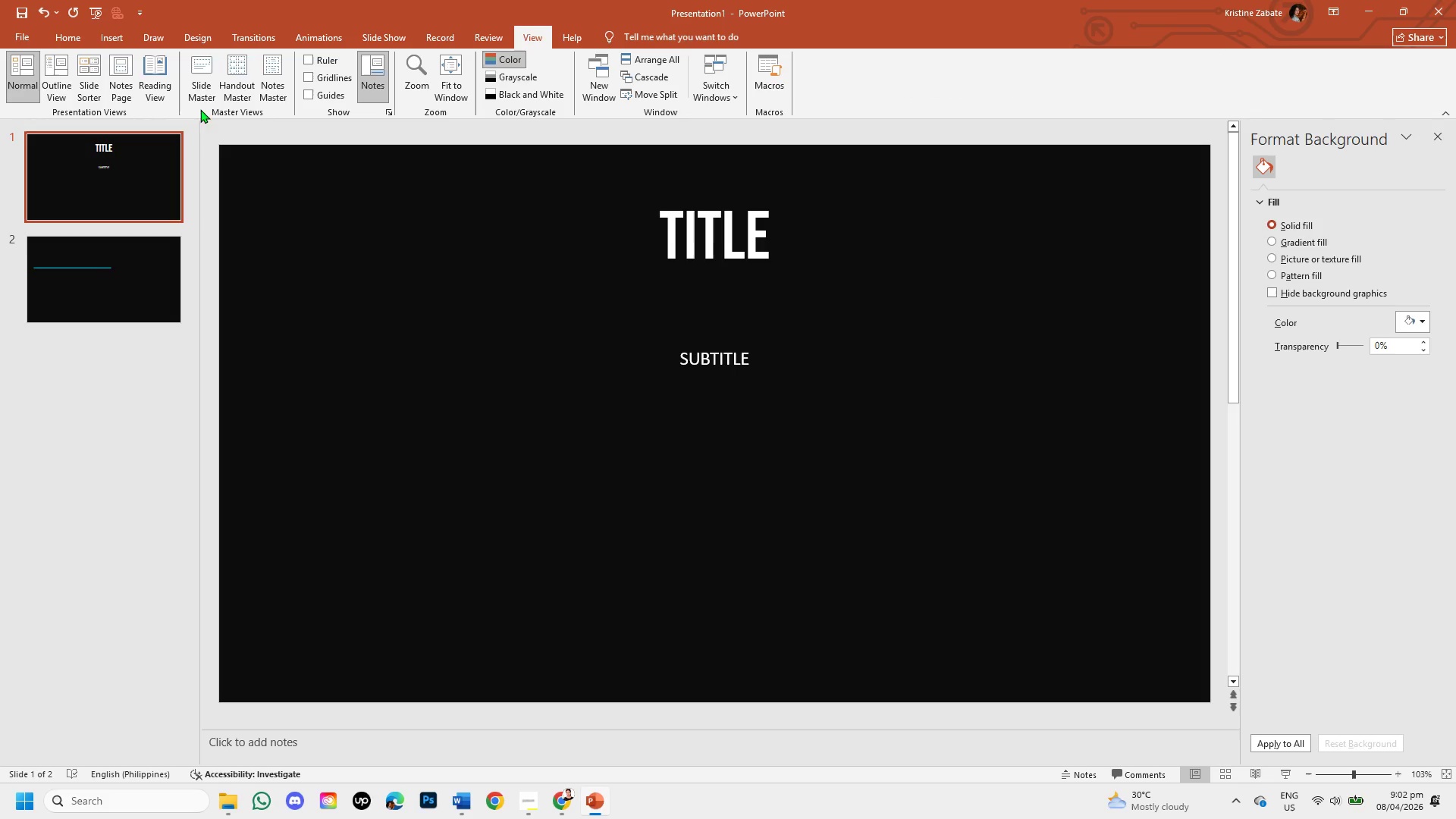 
left_click([196, 95])
 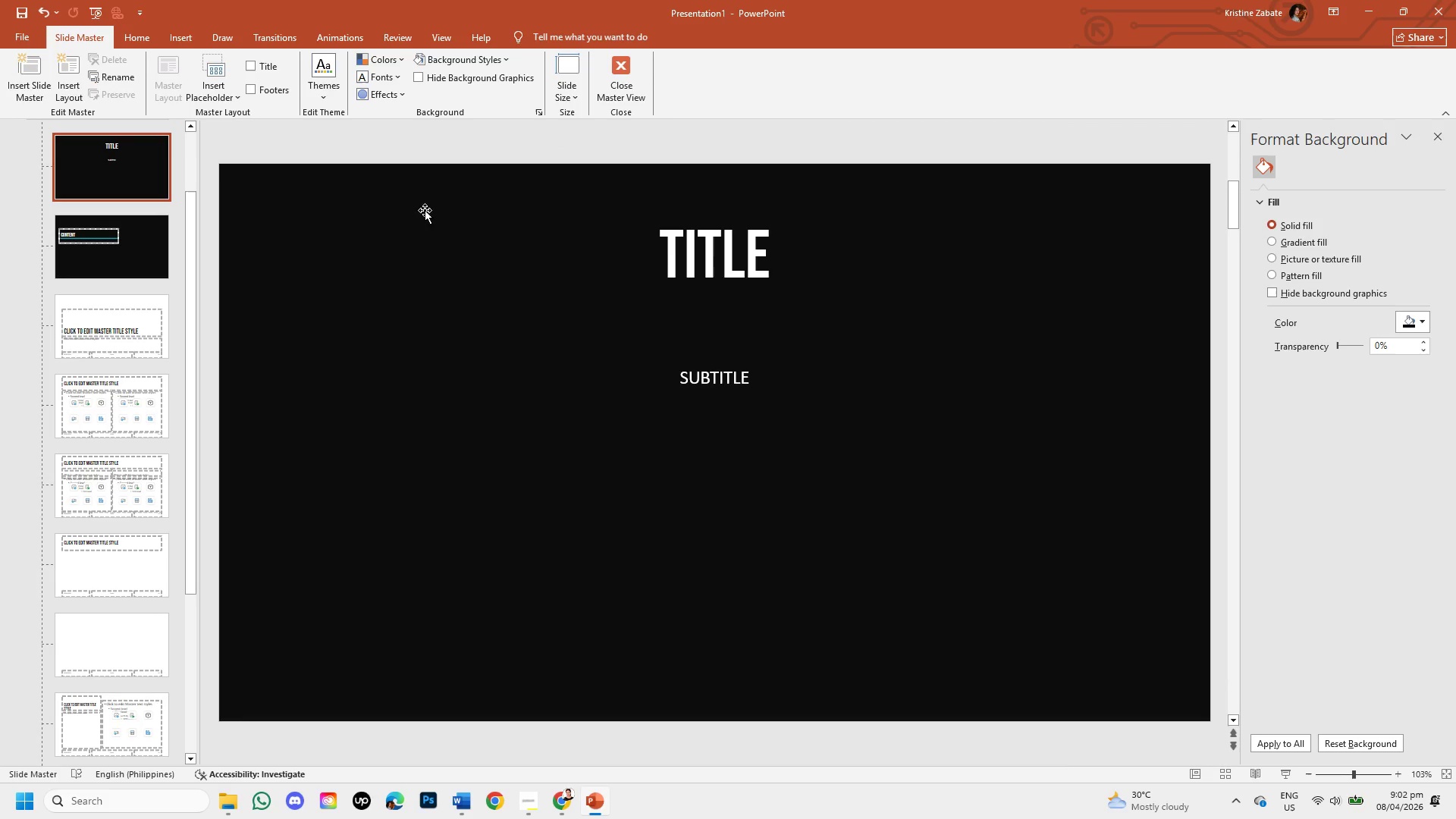 
left_click([676, 253])
 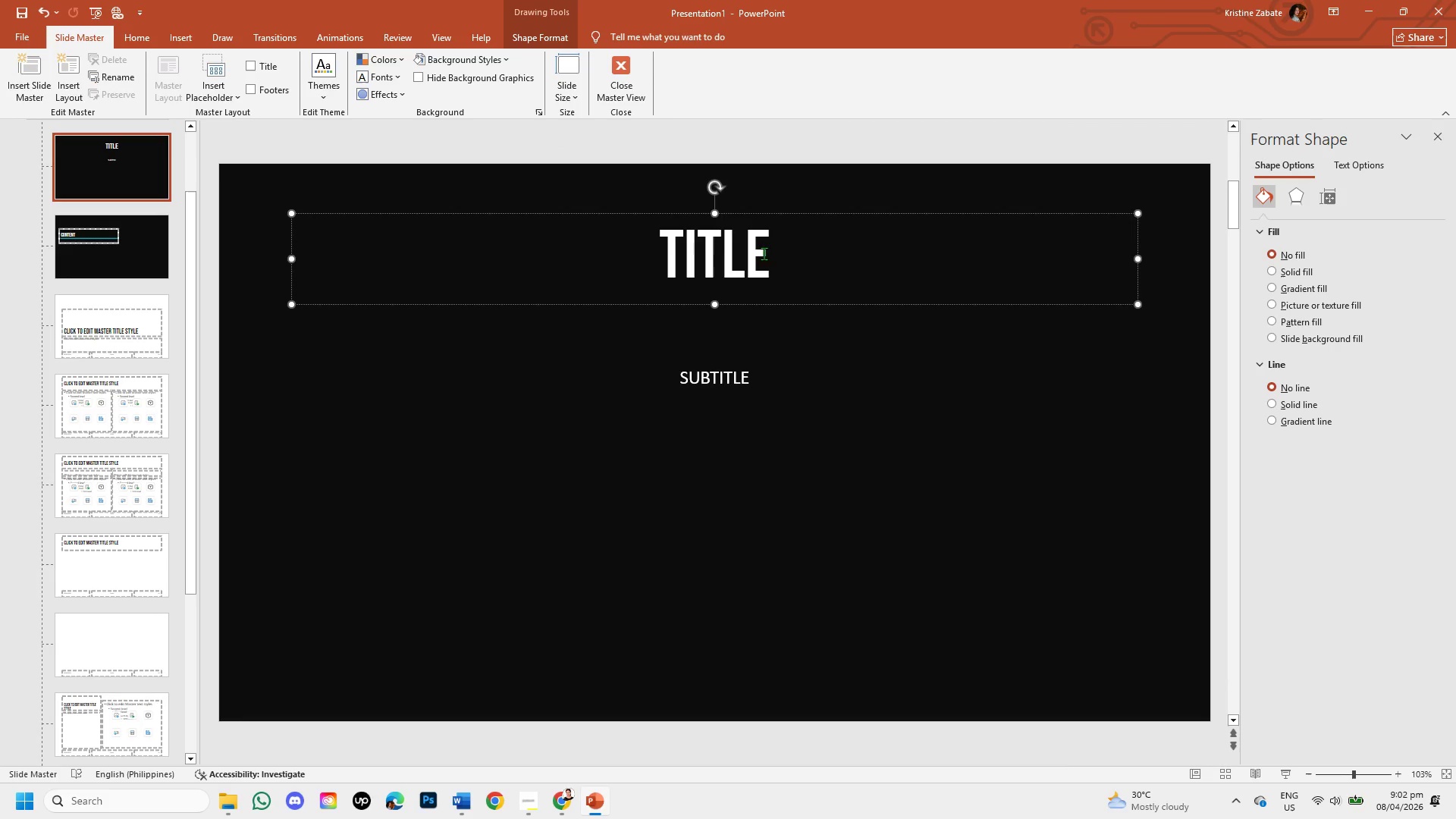 
left_click([780, 255])
 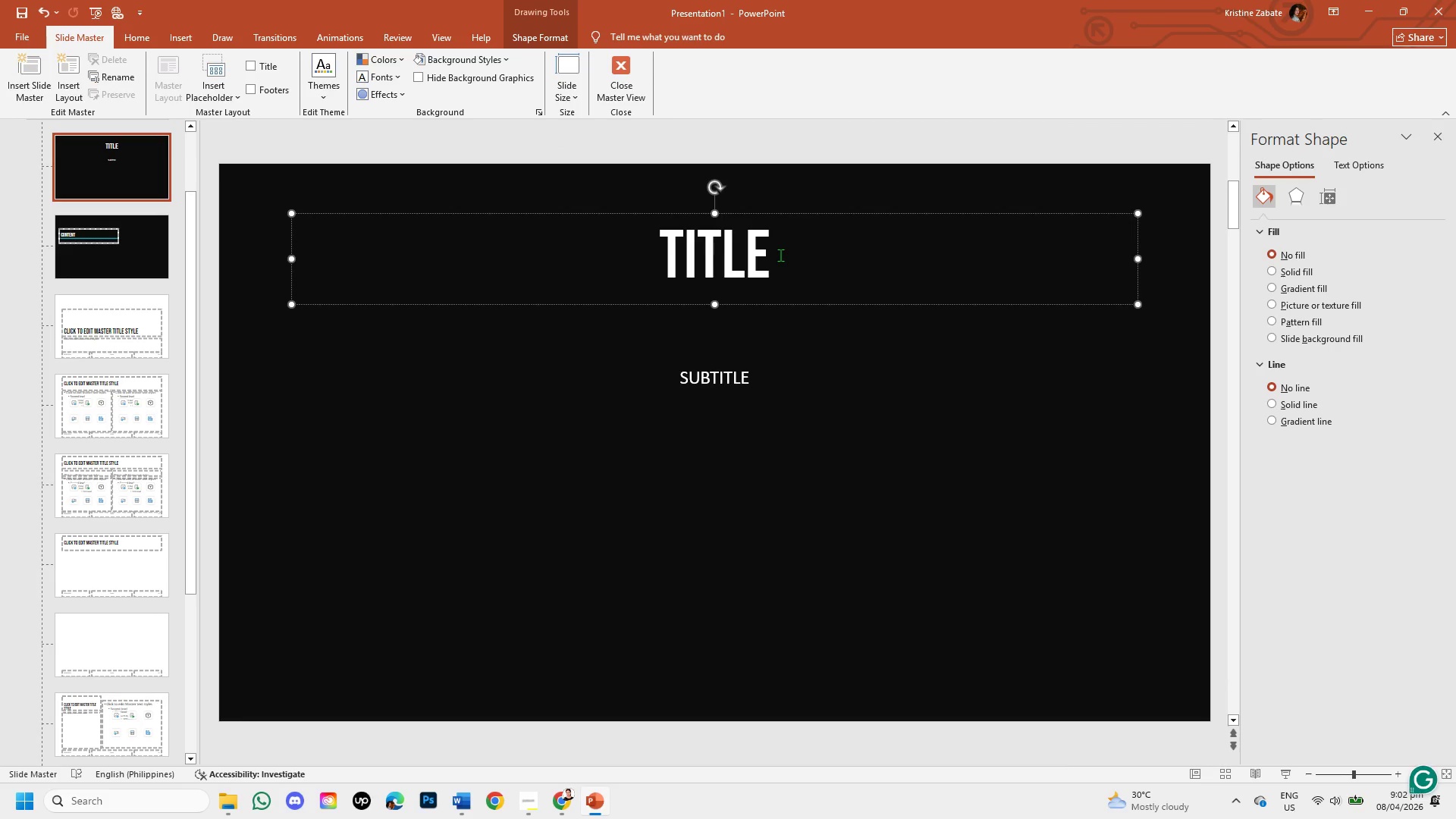 
key(Backspace)
 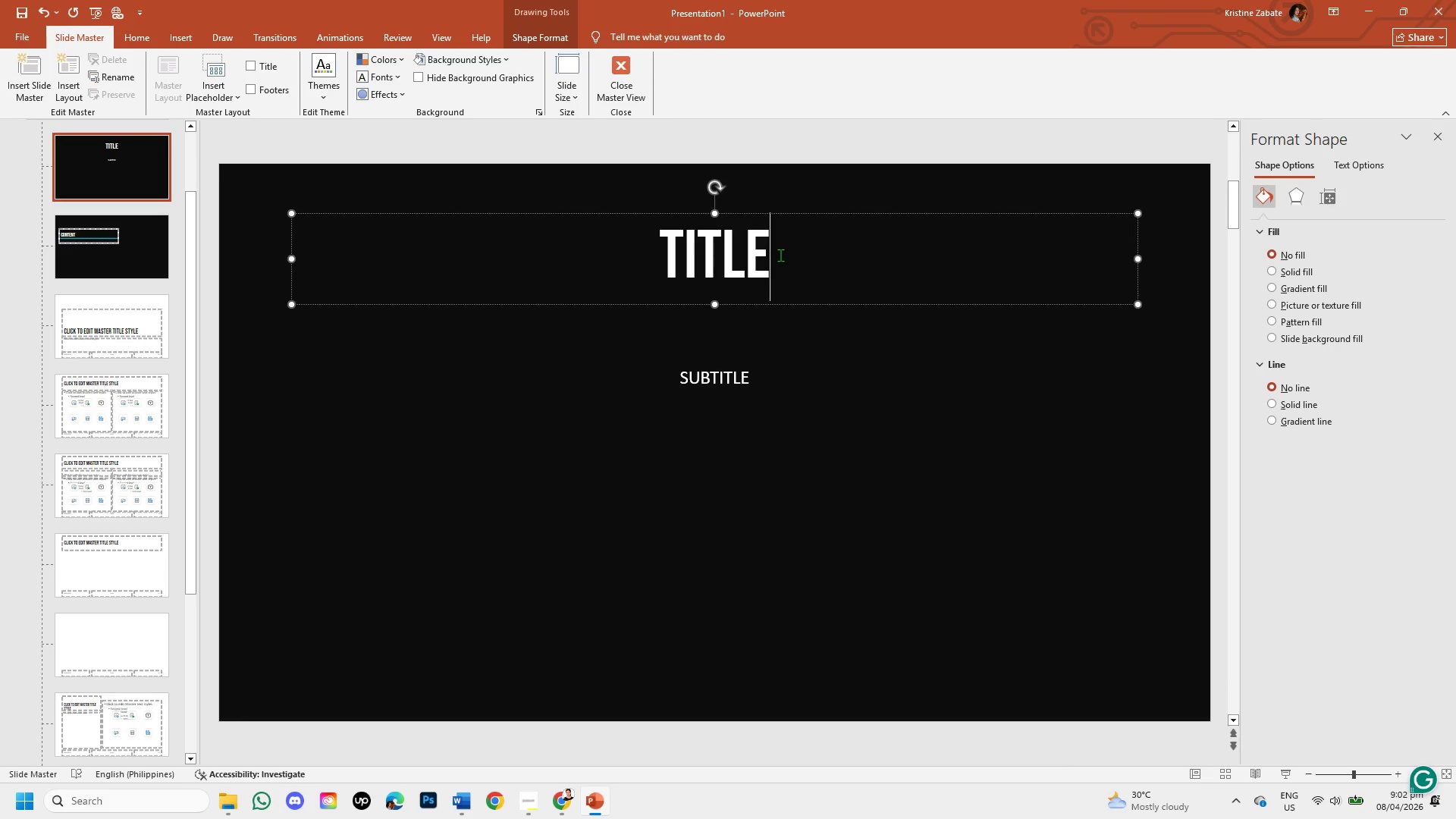 
key(Backspace)
 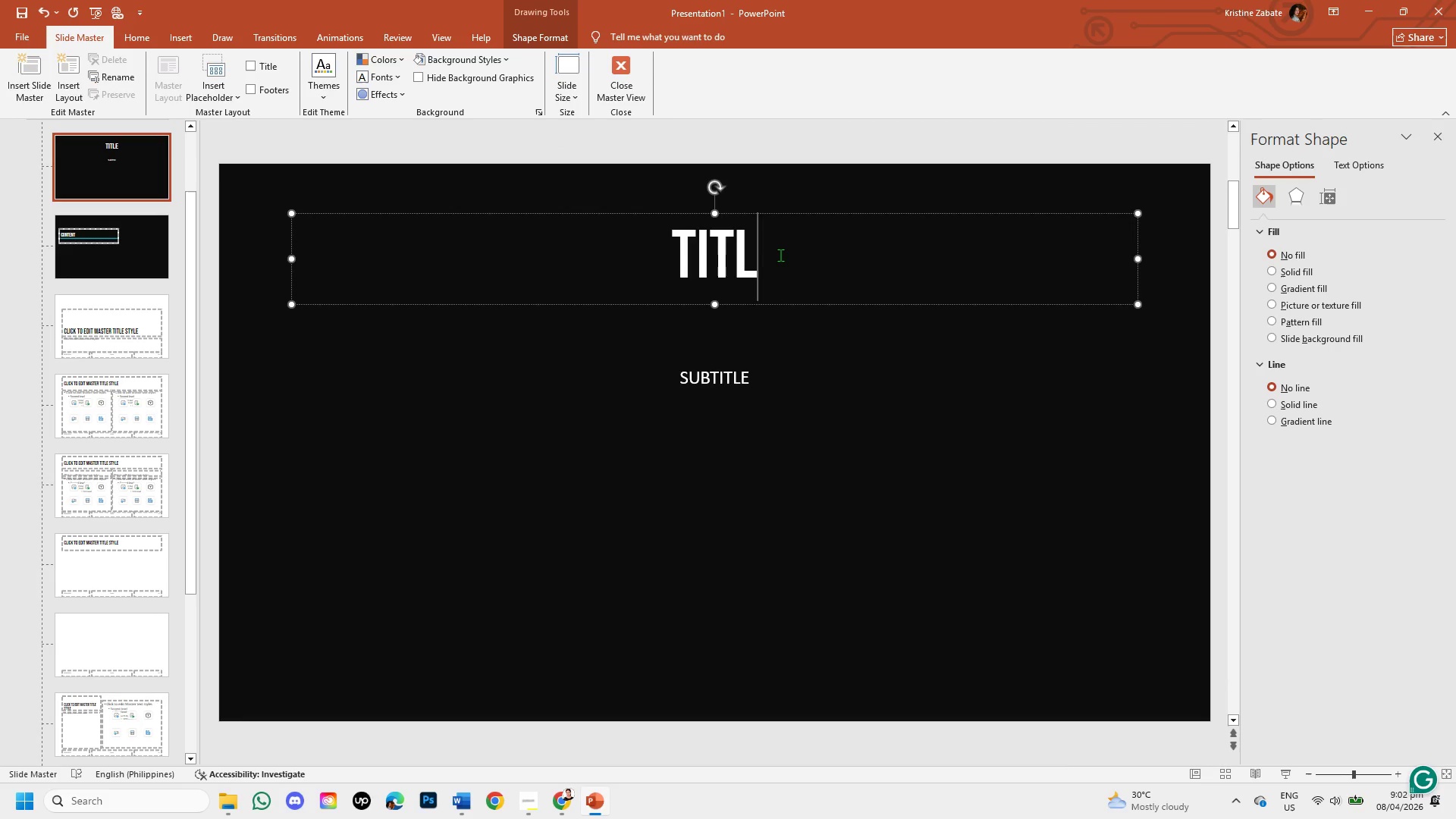 
key(Backspace)
 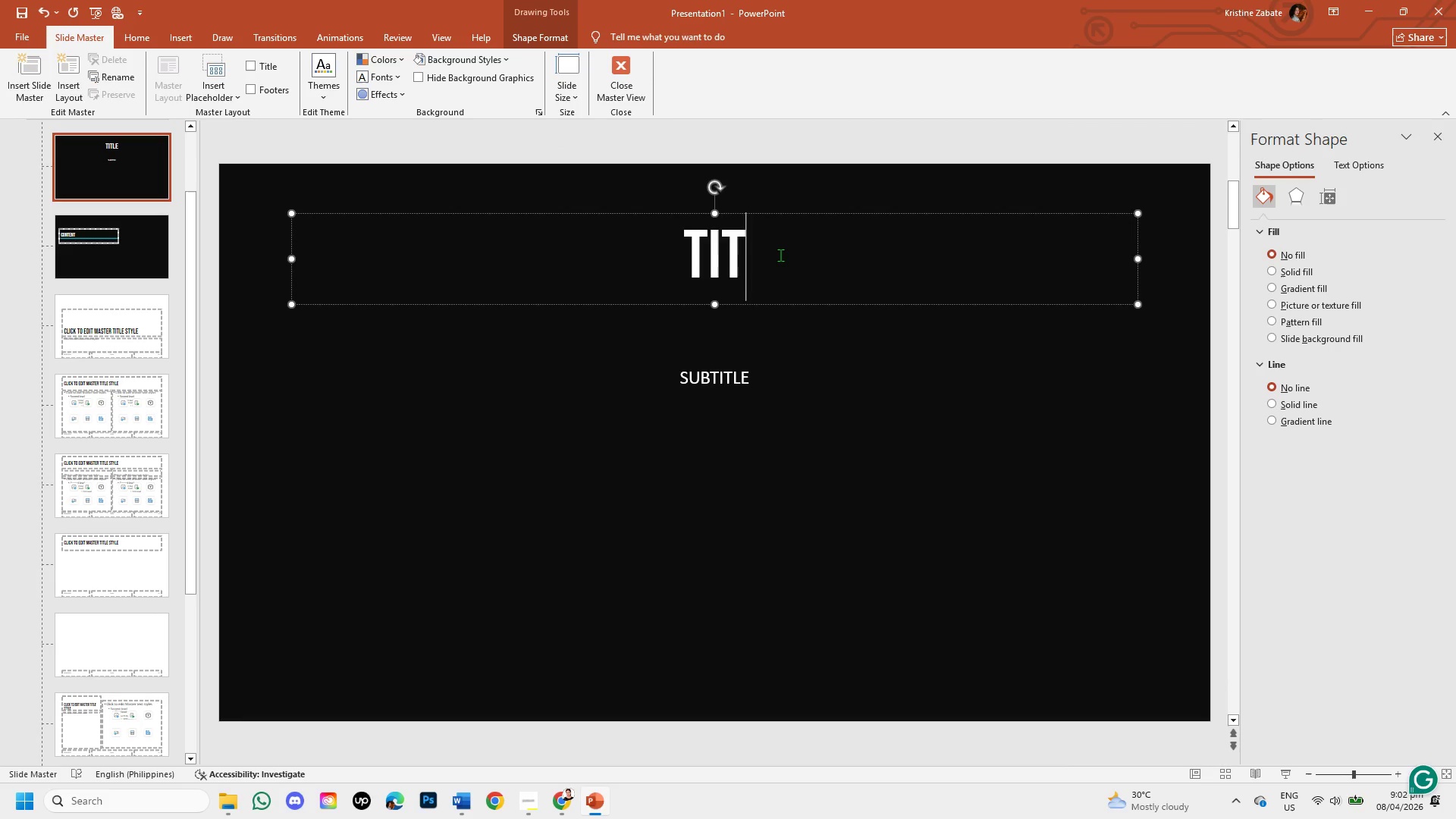 
key(Backspace)
 